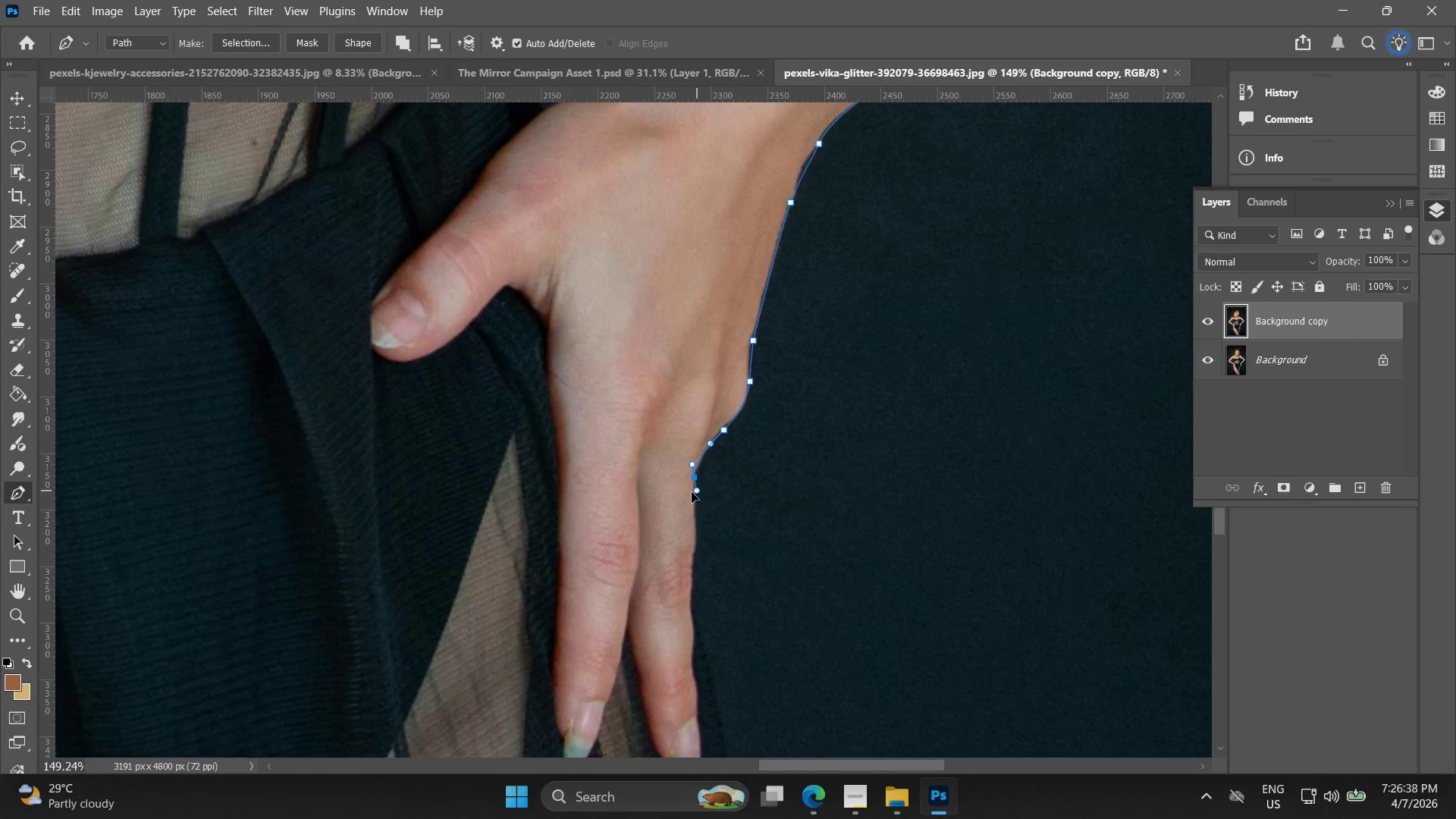 
hold_key(key=Space, duration=0.47)
 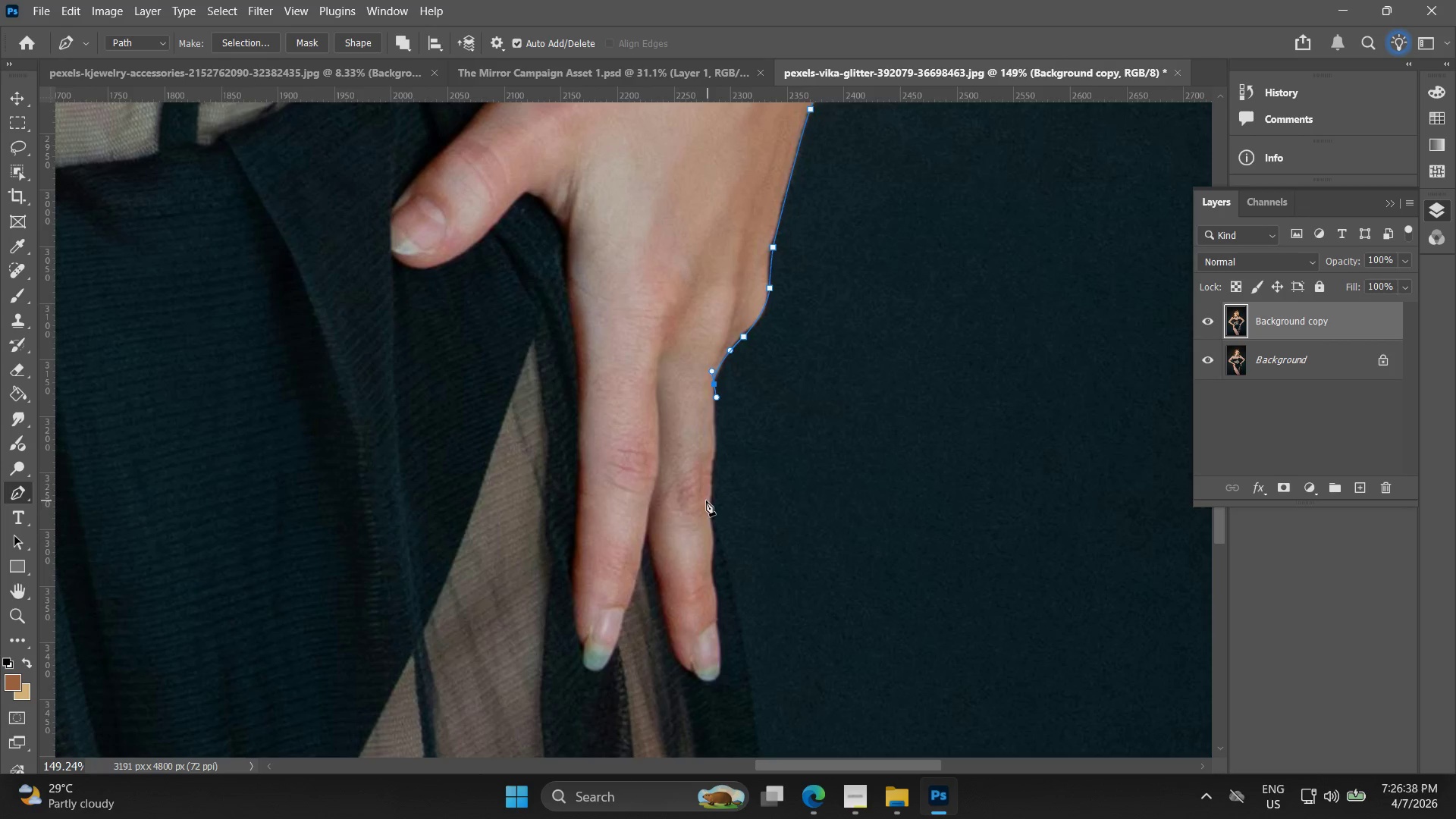 
left_click_drag(start_coordinate=[682, 519], to_coordinate=[700, 445])
 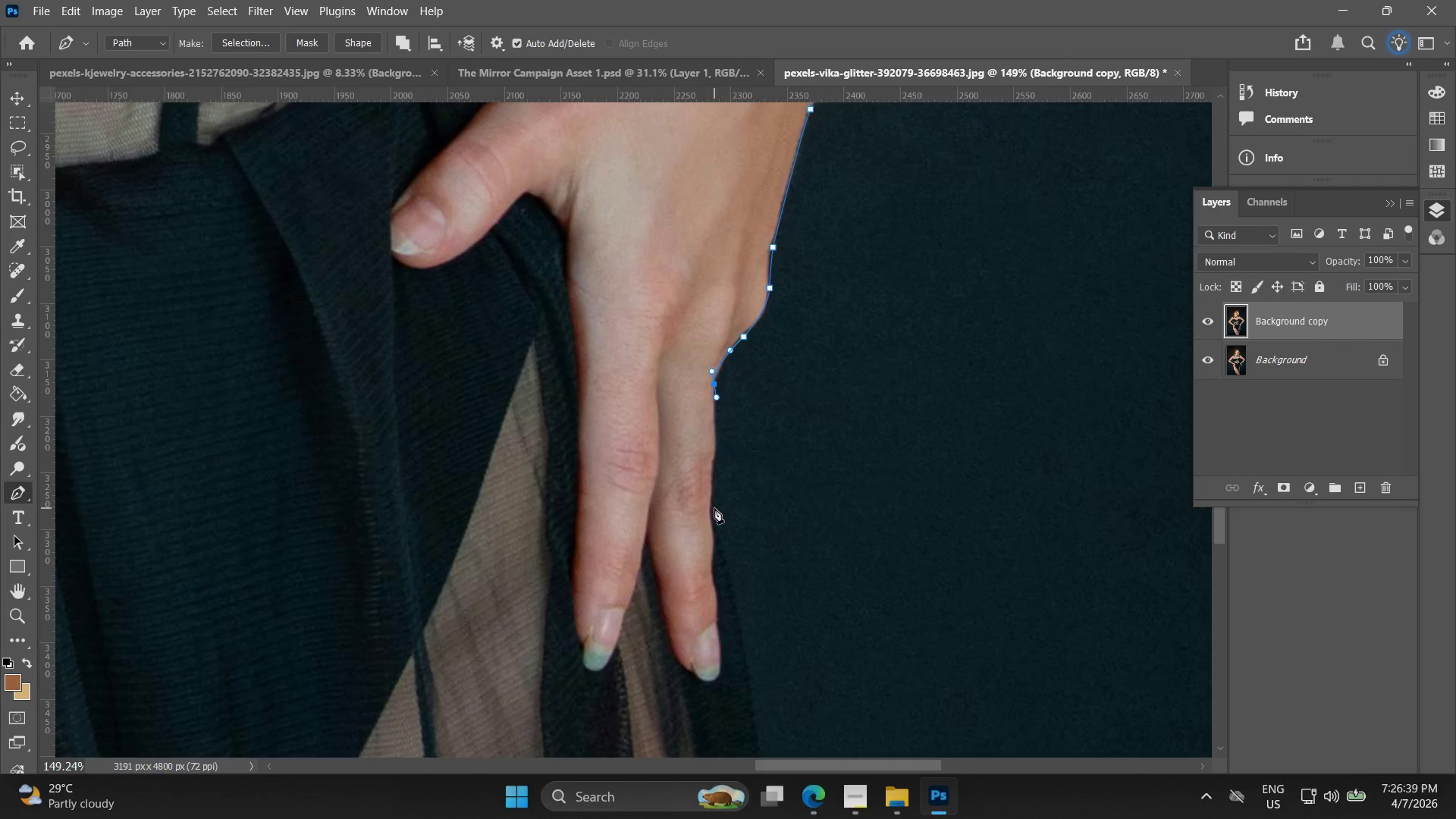 
key(Control+ControlLeft)
 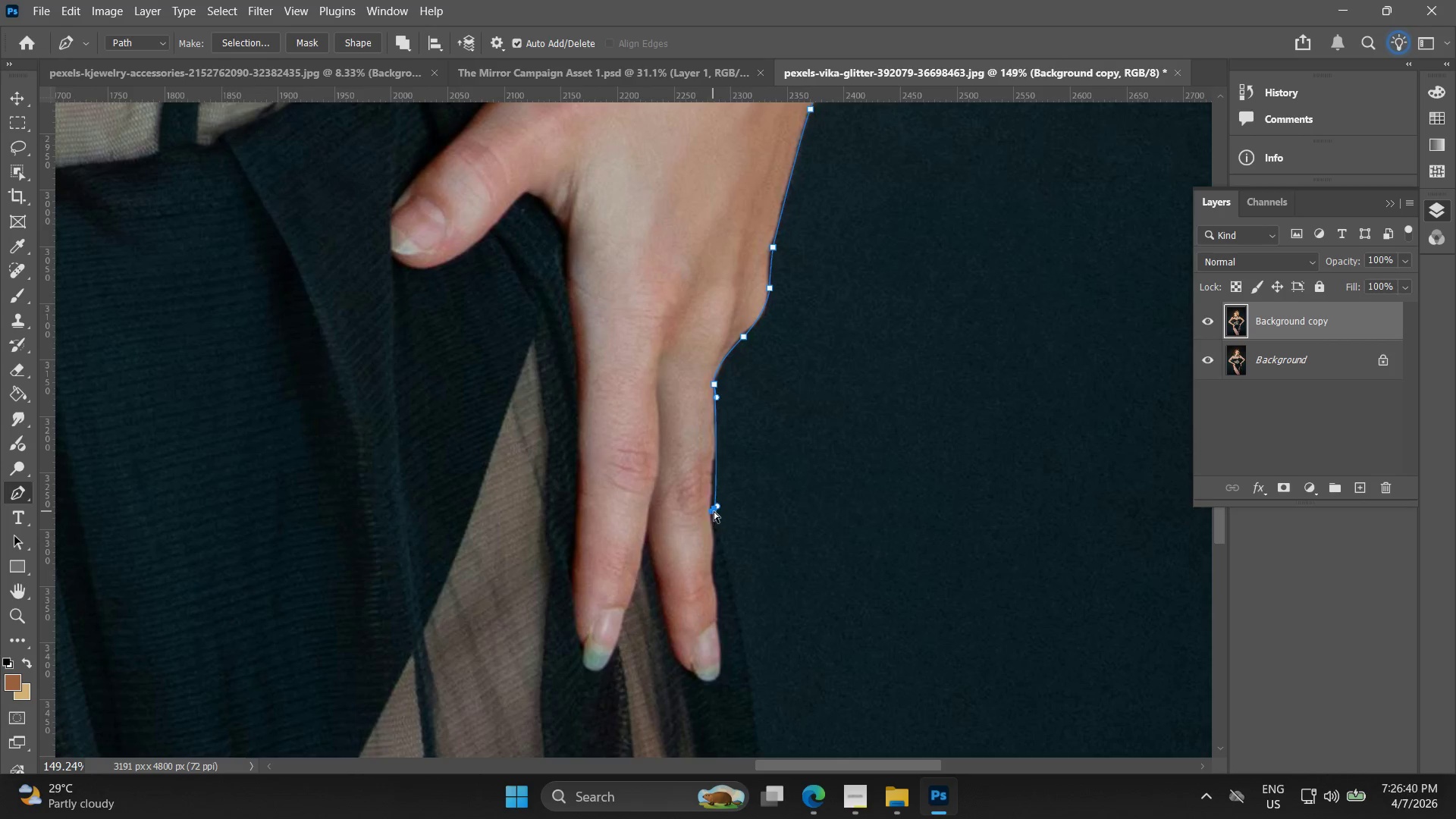 
key(Control+Z)
 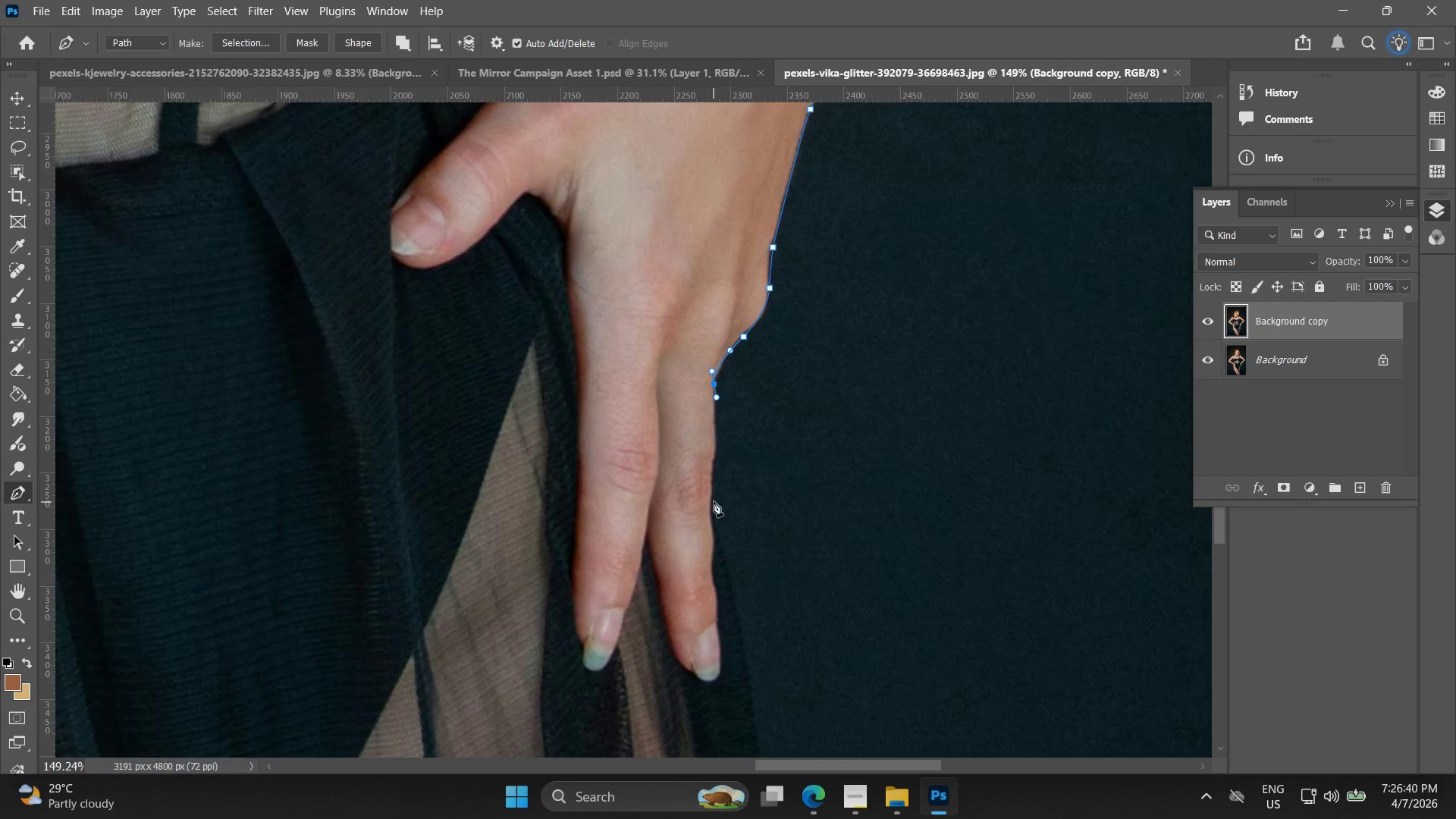 
left_click_drag(start_coordinate=[714, 501], to_coordinate=[715, 520])
 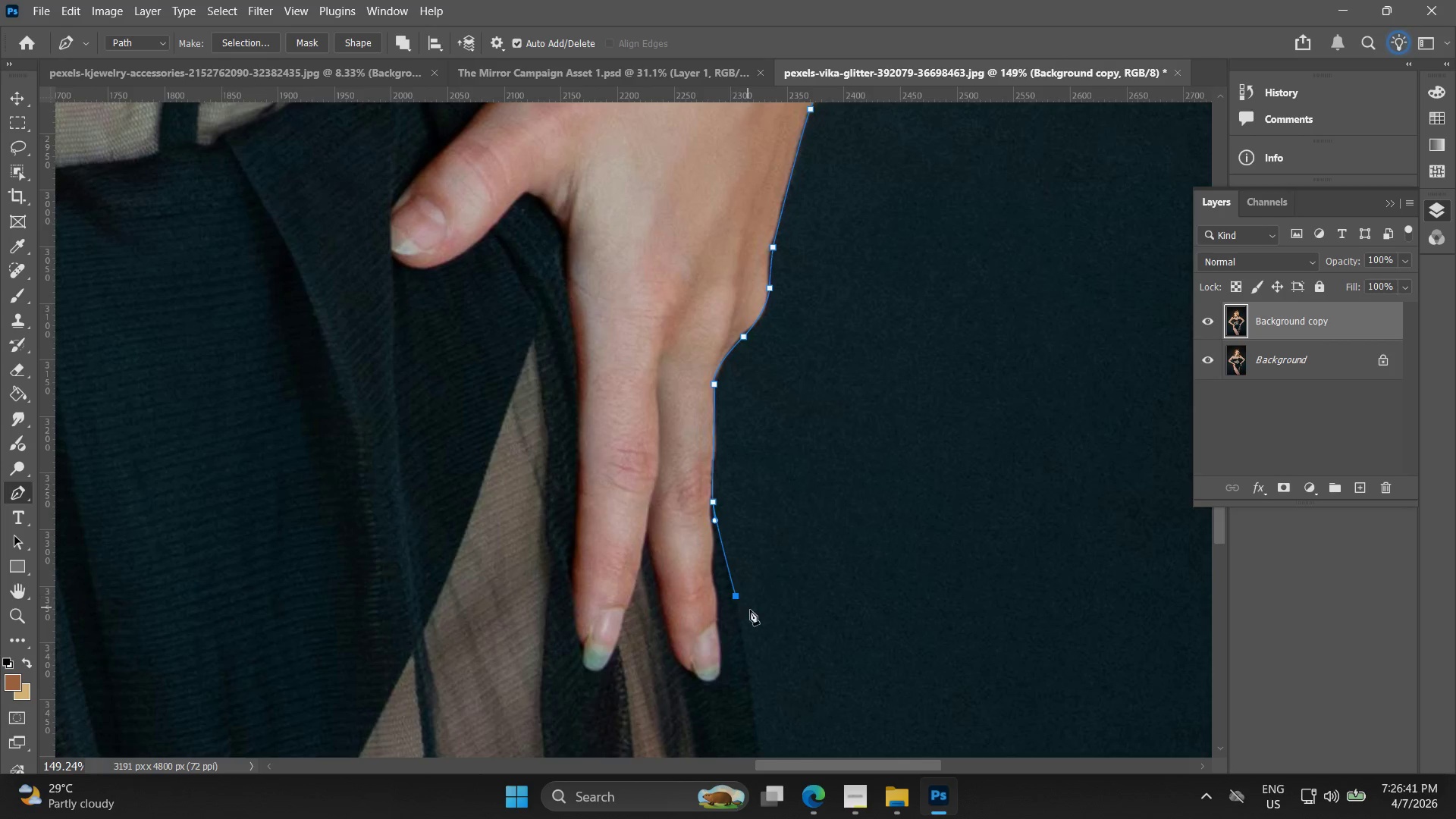 
hold_key(key=Space, duration=0.59)
 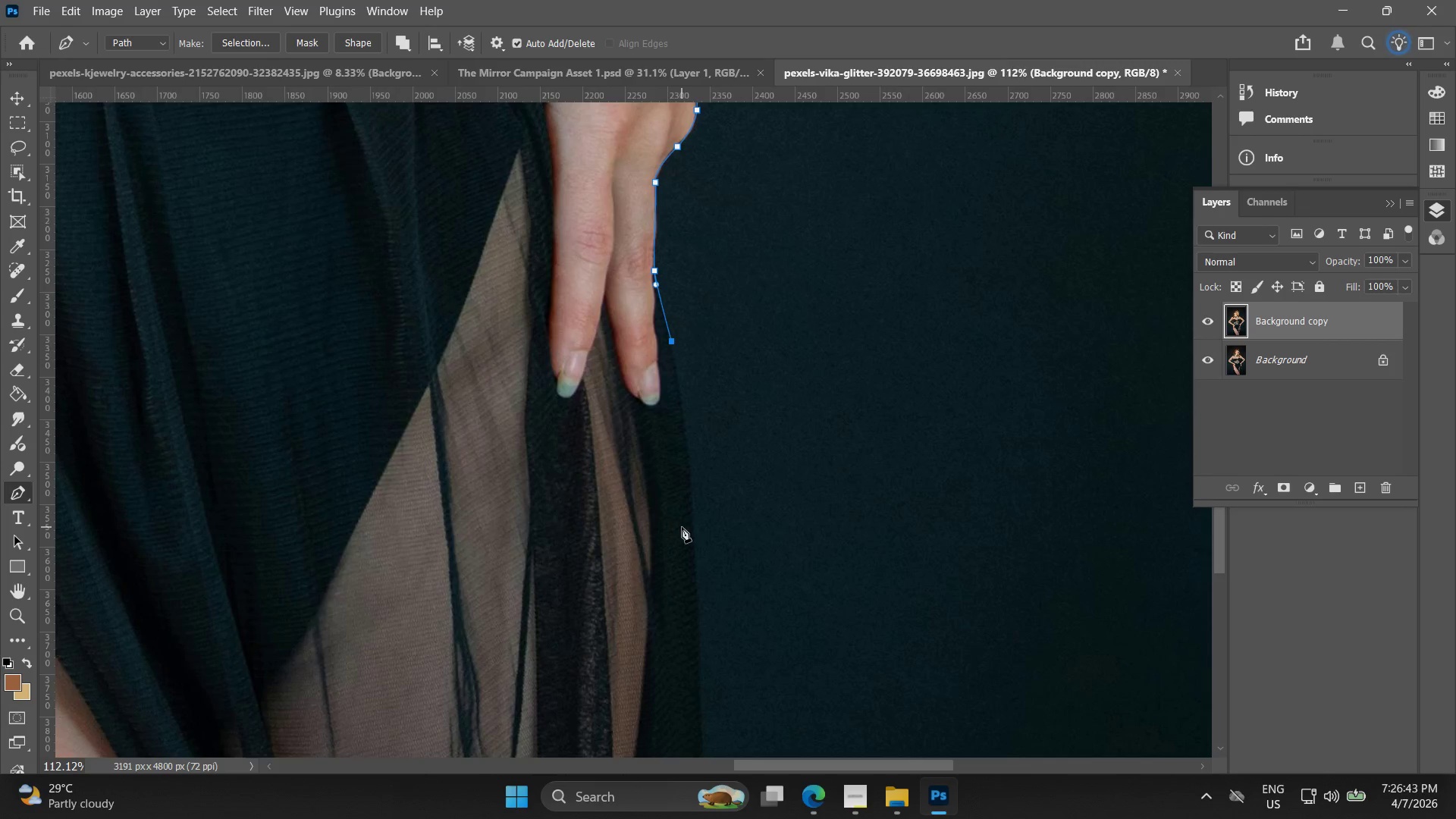 
left_click_drag(start_coordinate=[752, 647], to_coordinate=[691, 384])
 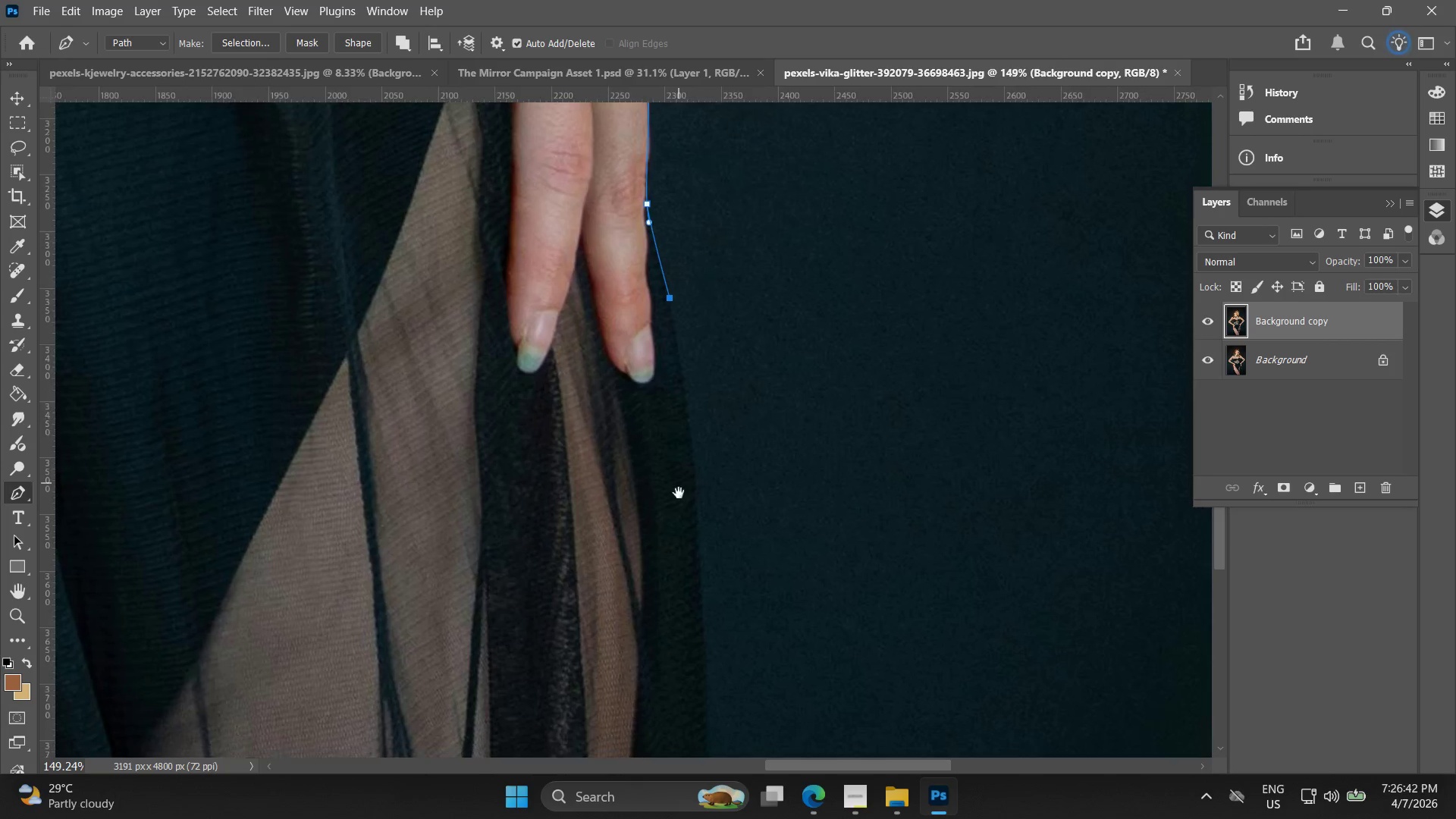 
key(Alt+AltLeft)
 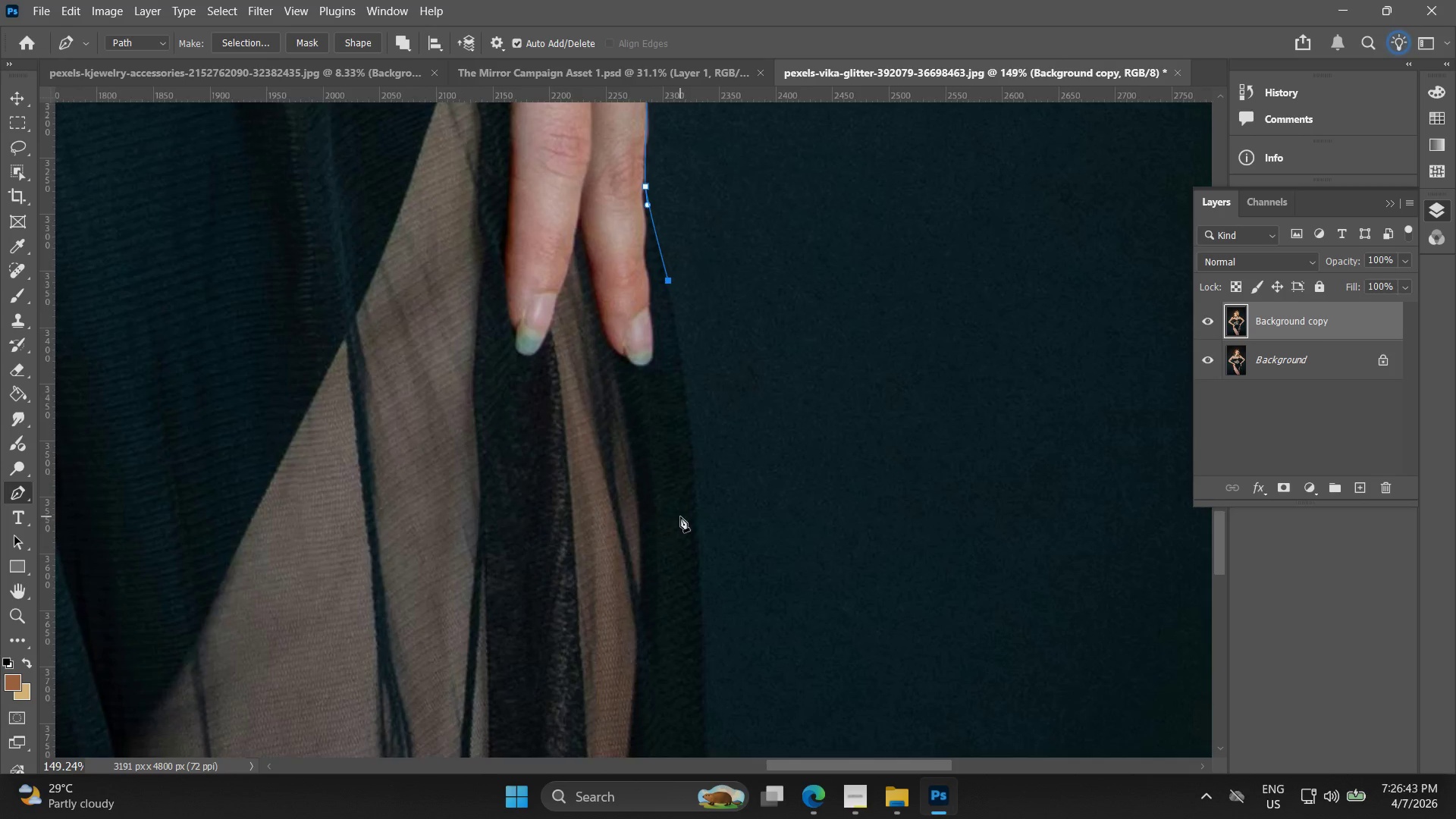 
scroll: coordinate [682, 526], scroll_direction: down, amount: 3.0
 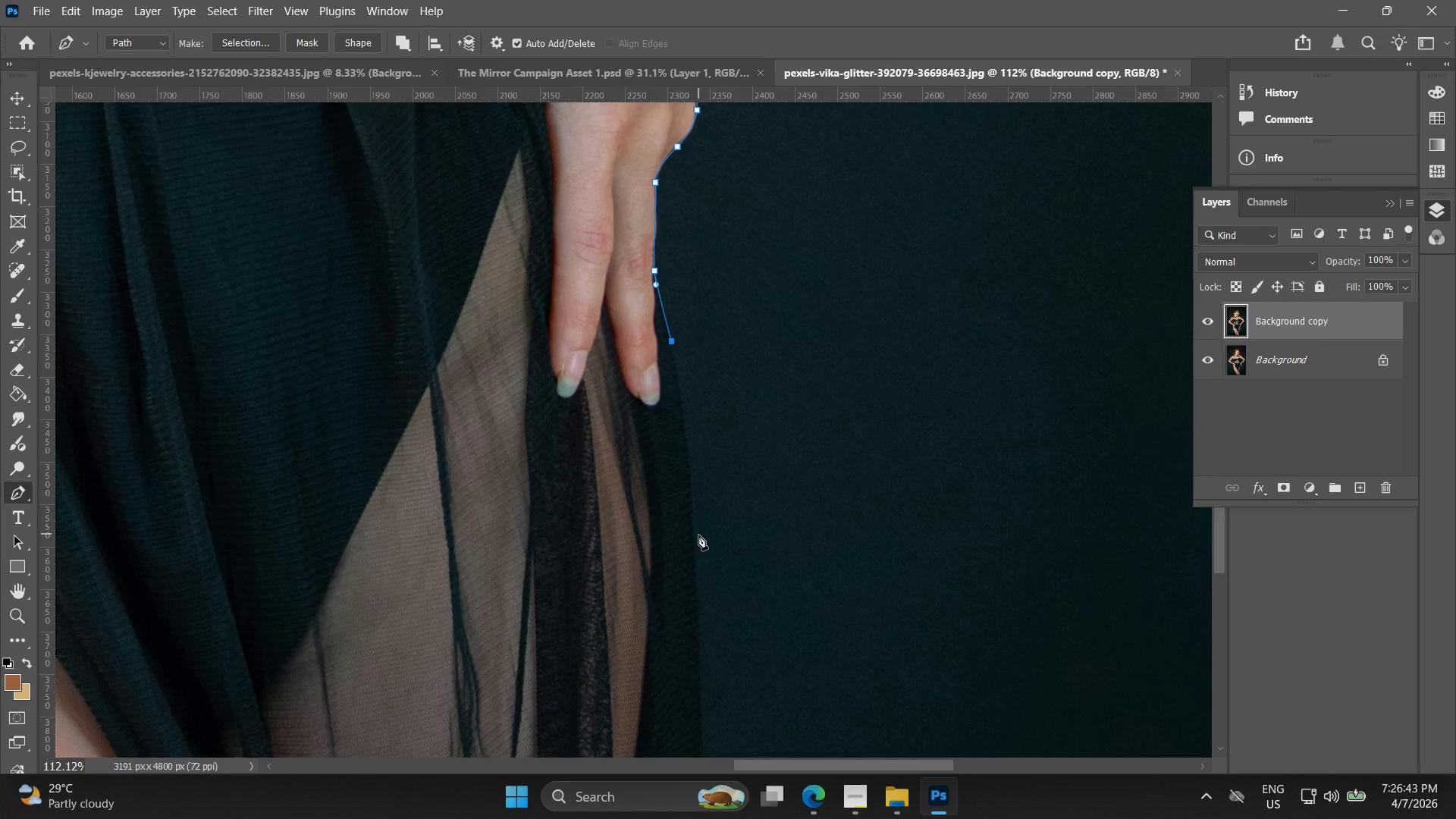 
left_click_drag(start_coordinate=[695, 538], to_coordinate=[700, 579])
 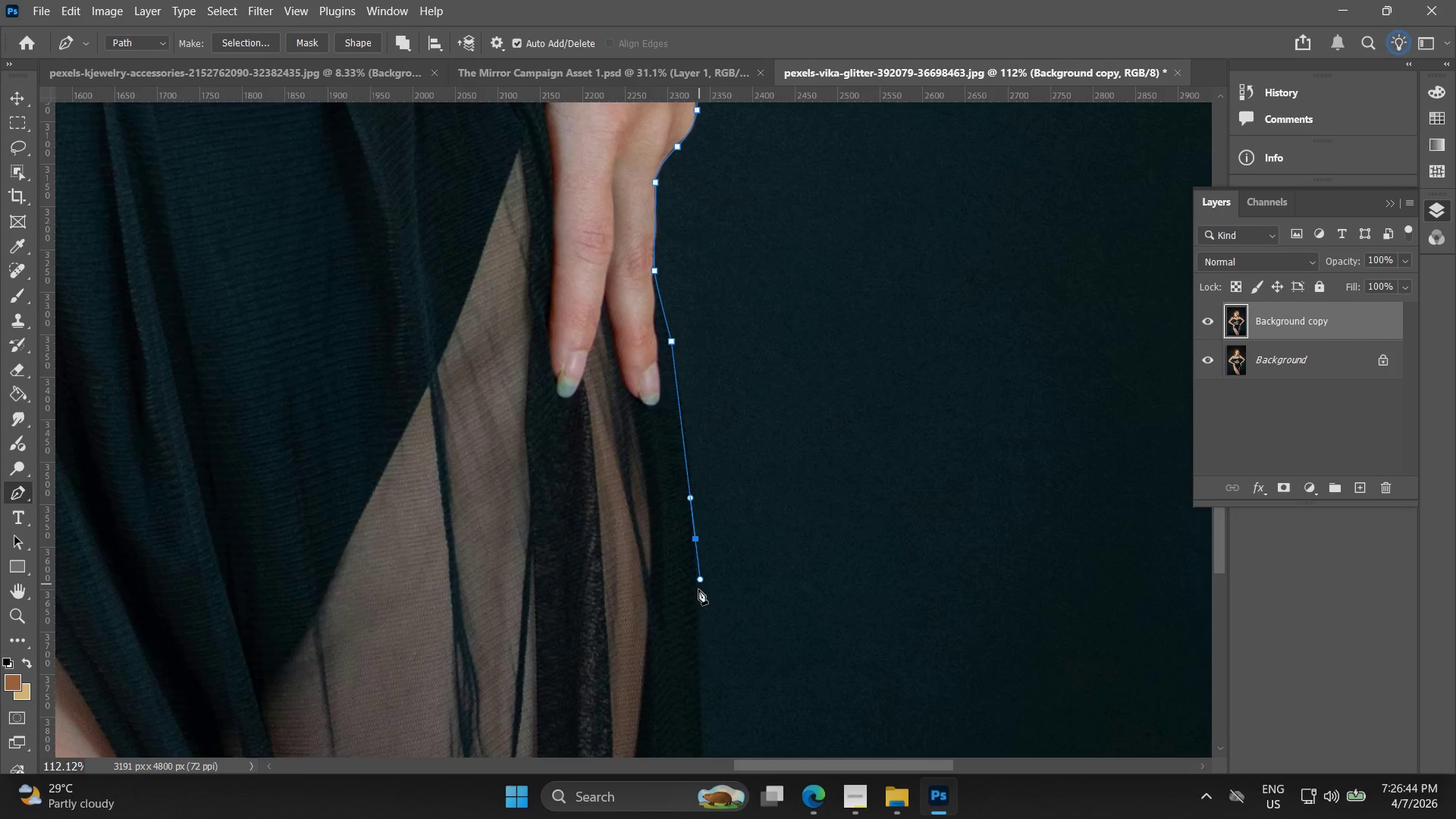 
hold_key(key=Space, duration=0.45)
 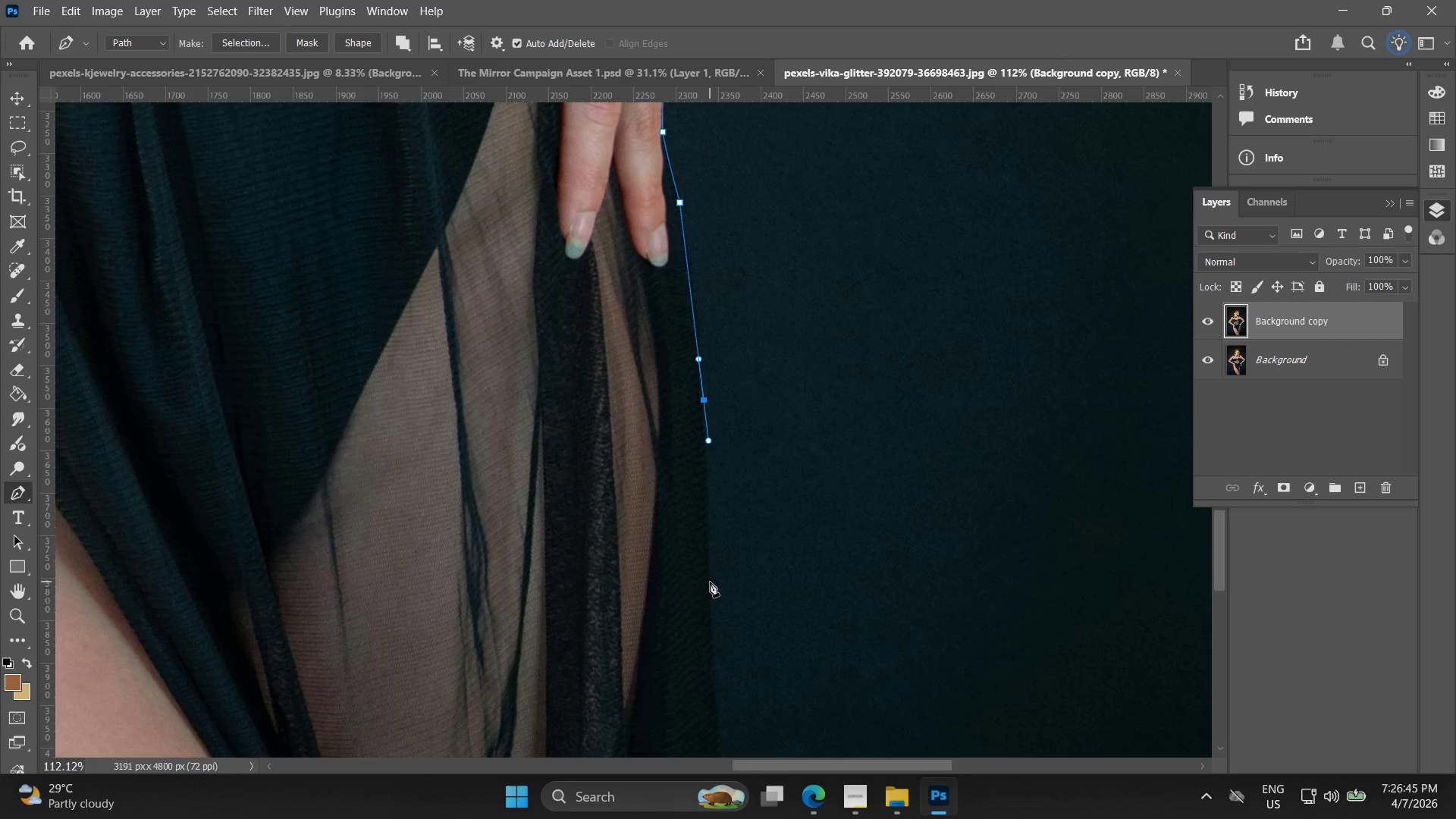 
left_click_drag(start_coordinate=[704, 623], to_coordinate=[713, 484])
 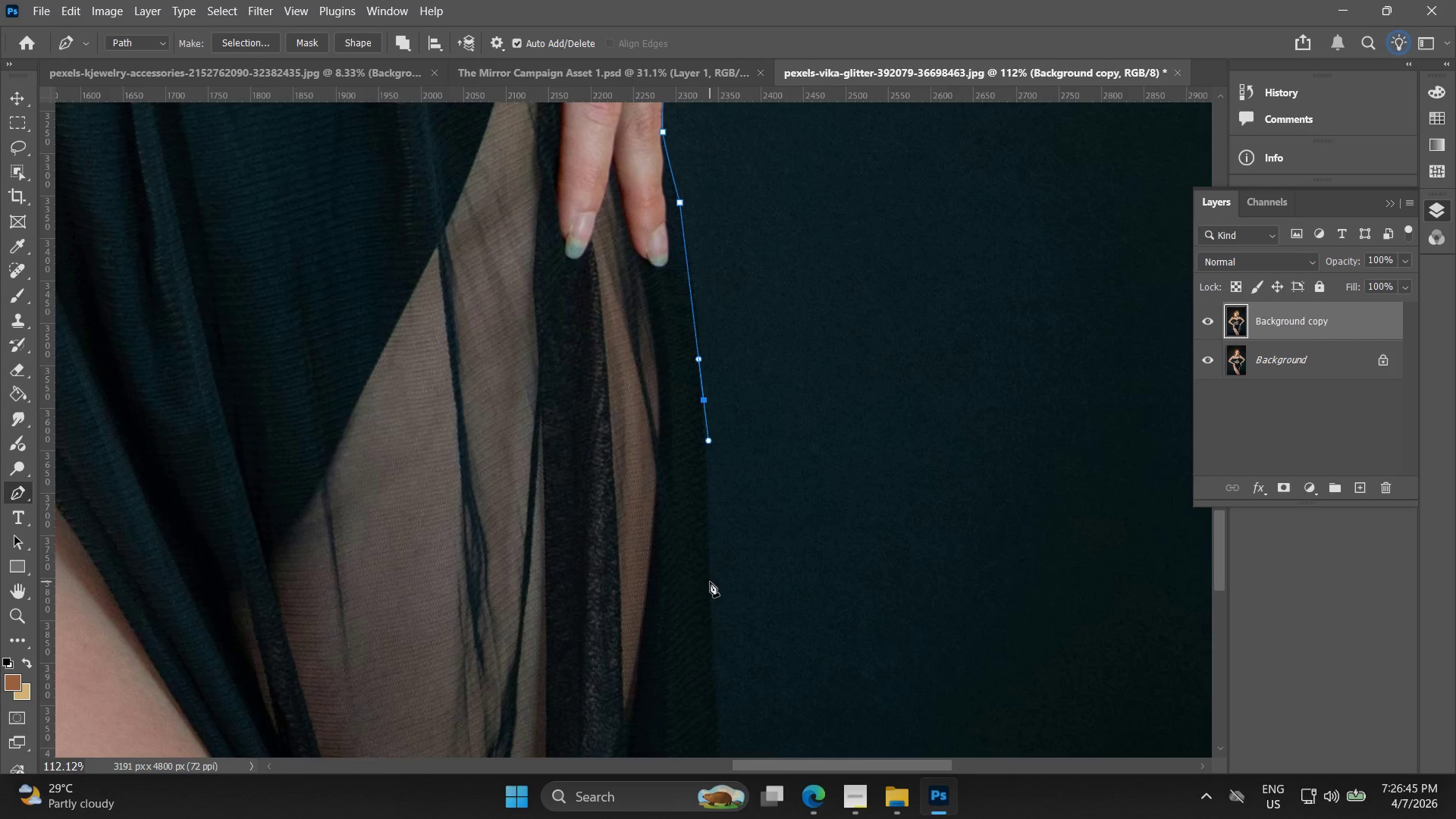 
left_click_drag(start_coordinate=[710, 582], to_coordinate=[710, 604])
 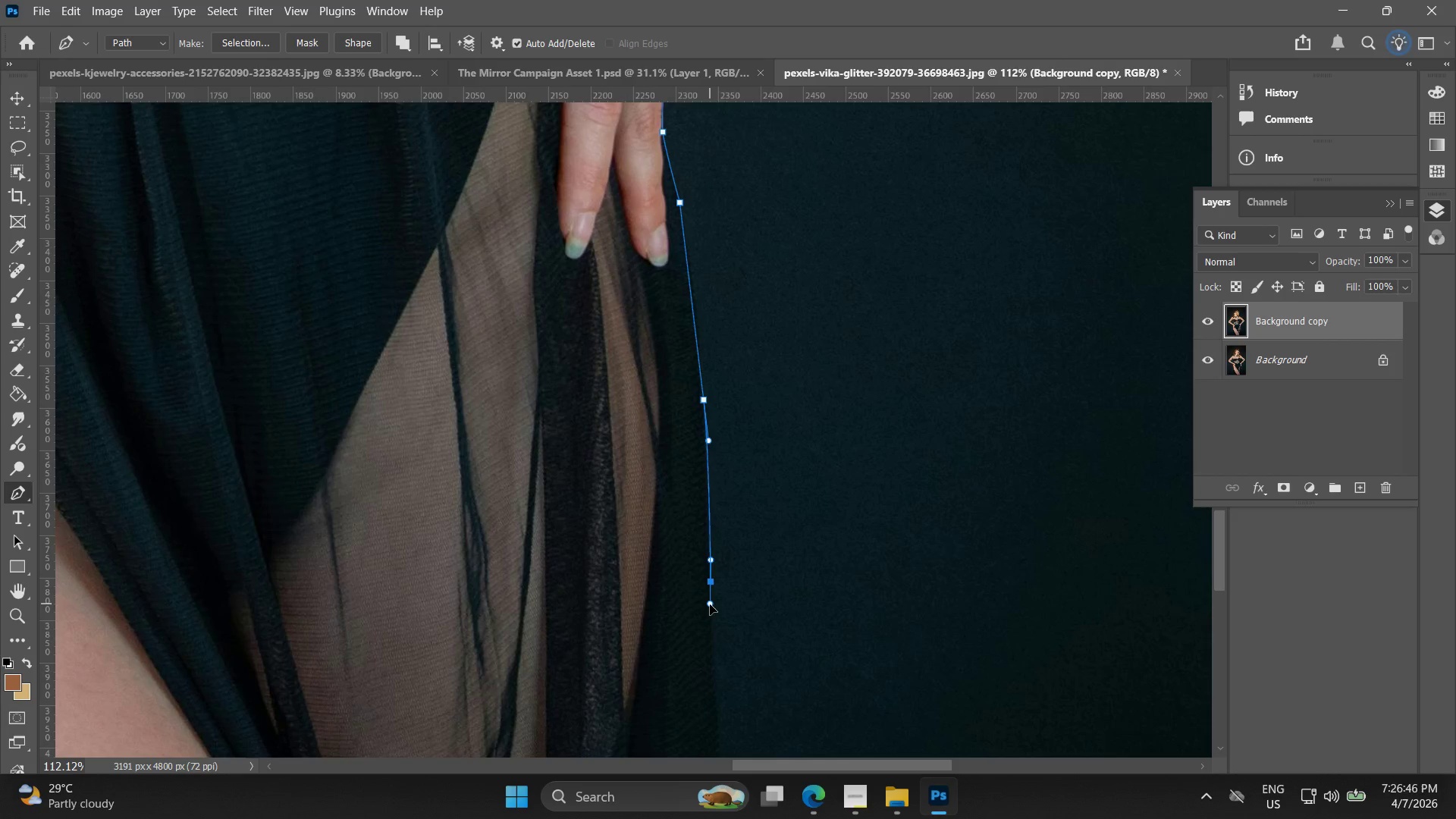 
hold_key(key=Space, duration=0.55)
 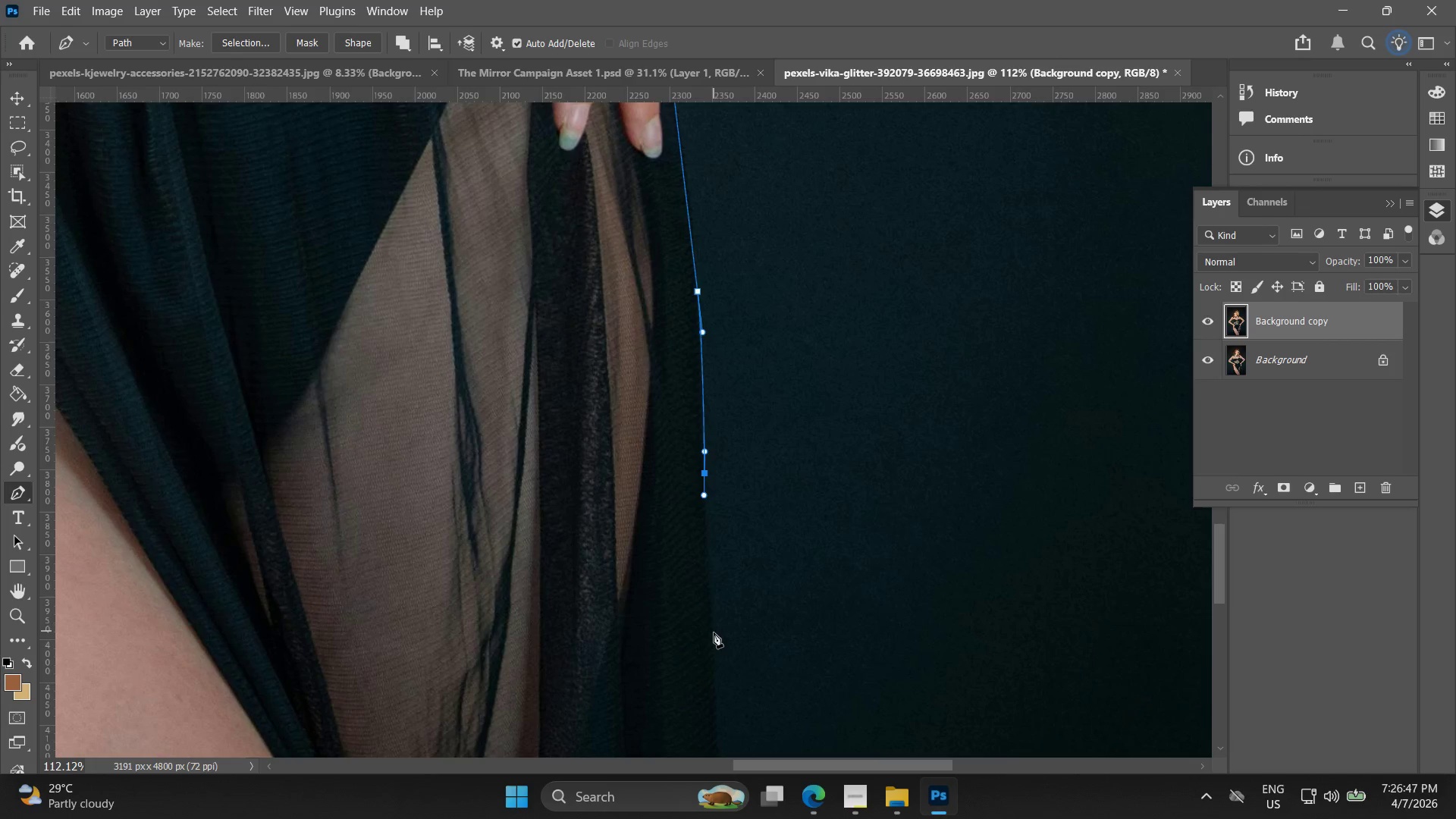 
left_click_drag(start_coordinate=[731, 676], to_coordinate=[725, 568])
 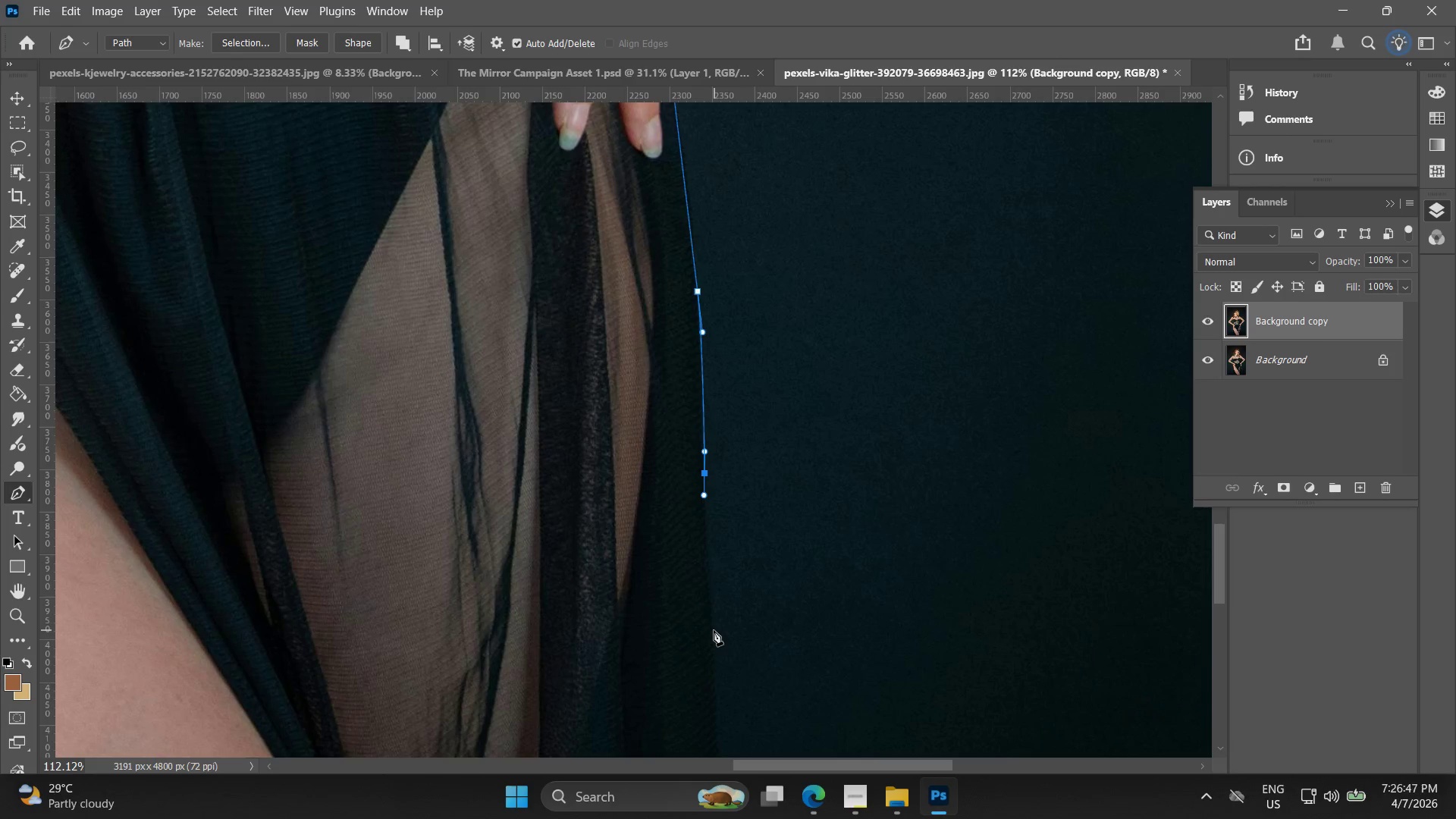 
left_click_drag(start_coordinate=[714, 631], to_coordinate=[716, 648])
 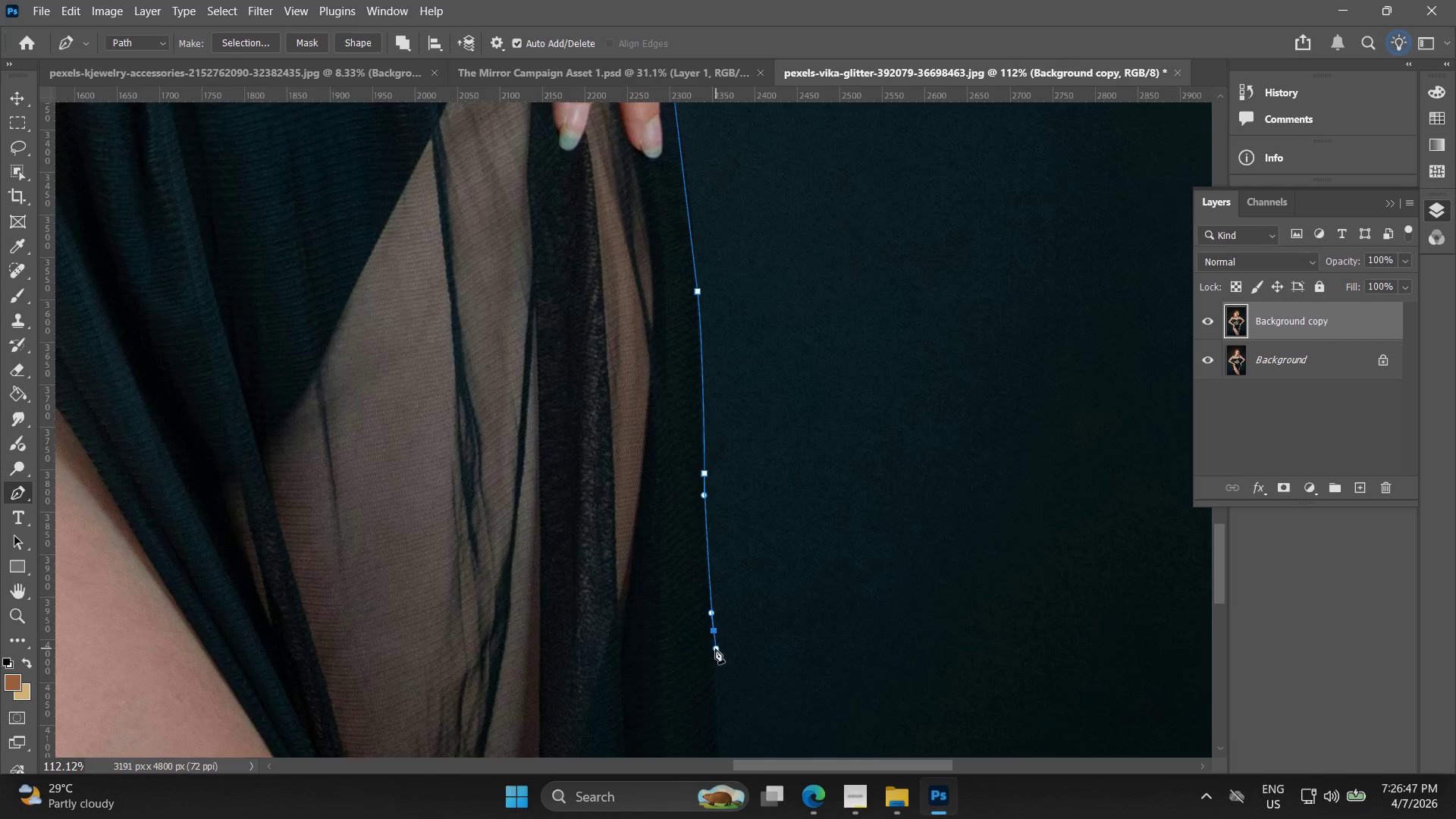 
hold_key(key=Space, duration=0.53)
 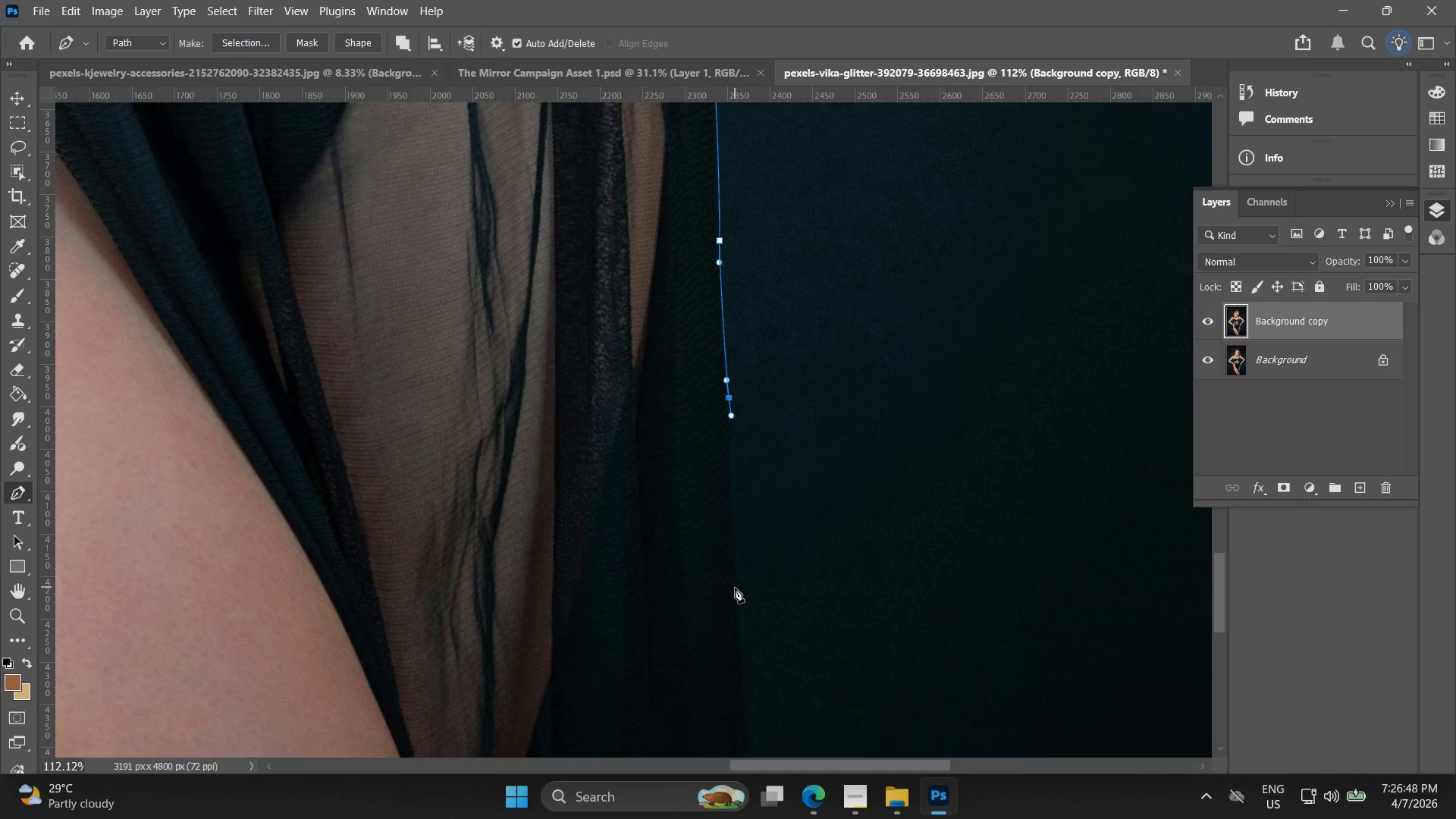 
left_click_drag(start_coordinate=[714, 687], to_coordinate=[729, 477])
 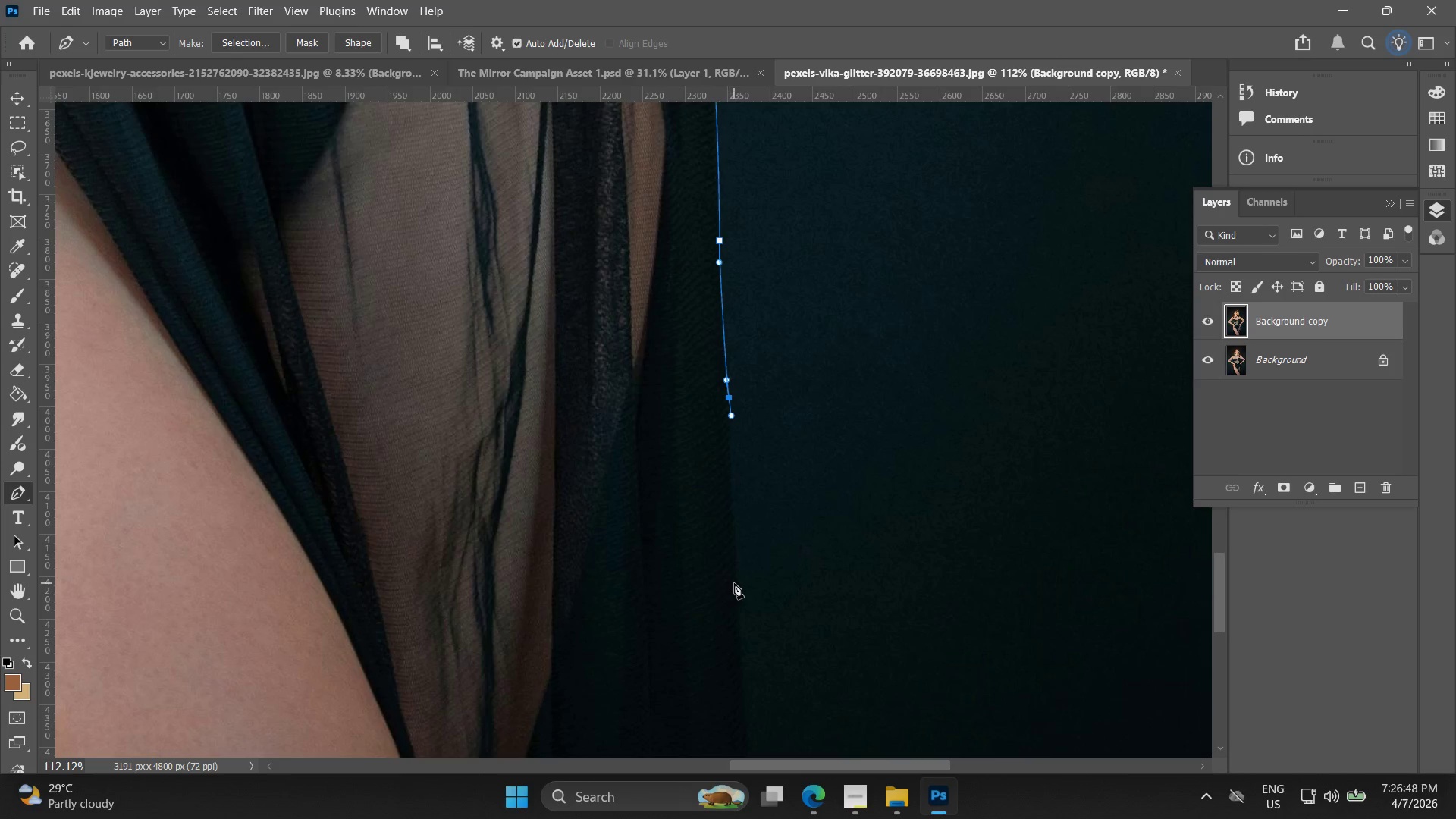 
left_click_drag(start_coordinate=[735, 588], to_coordinate=[739, 607])
 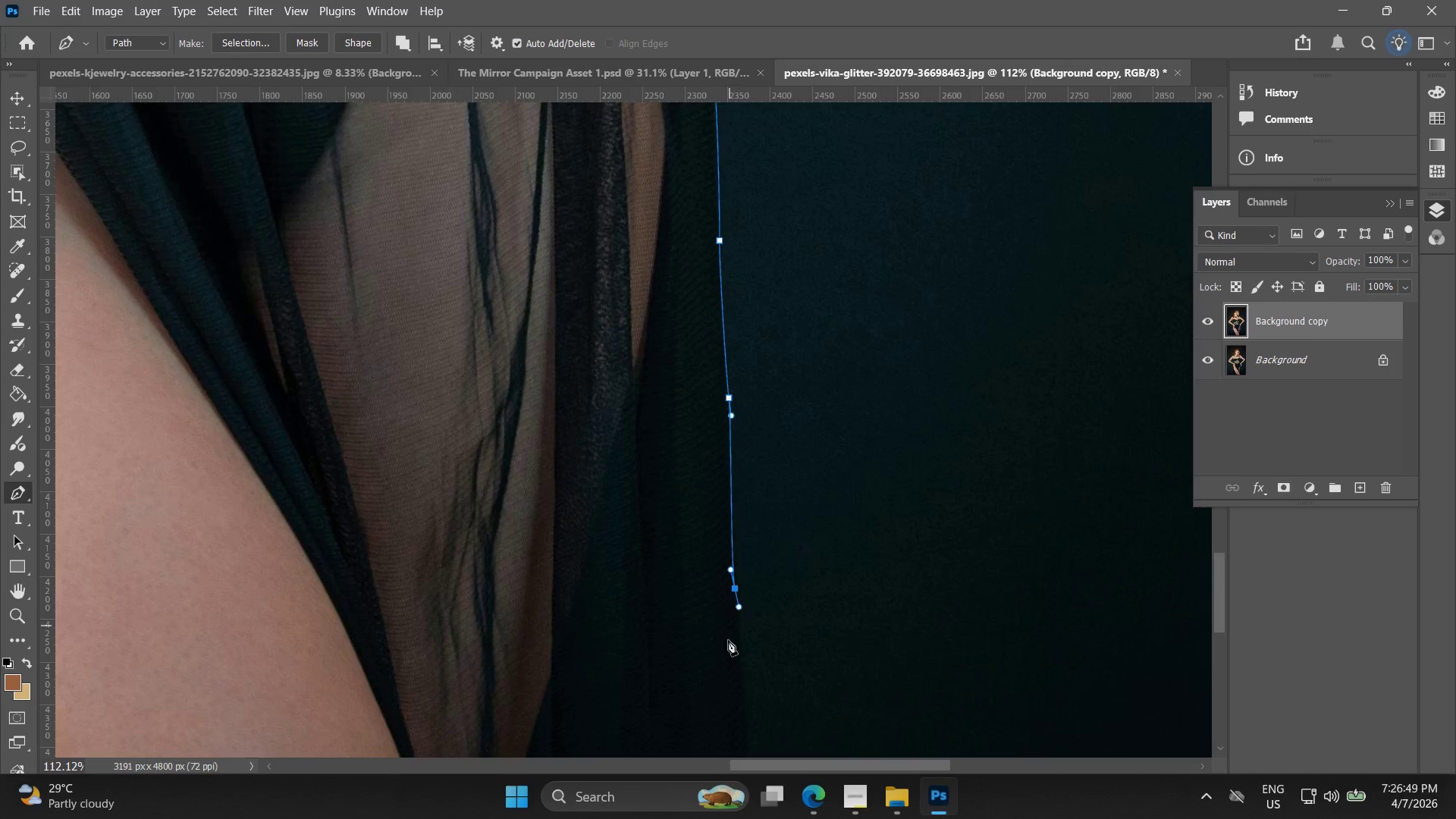 
hold_key(key=Space, duration=0.52)
 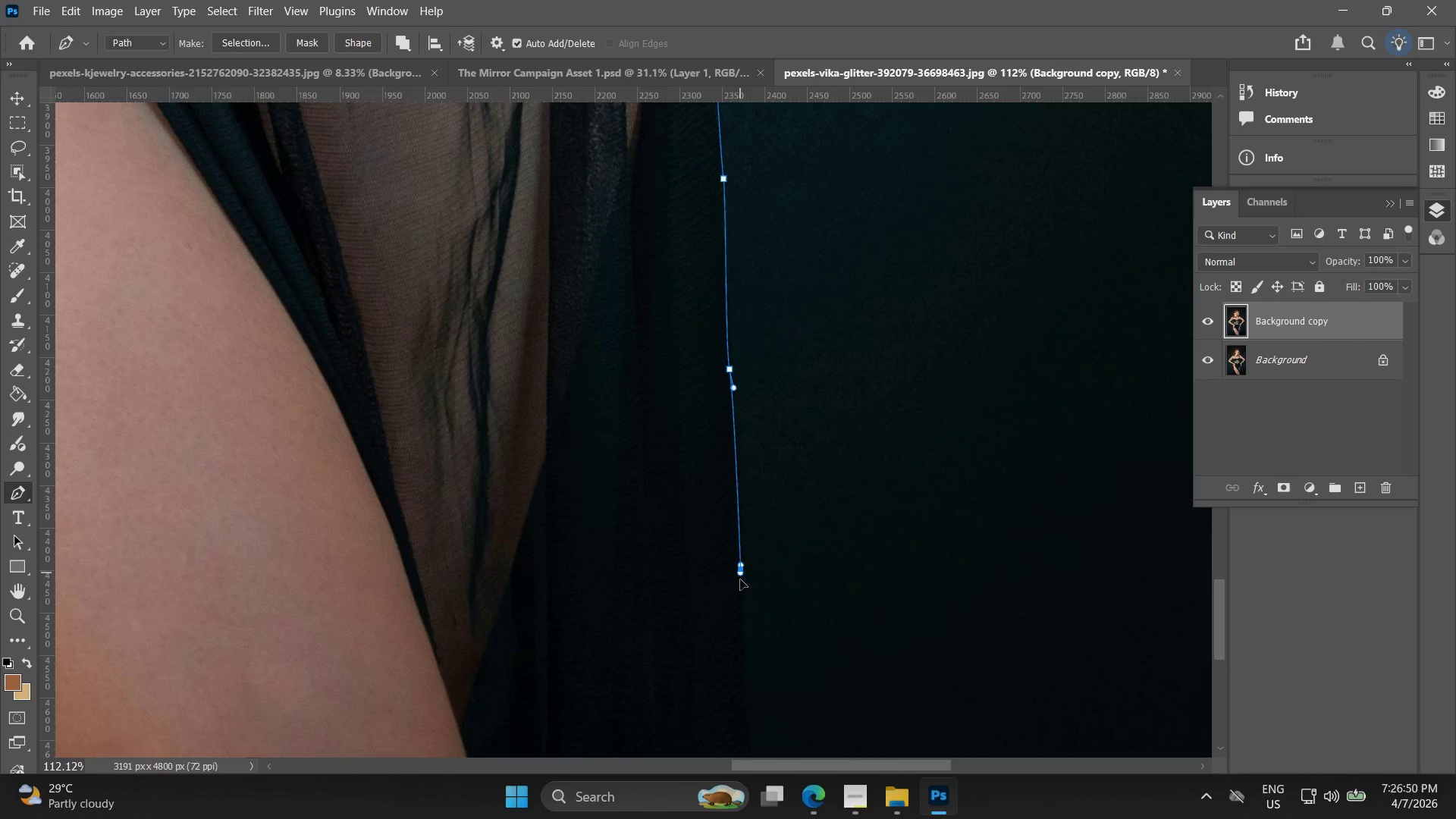 
left_click_drag(start_coordinate=[730, 658], to_coordinate=[725, 439])
 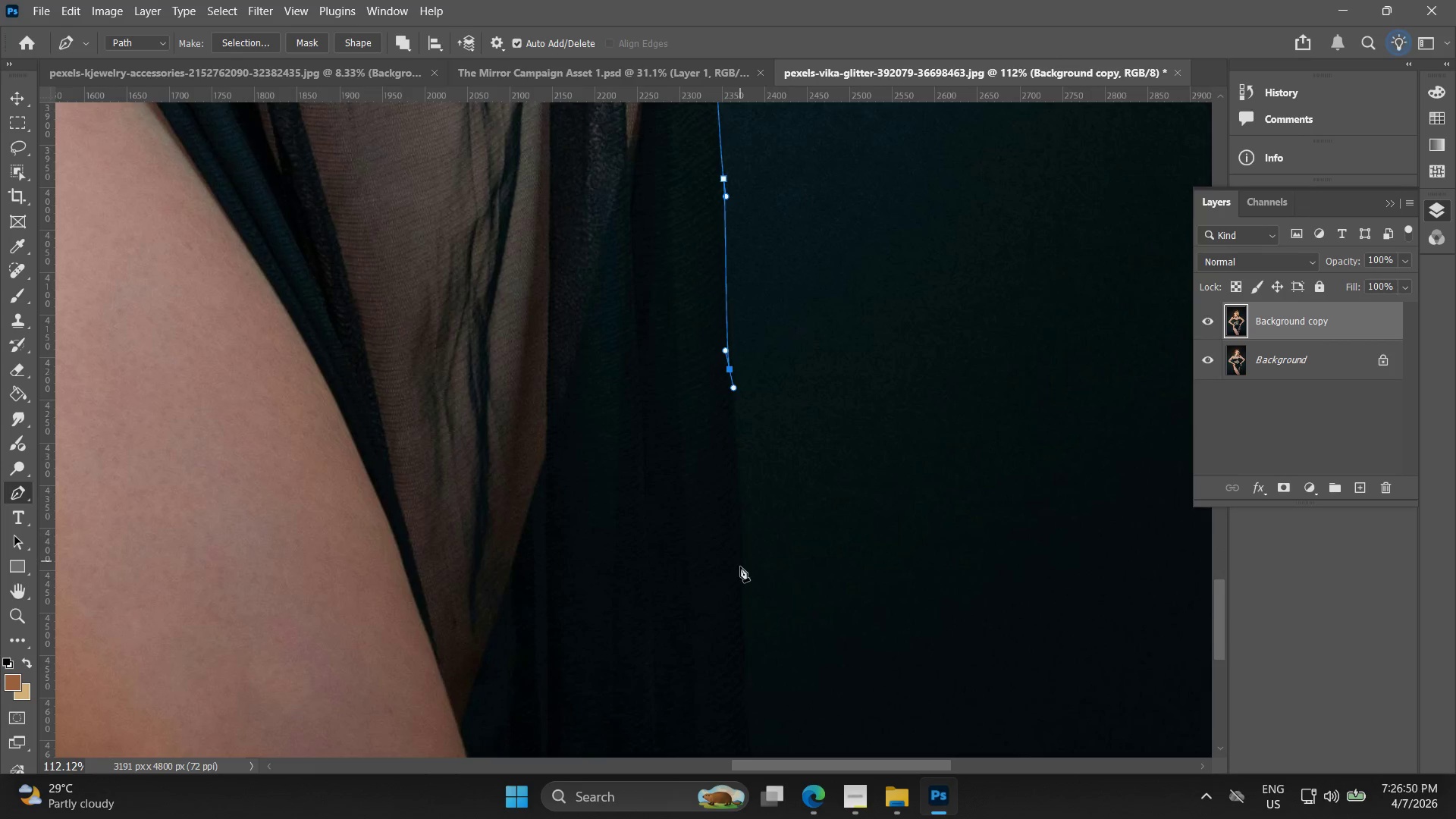 
left_click_drag(start_coordinate=[740, 569], to_coordinate=[744, 611])
 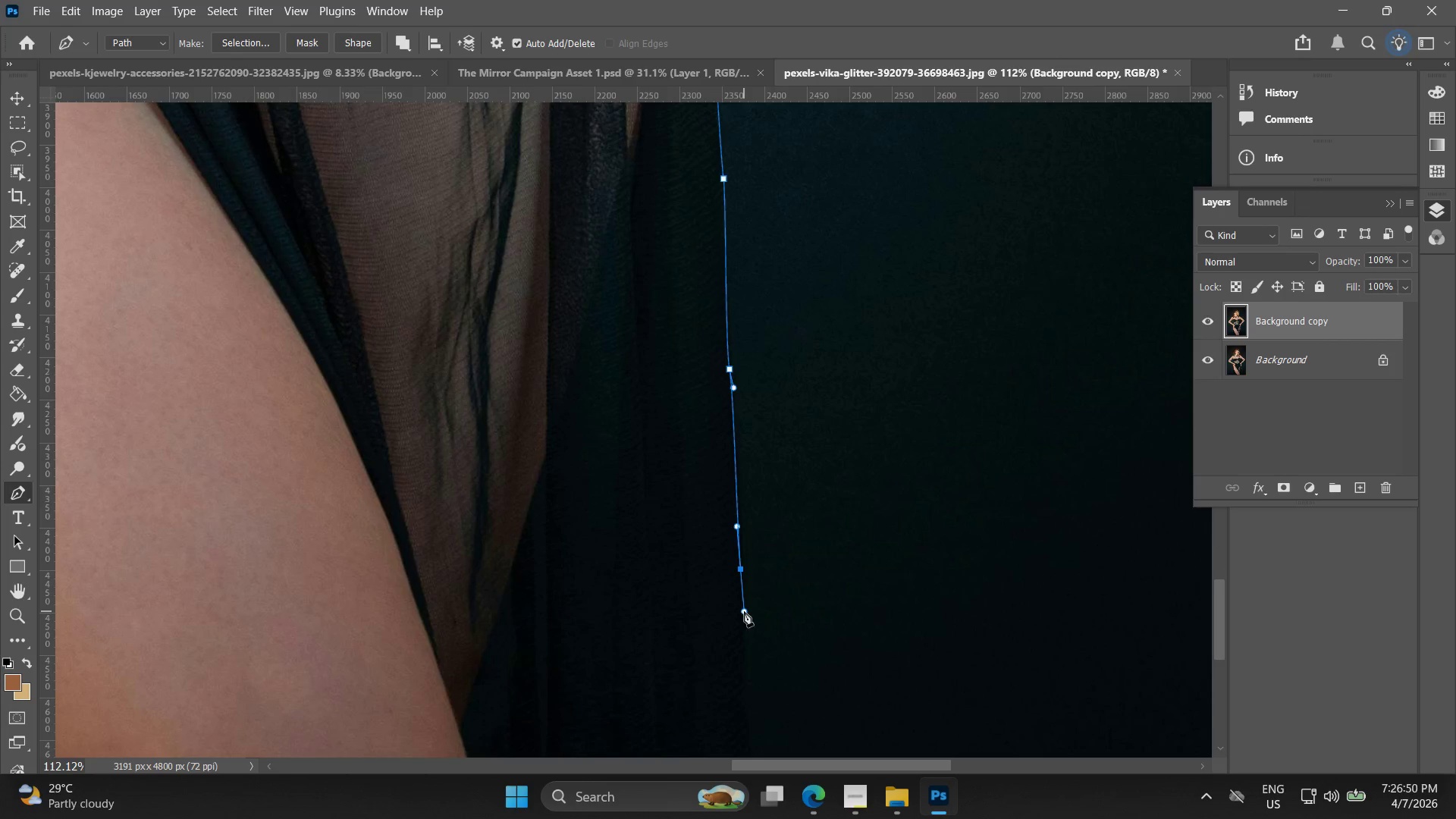 
hold_key(key=Space, duration=0.48)
 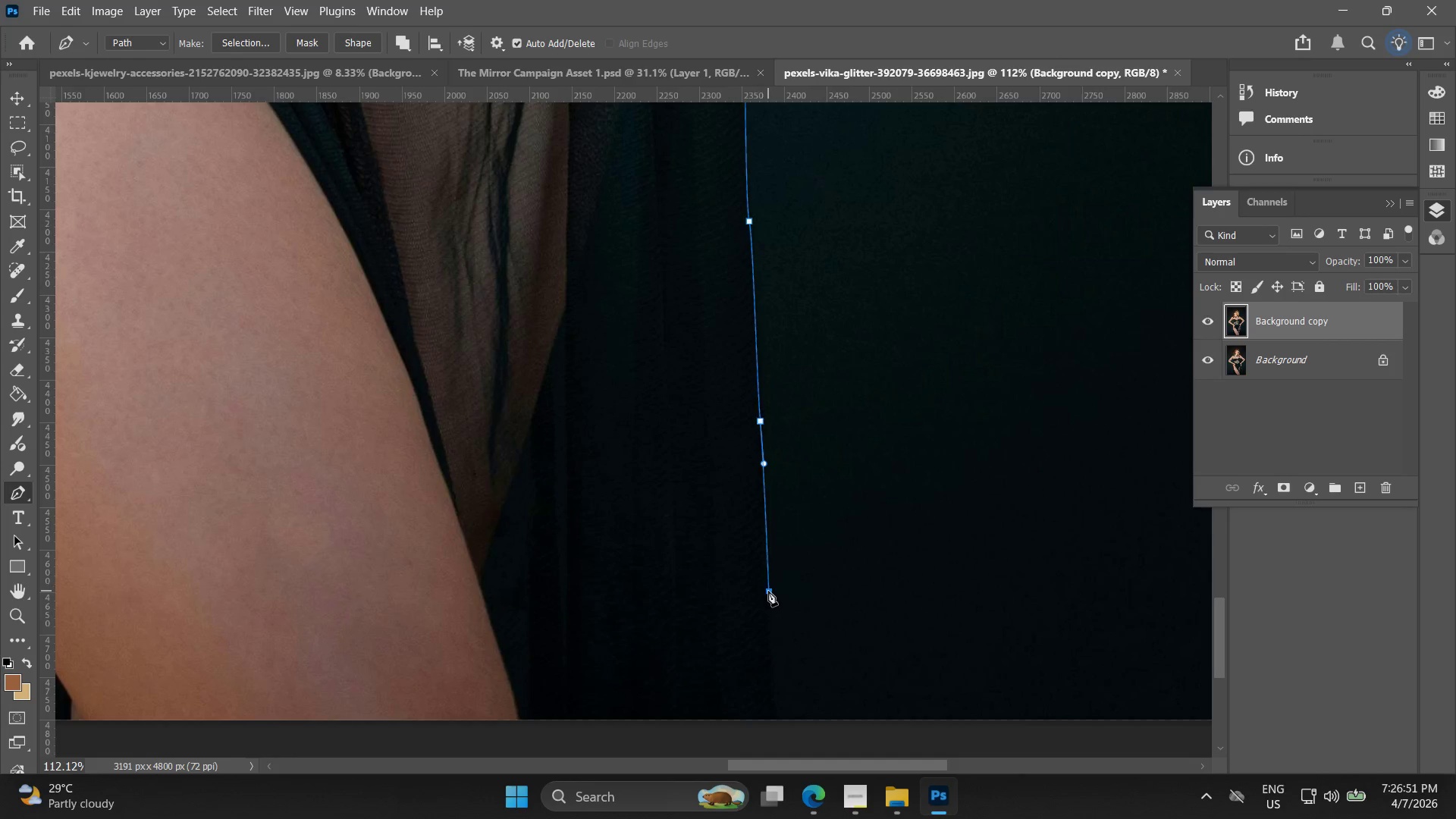 
left_click_drag(start_coordinate=[736, 612], to_coordinate=[755, 464])
 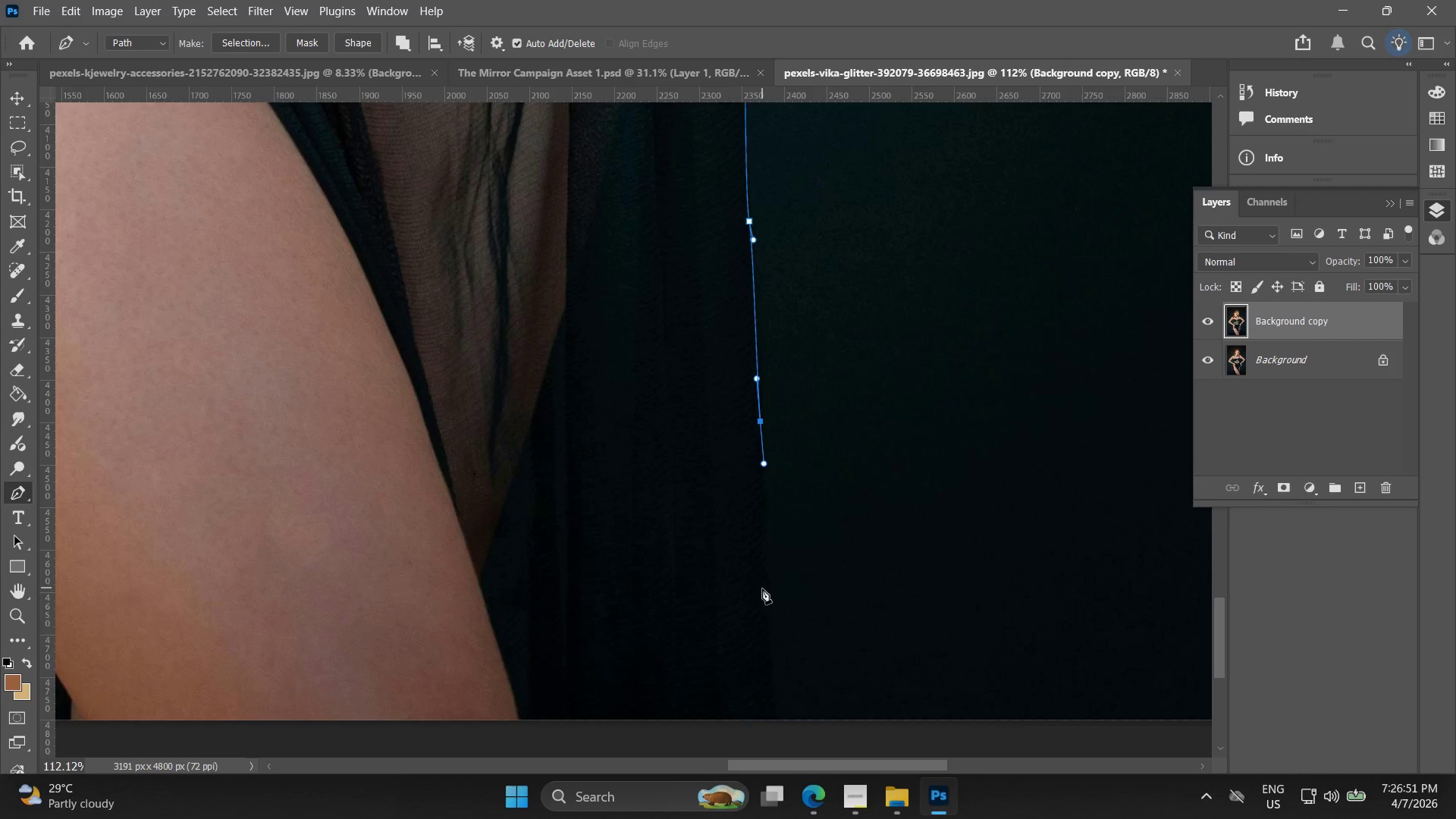 
left_click_drag(start_coordinate=[768, 591], to_coordinate=[769, 607])
 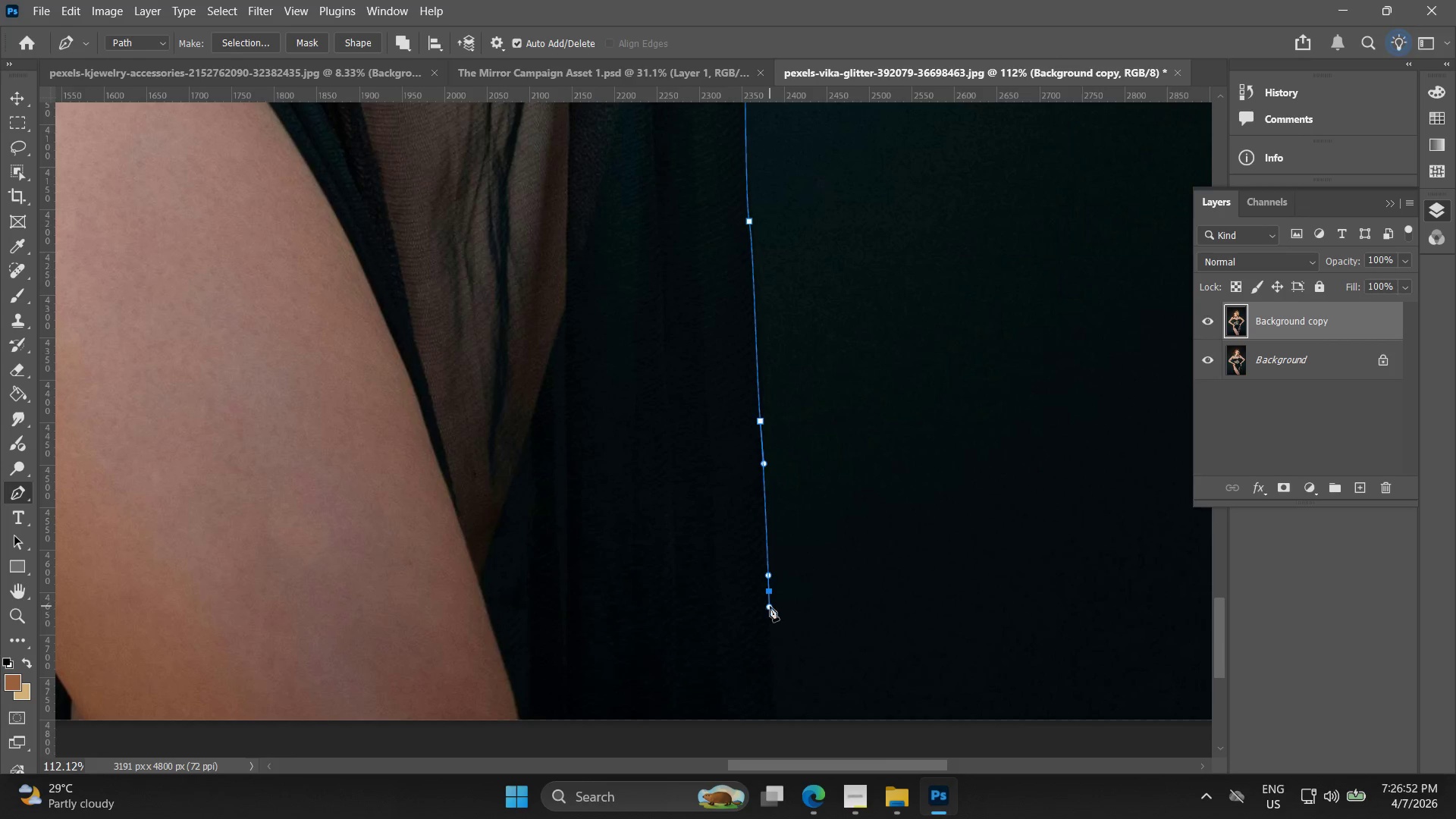 
hold_key(key=AltLeft, duration=1.5)
 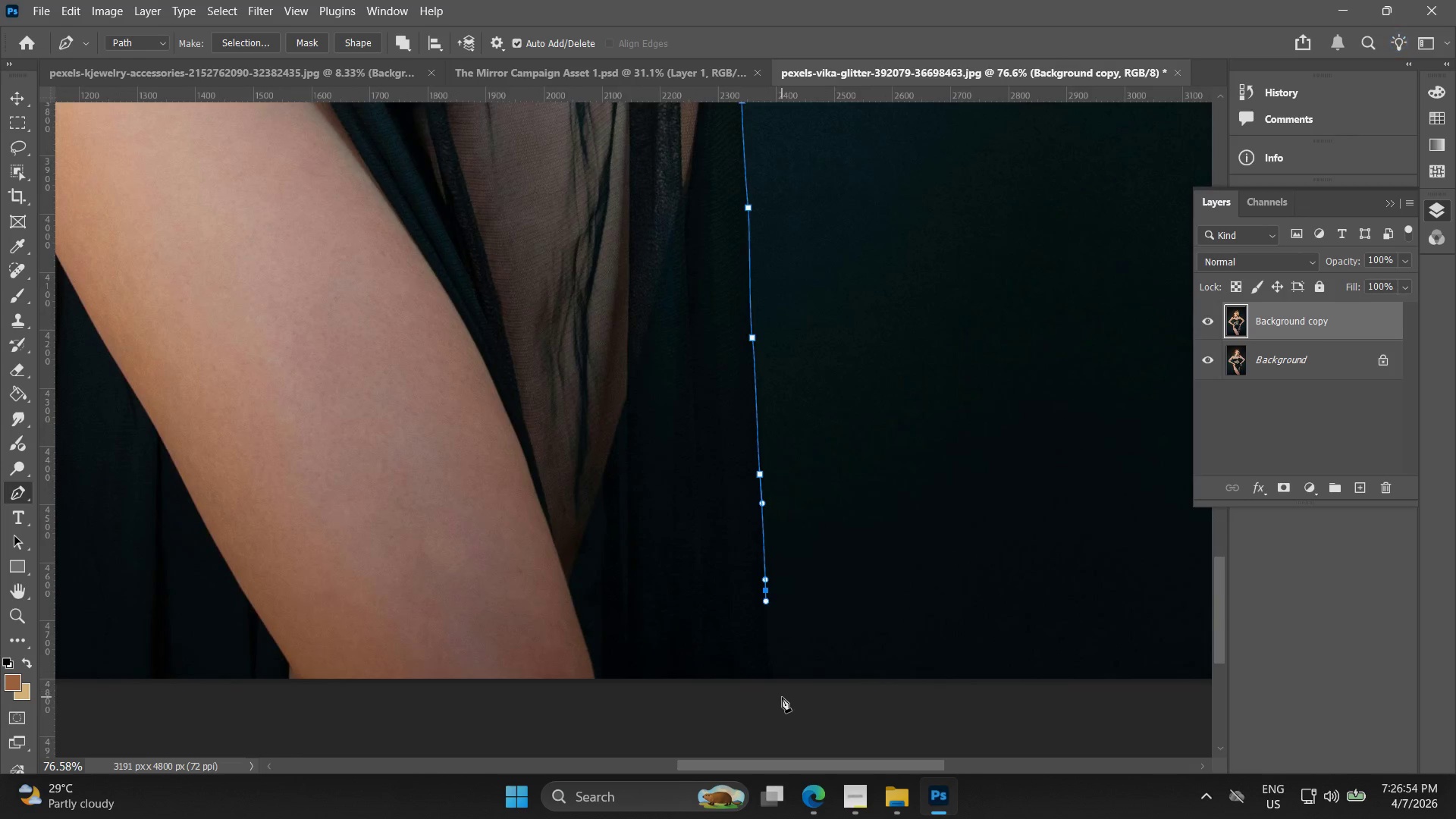 
key(Alt+AltLeft)
 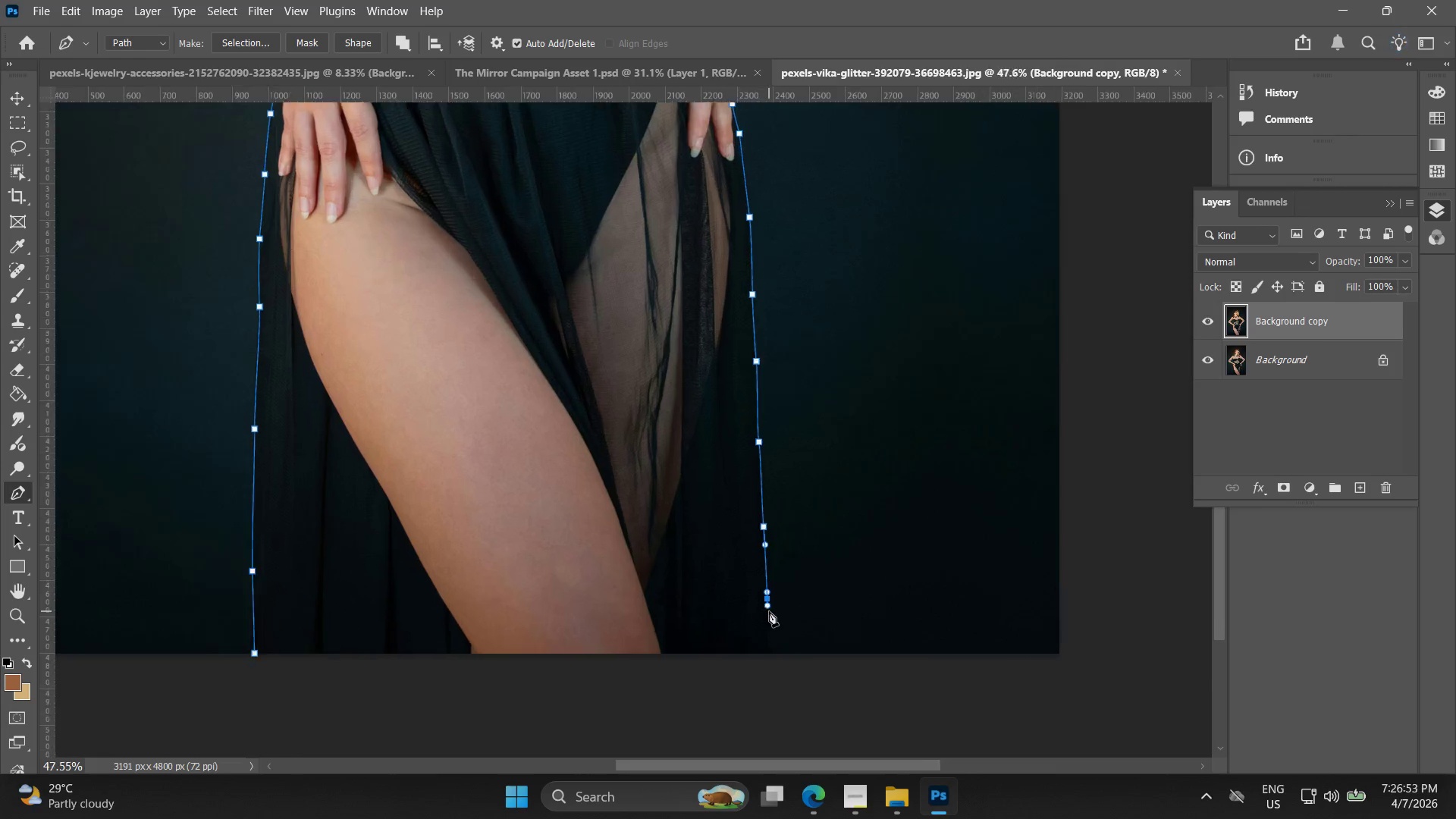 
key(Alt+AltLeft)
 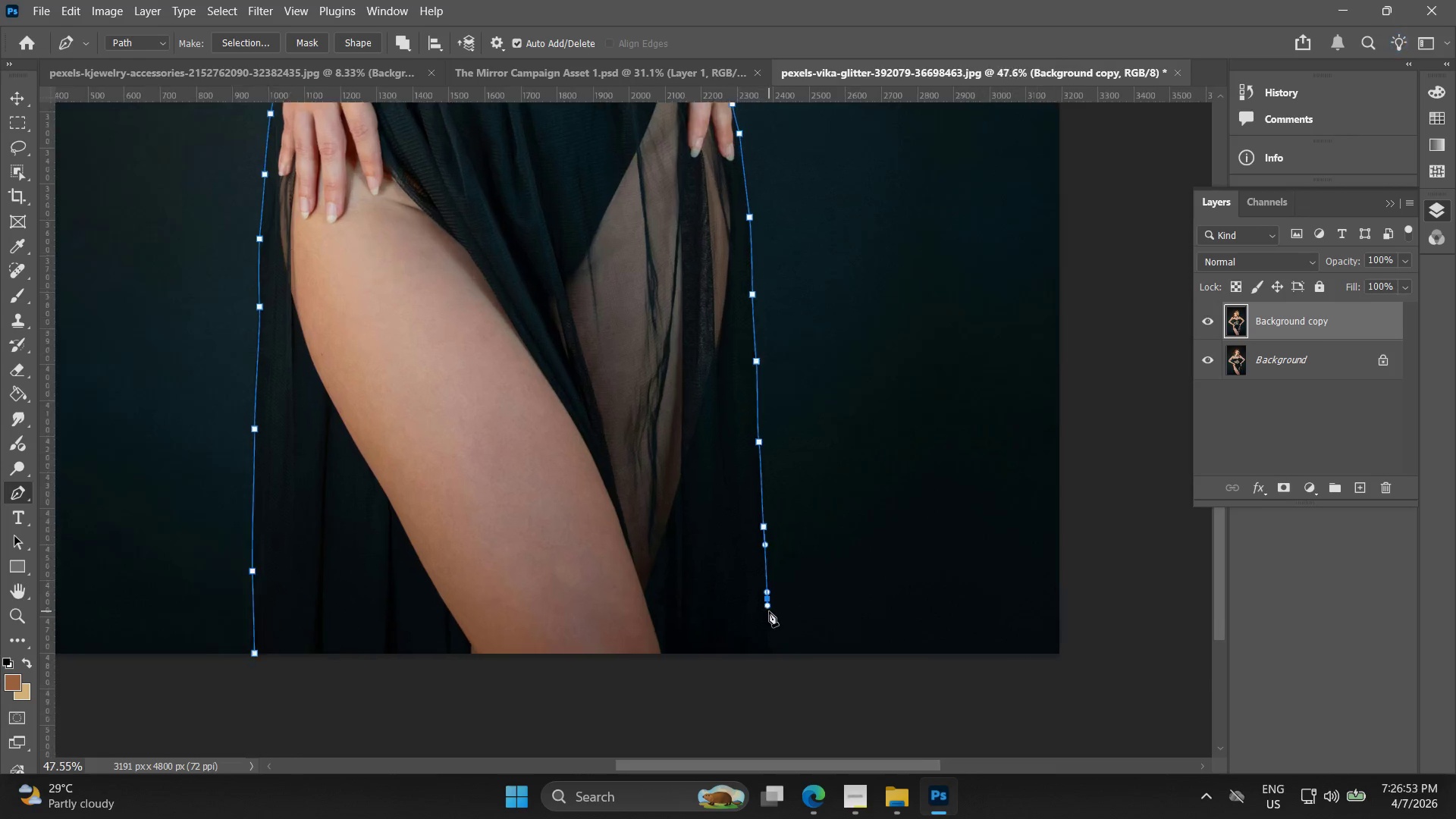 
key(Alt+AltLeft)
 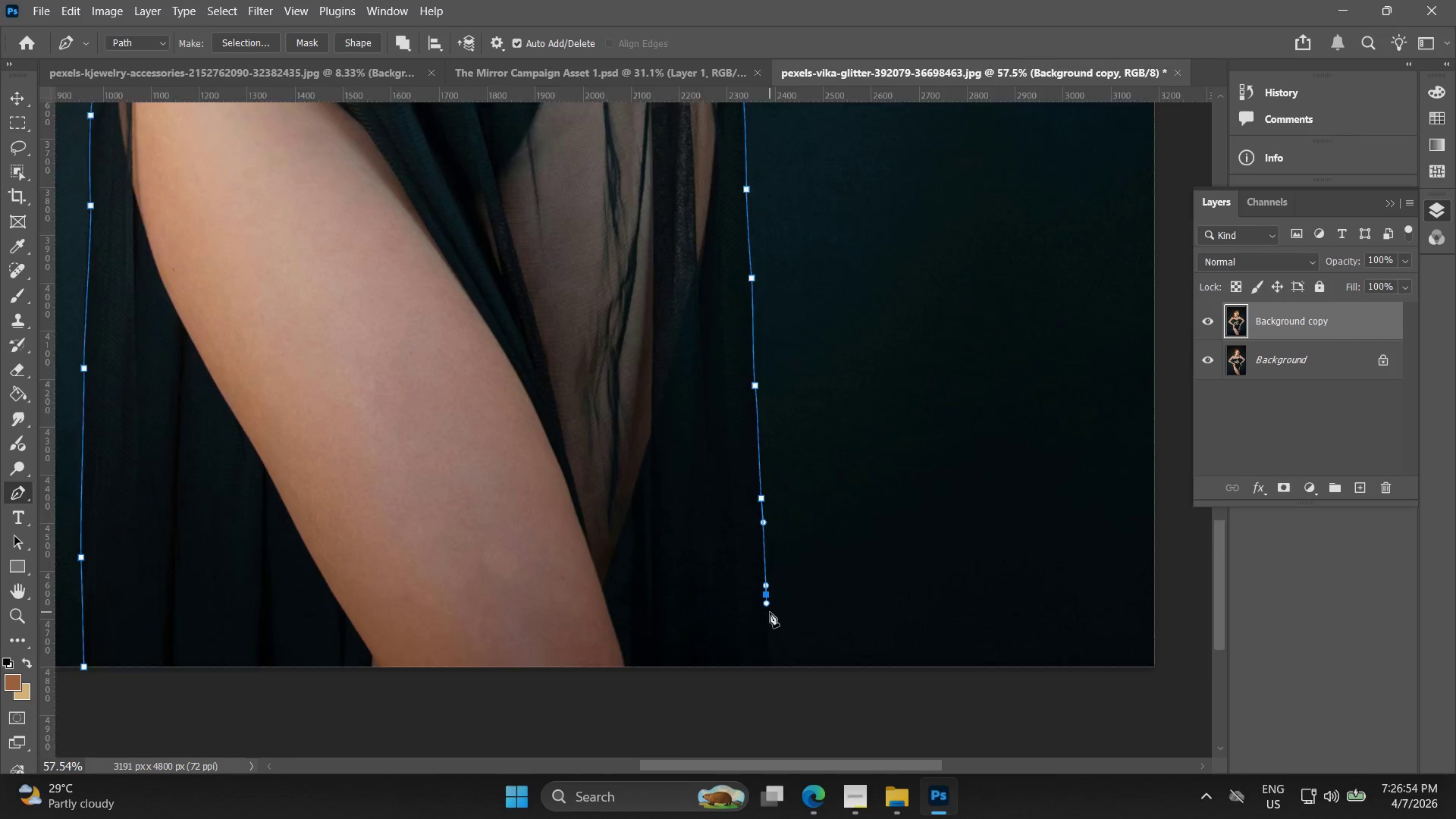 
key(Alt+AltLeft)
 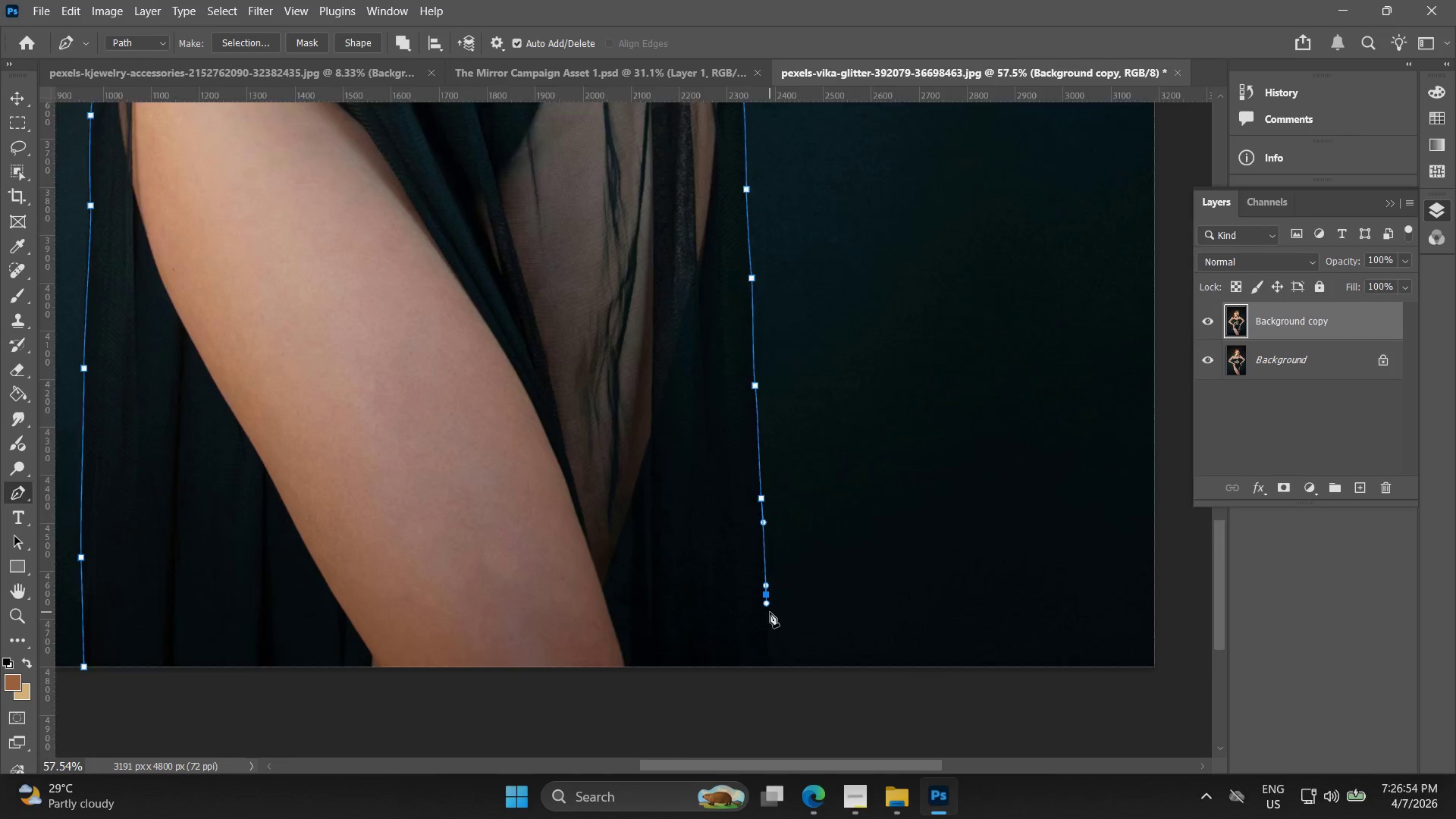 
key(Alt+AltLeft)
 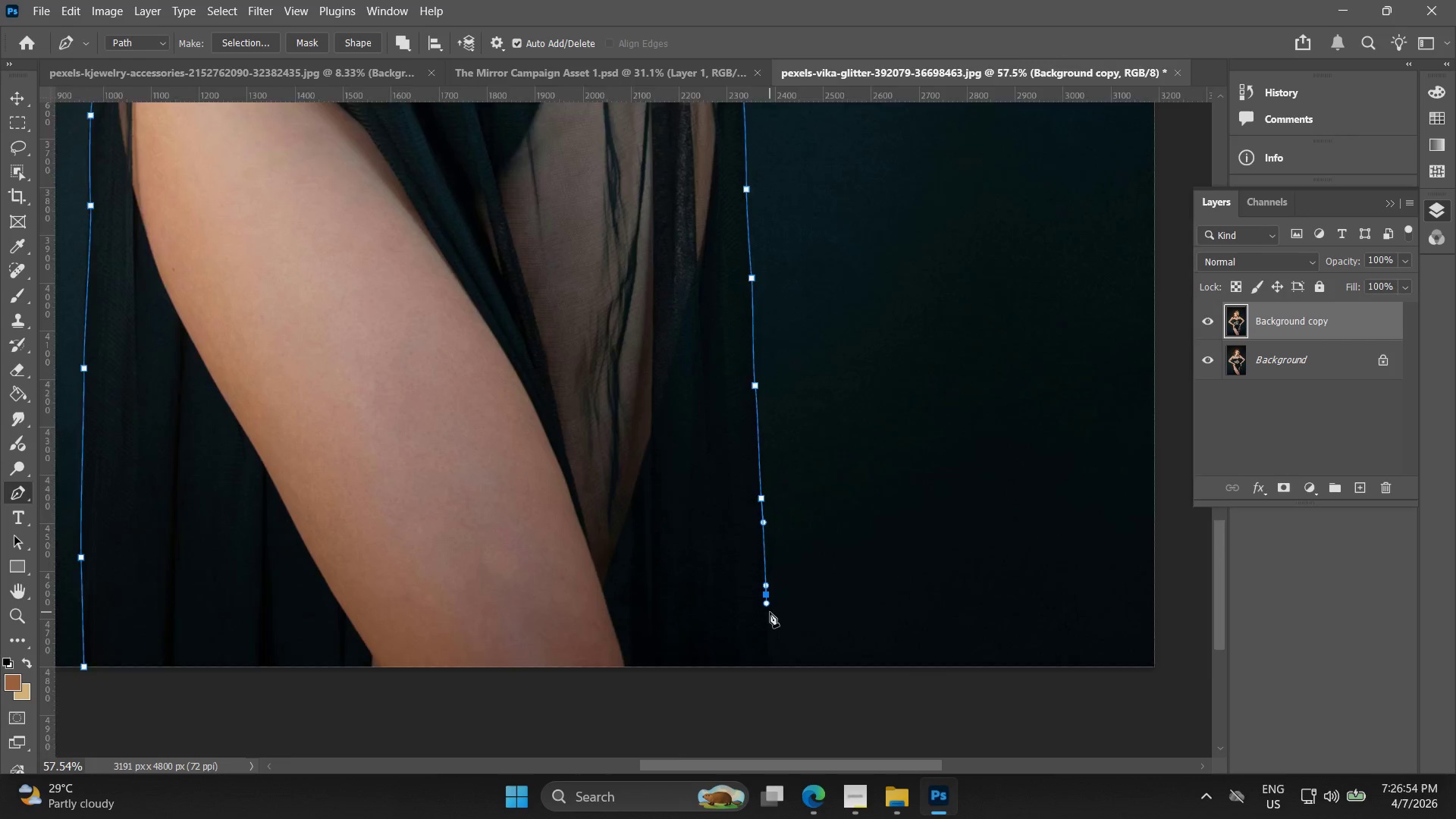 
key(Alt+AltLeft)
 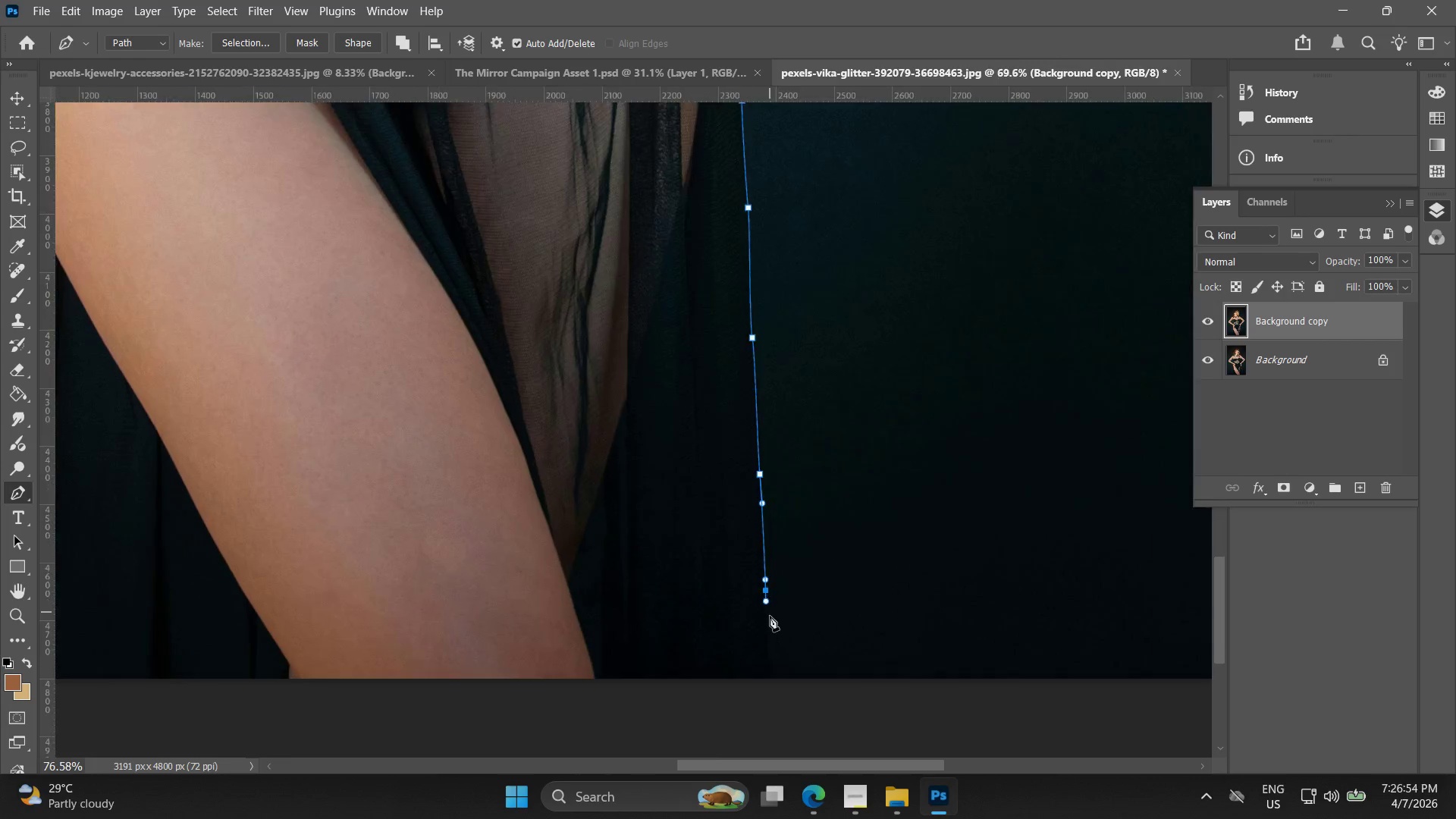 
key(Alt+AltLeft)
 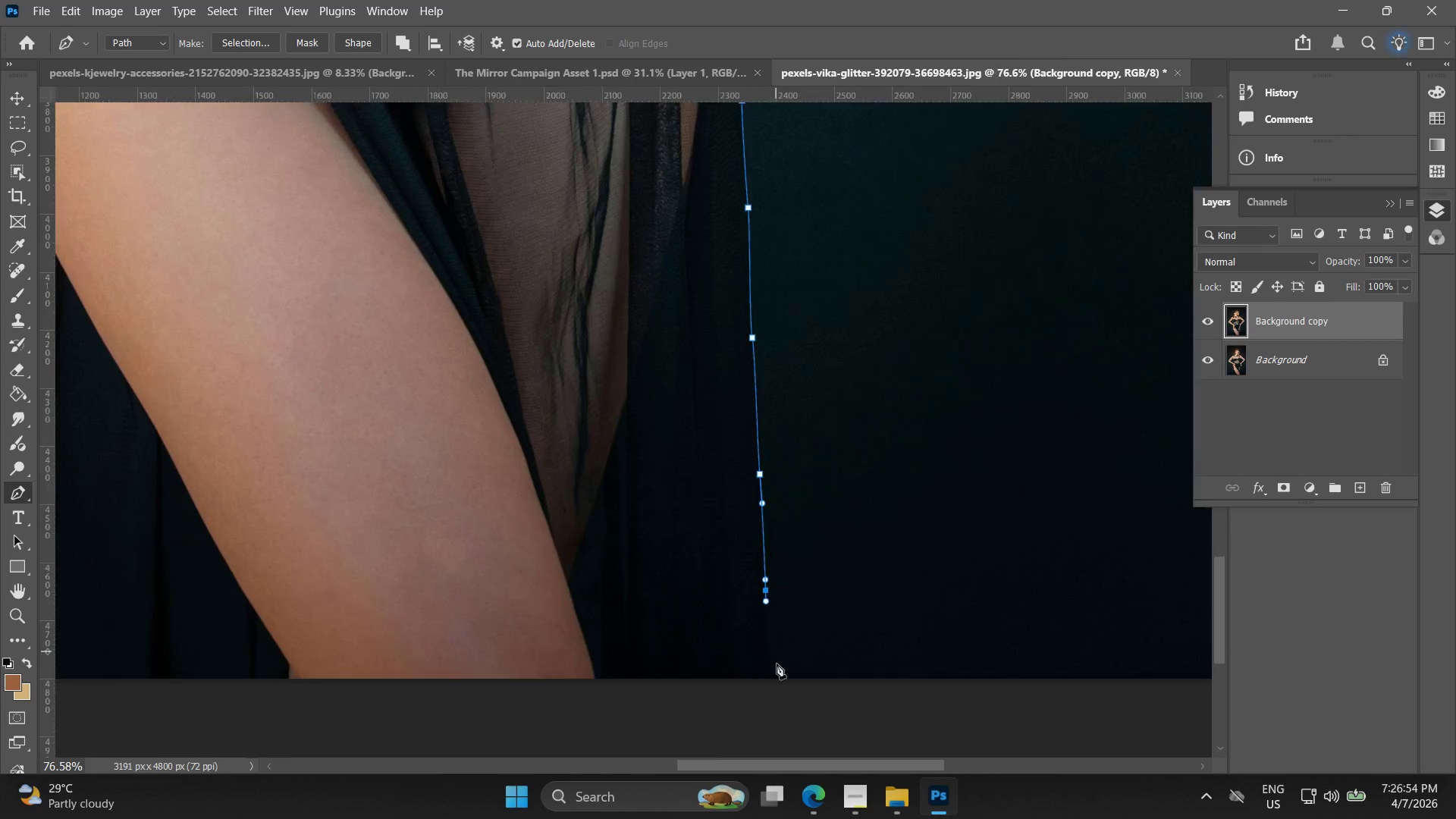 
key(Alt+AltLeft)
 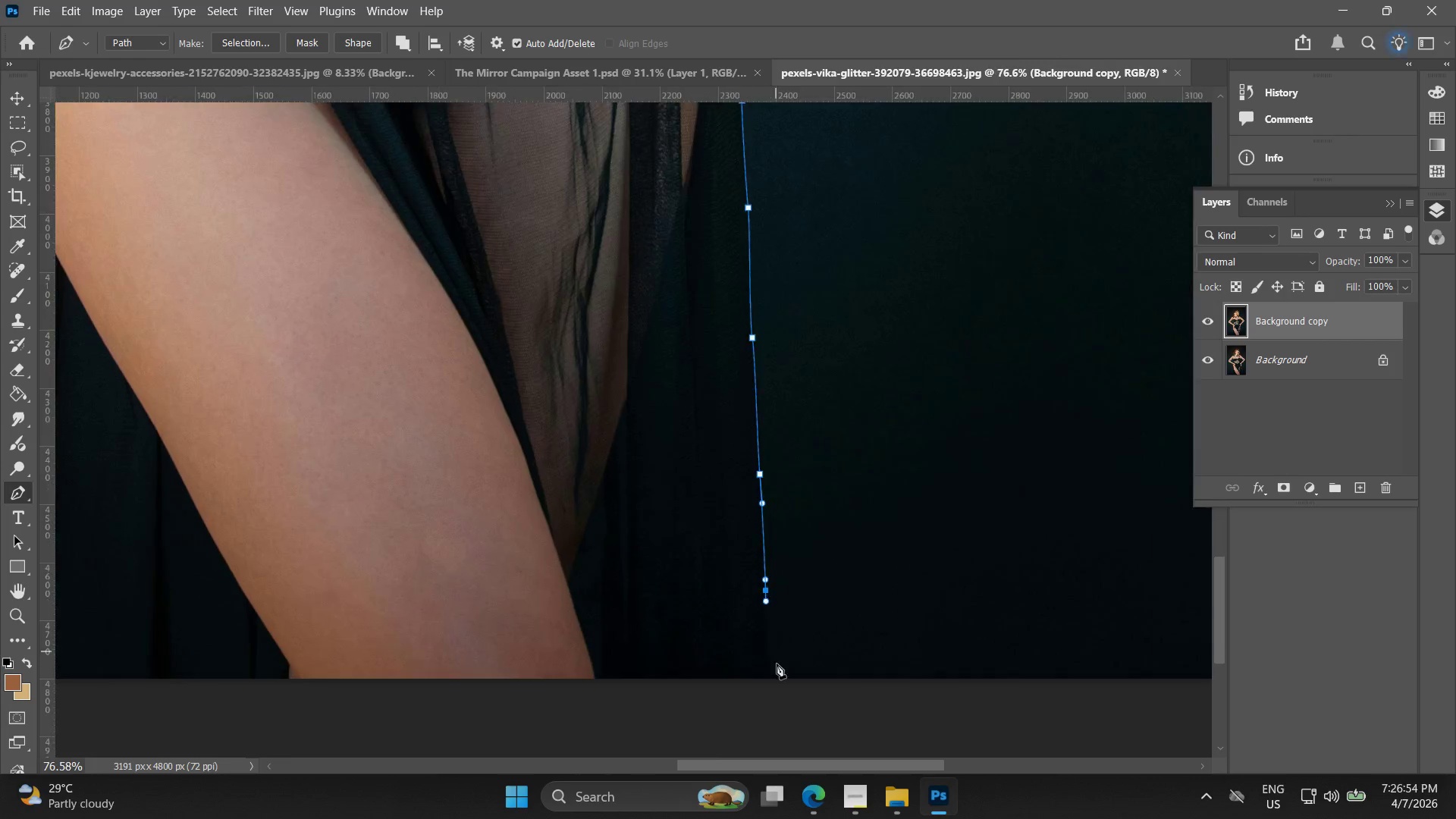 
key(Alt+AltLeft)
 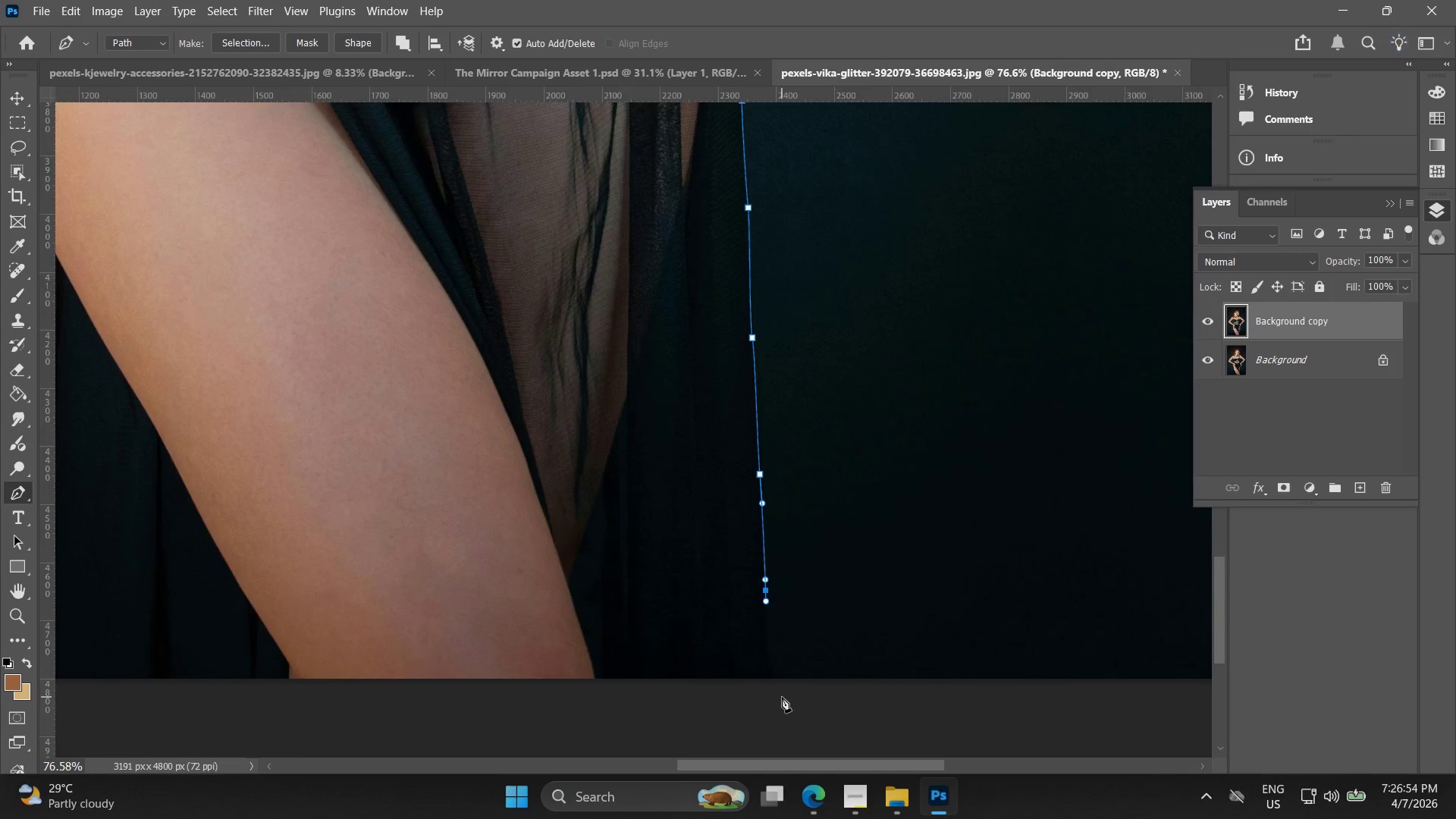 
left_click_drag(start_coordinate=[782, 697], to_coordinate=[783, 714])
 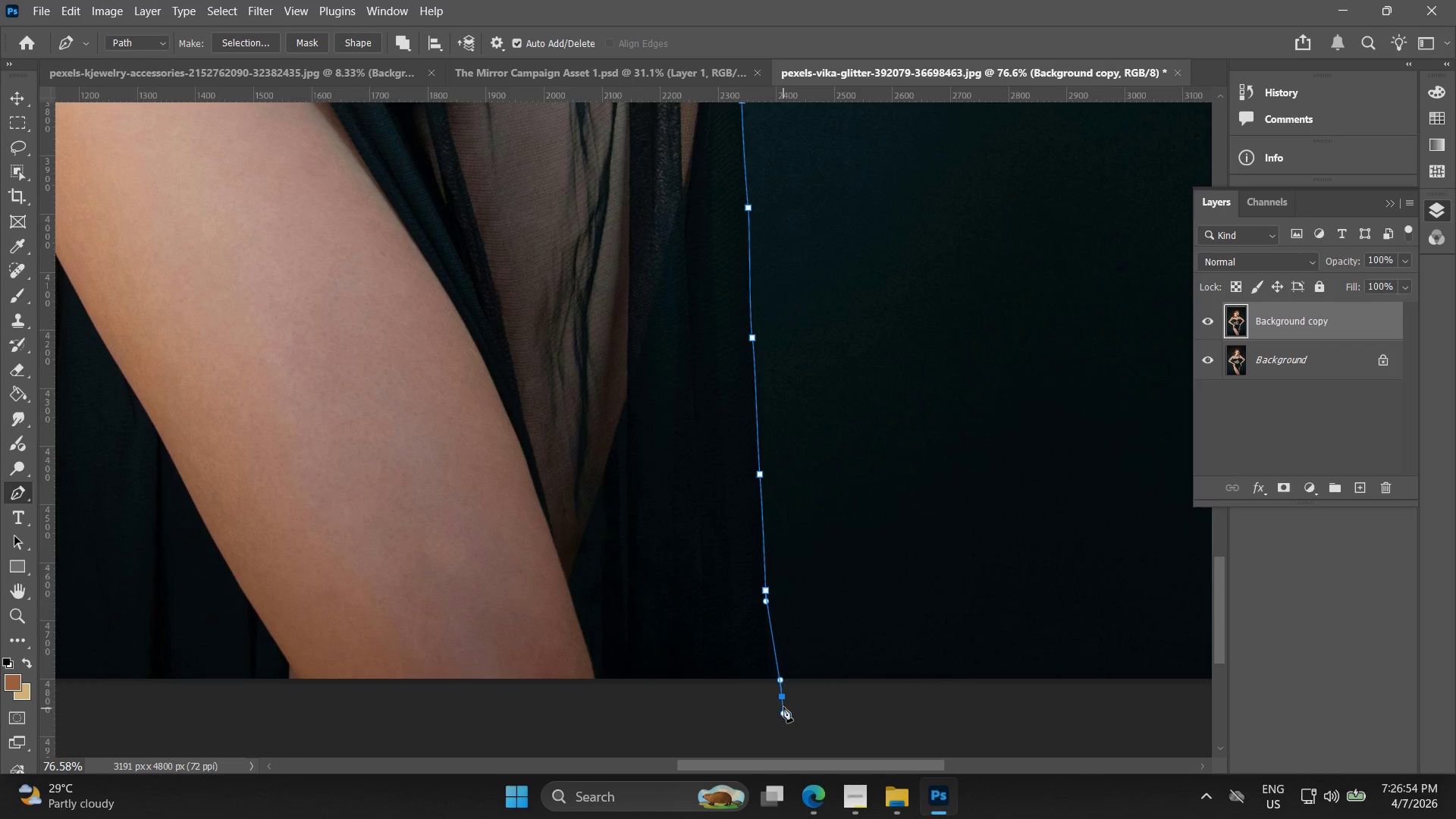 
scroll: coordinate [770, 612], scroll_direction: down, amount: 4.0
 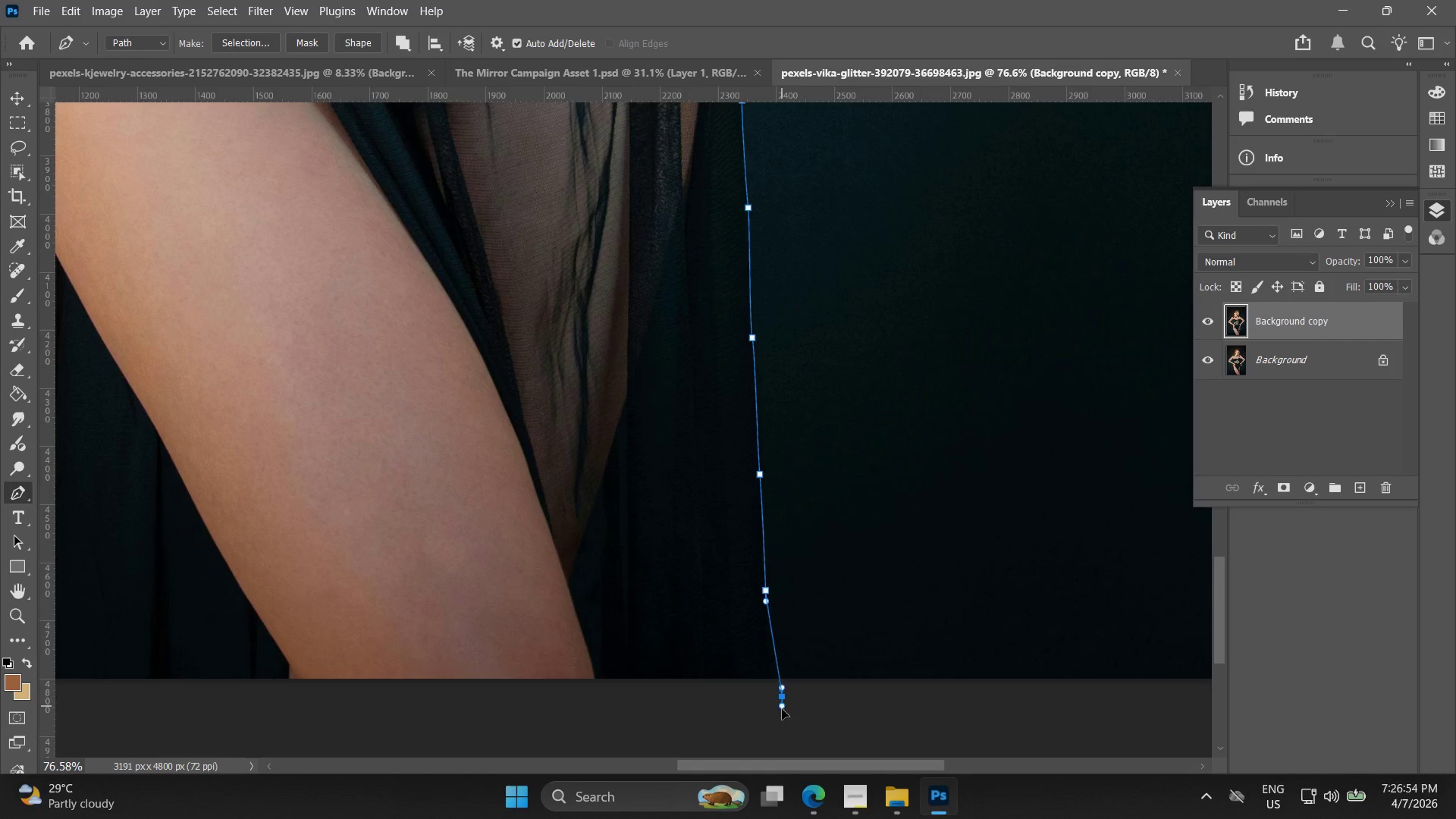 
key(Alt+AltLeft)
 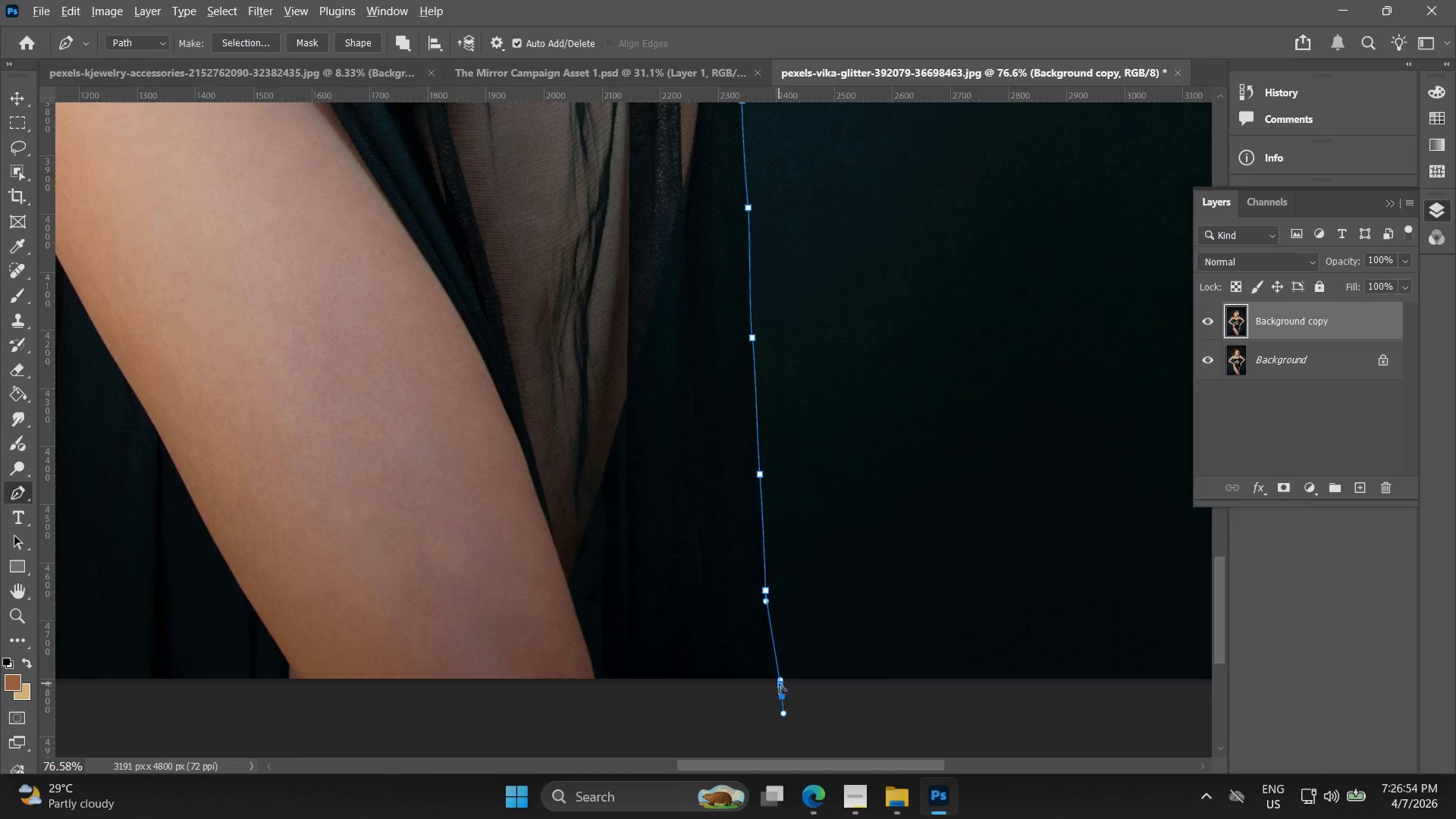 
hold_key(key=Space, duration=0.39)
 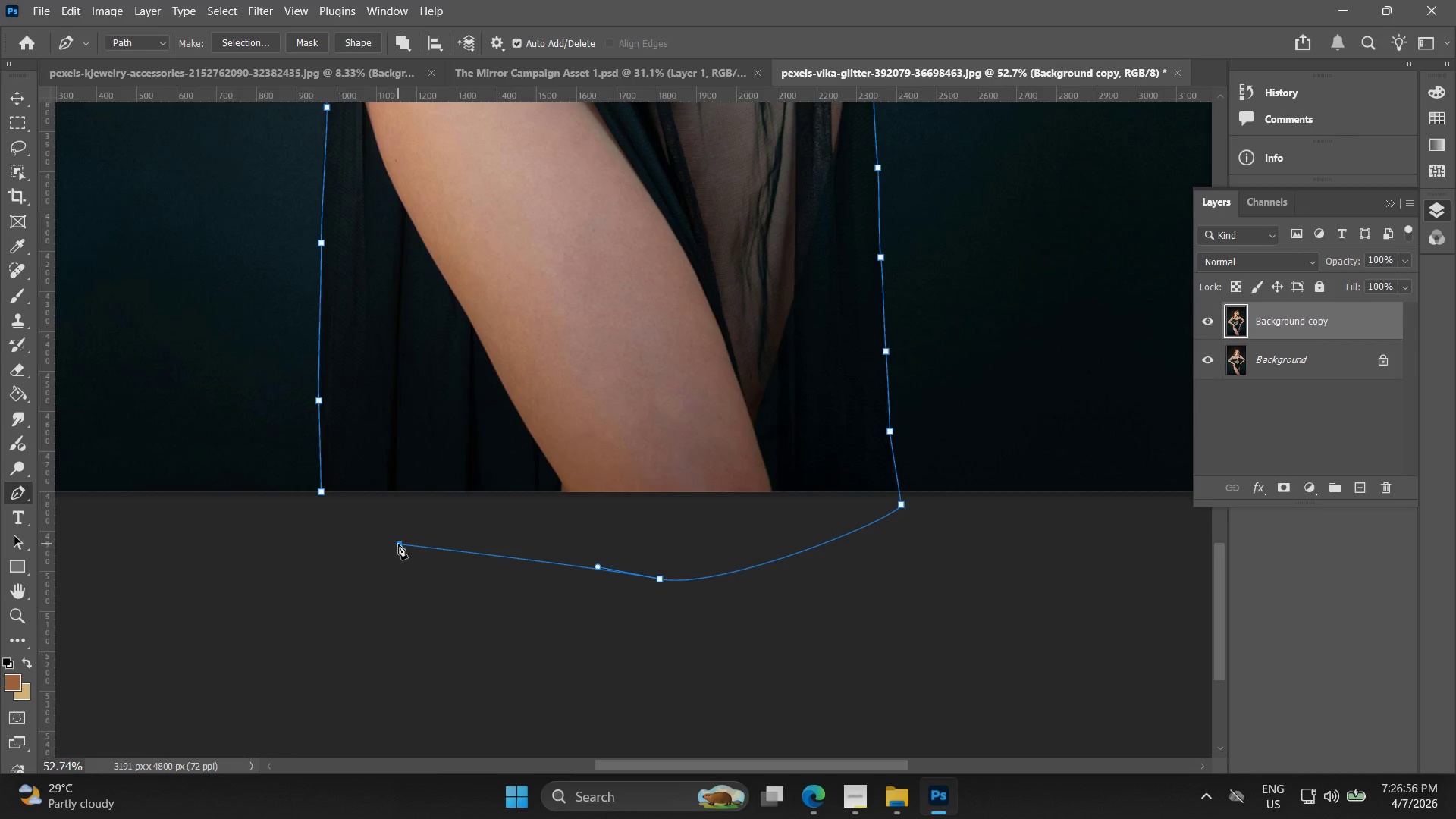 
left_click_drag(start_coordinate=[745, 662], to_coordinate=[873, 579])
 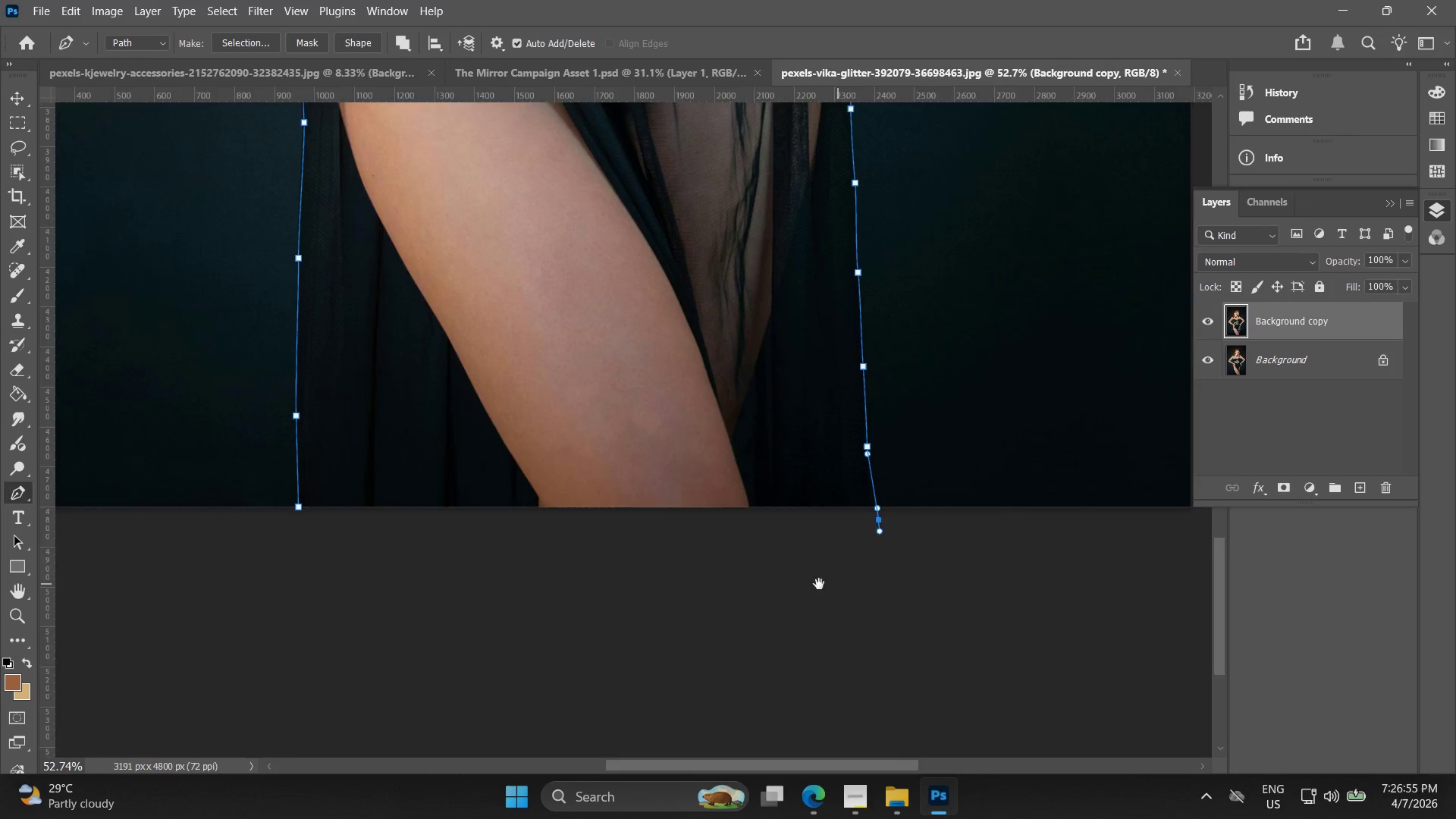 
scroll: coordinate [772, 683], scroll_direction: down, amount: 4.0
 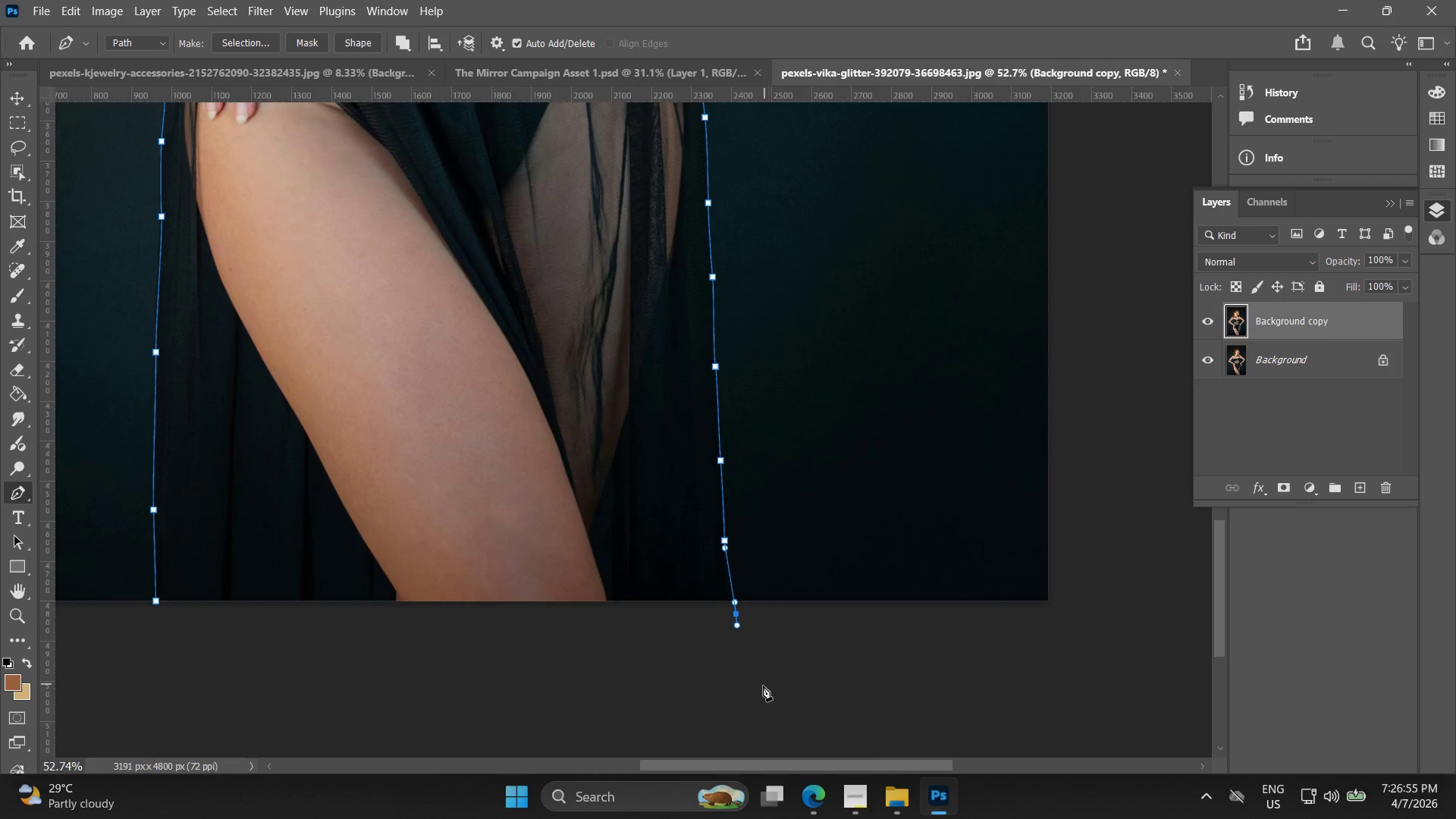 
left_click_drag(start_coordinate=[660, 579], to_coordinate=[598, 566])
 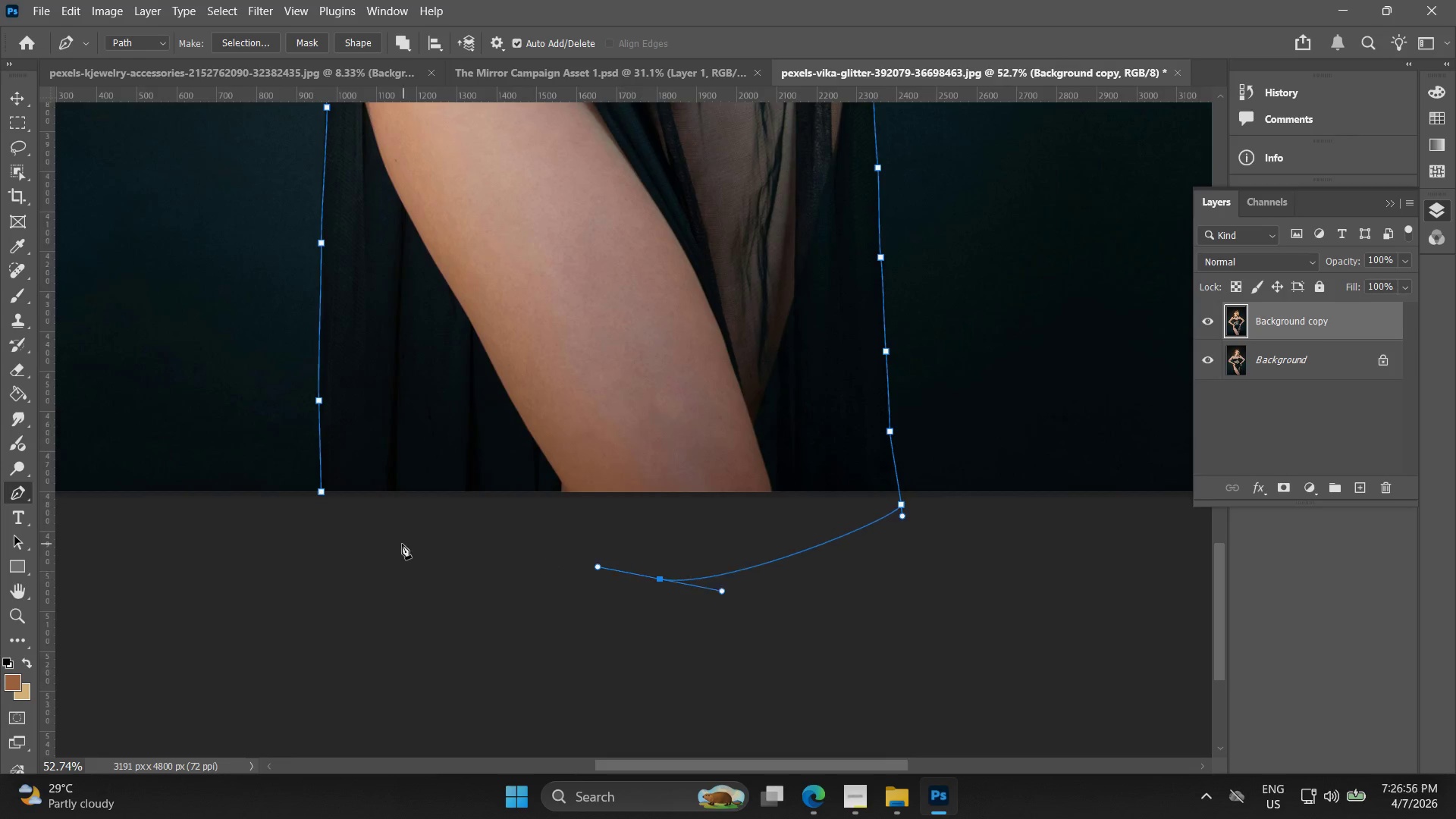 
left_click_drag(start_coordinate=[399, 544], to_coordinate=[365, 543])
 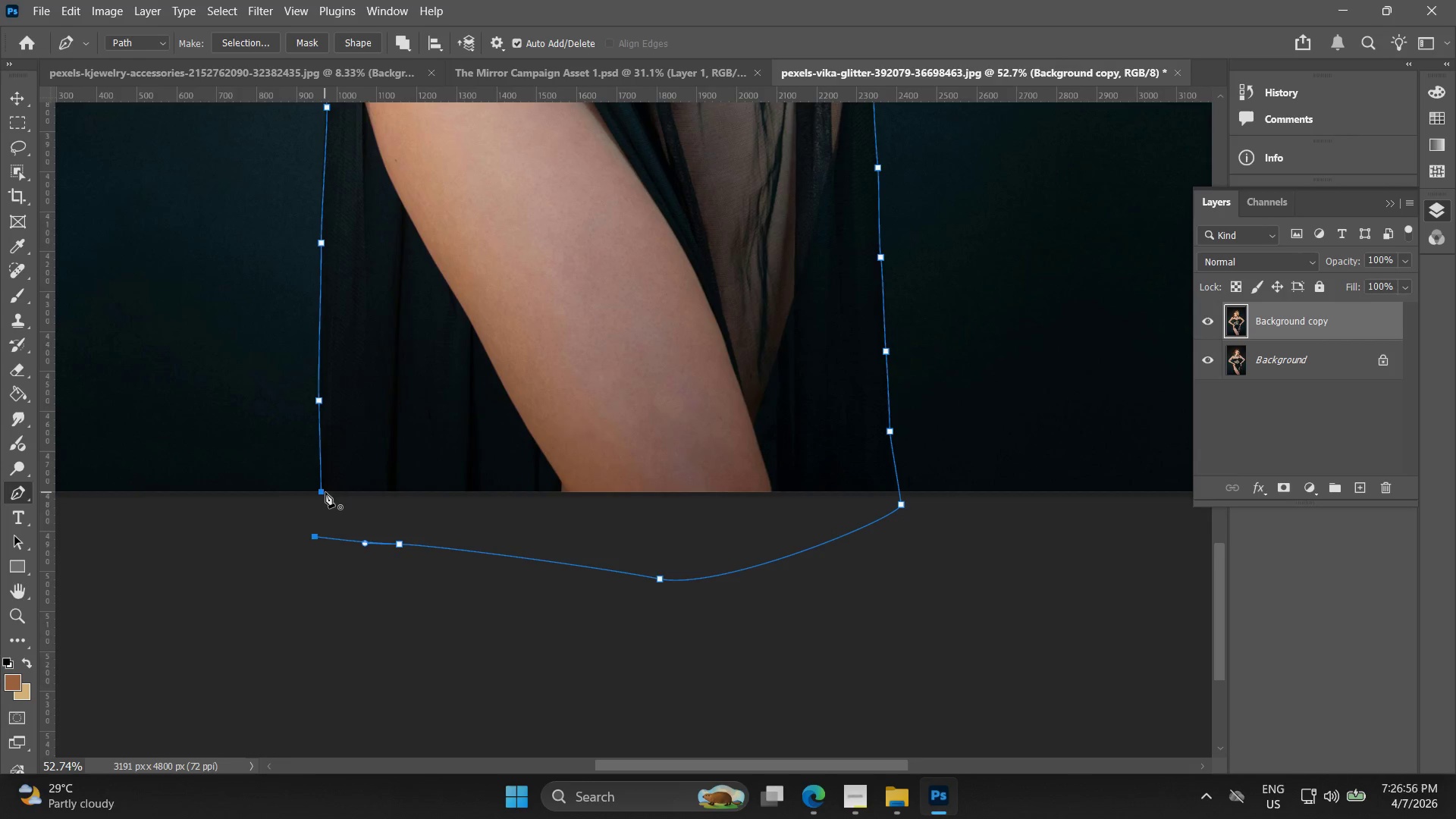 
left_click([321, 493])
 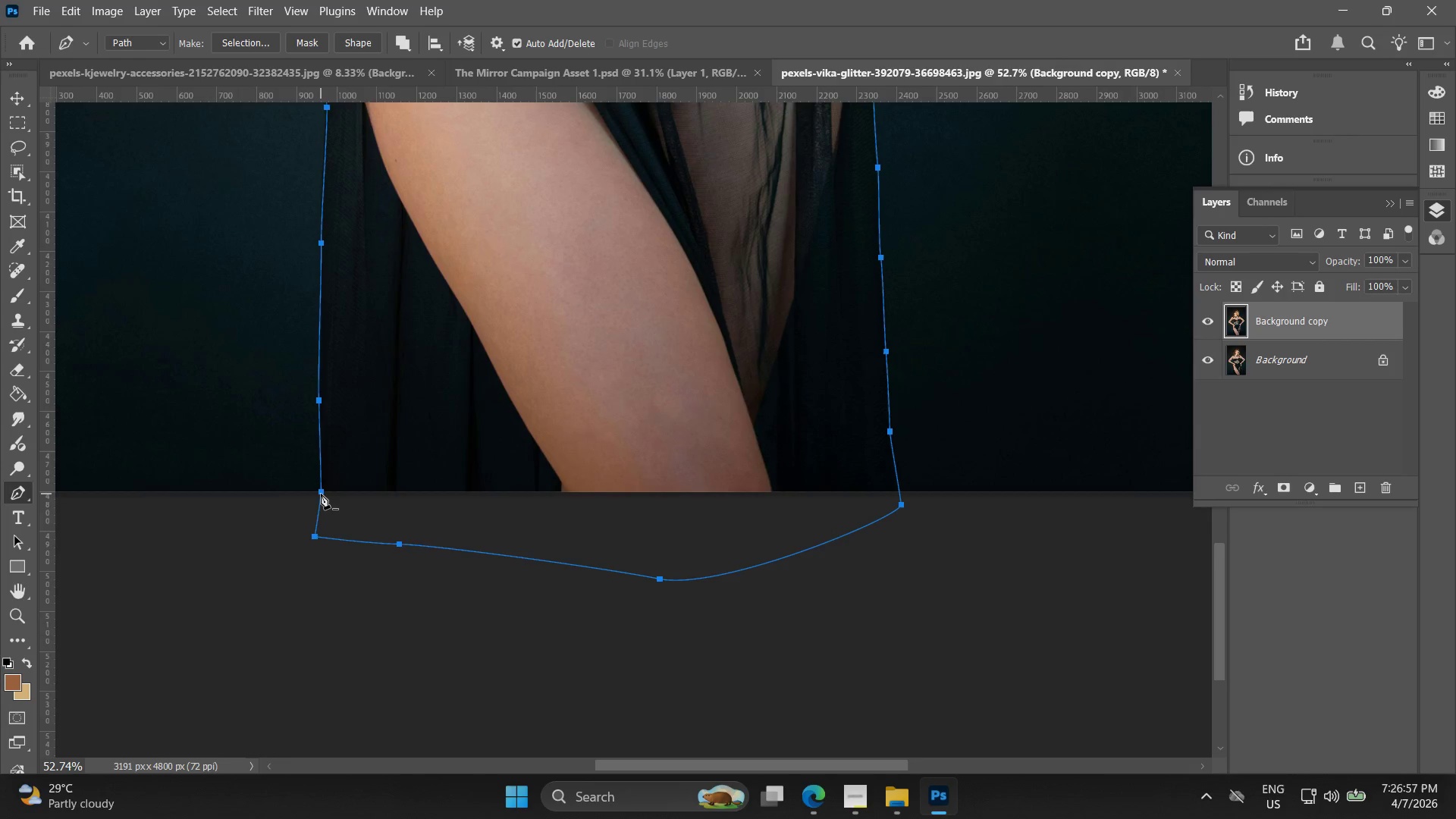 
right_click([322, 494])
 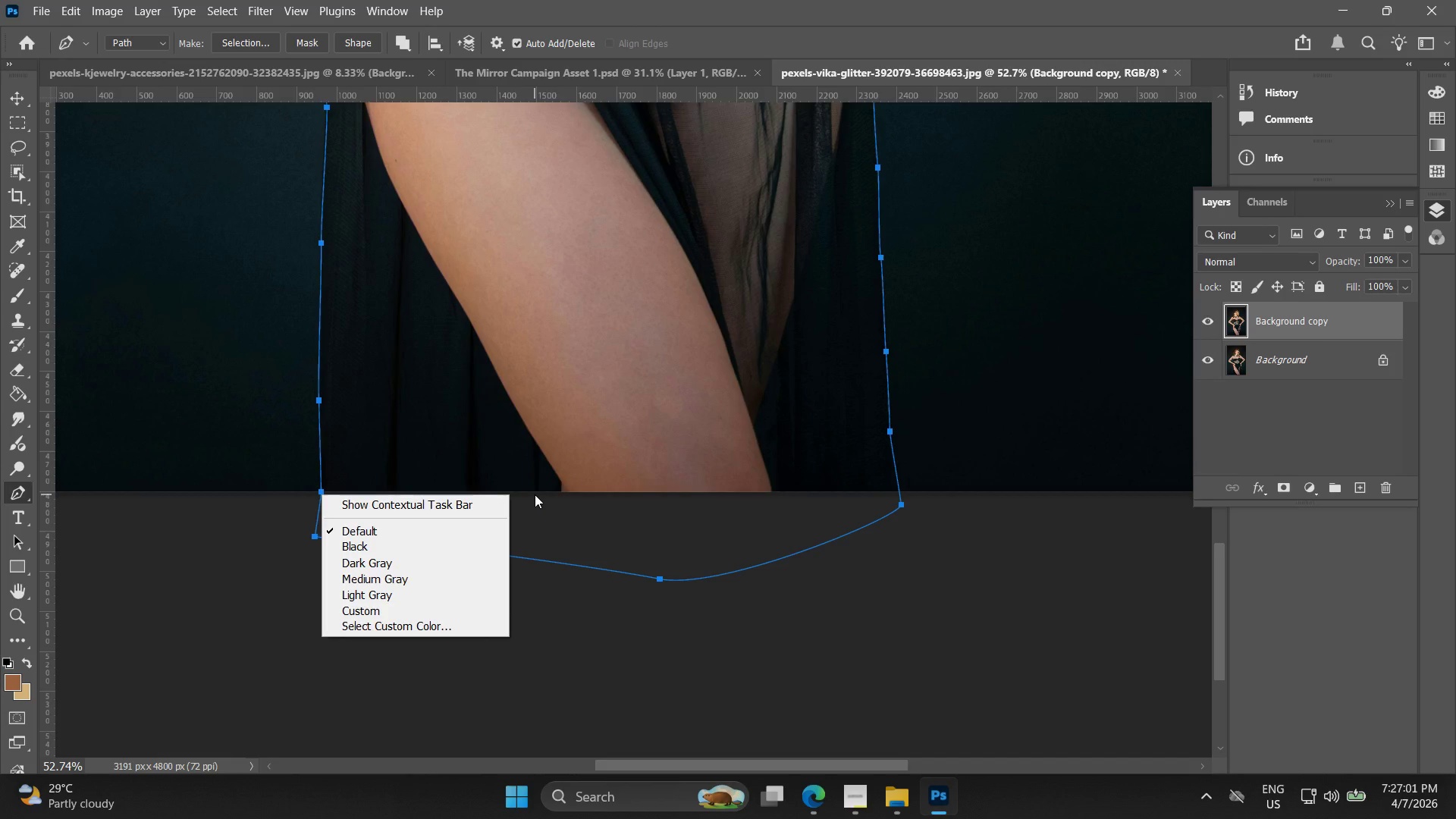 
wait(8.97)
 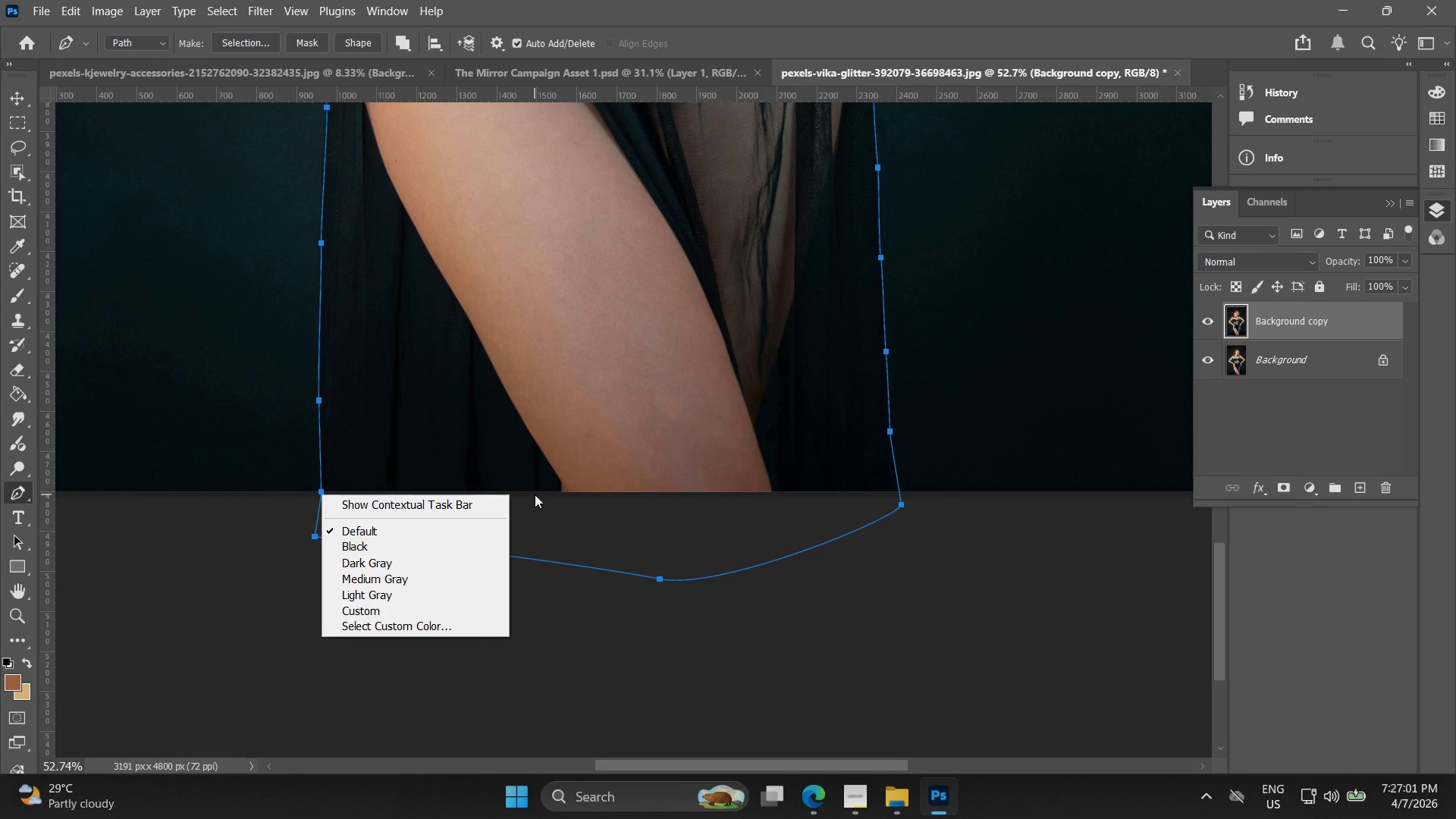 
left_click([17, 103])
 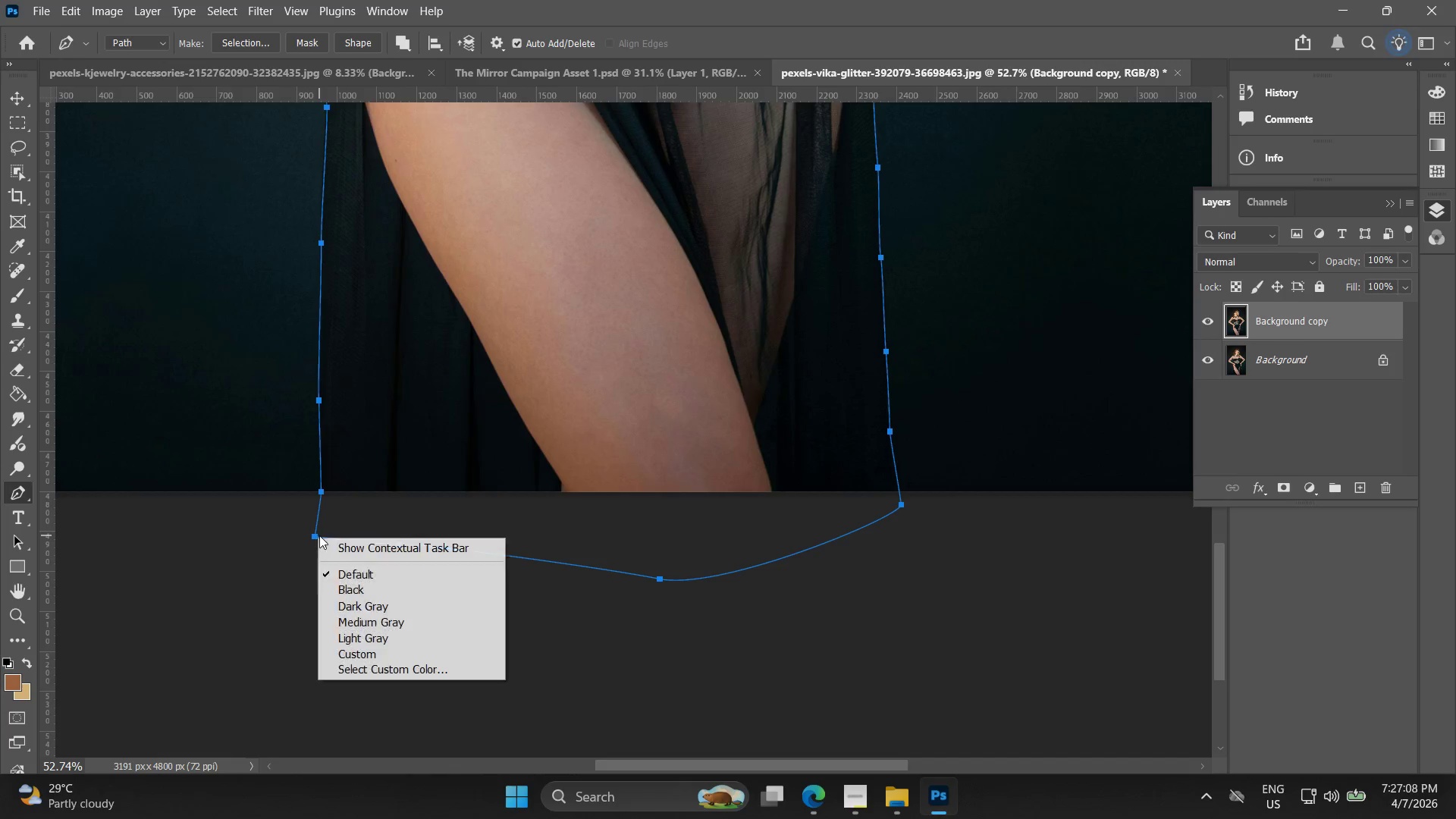 
left_click([319, 367])
 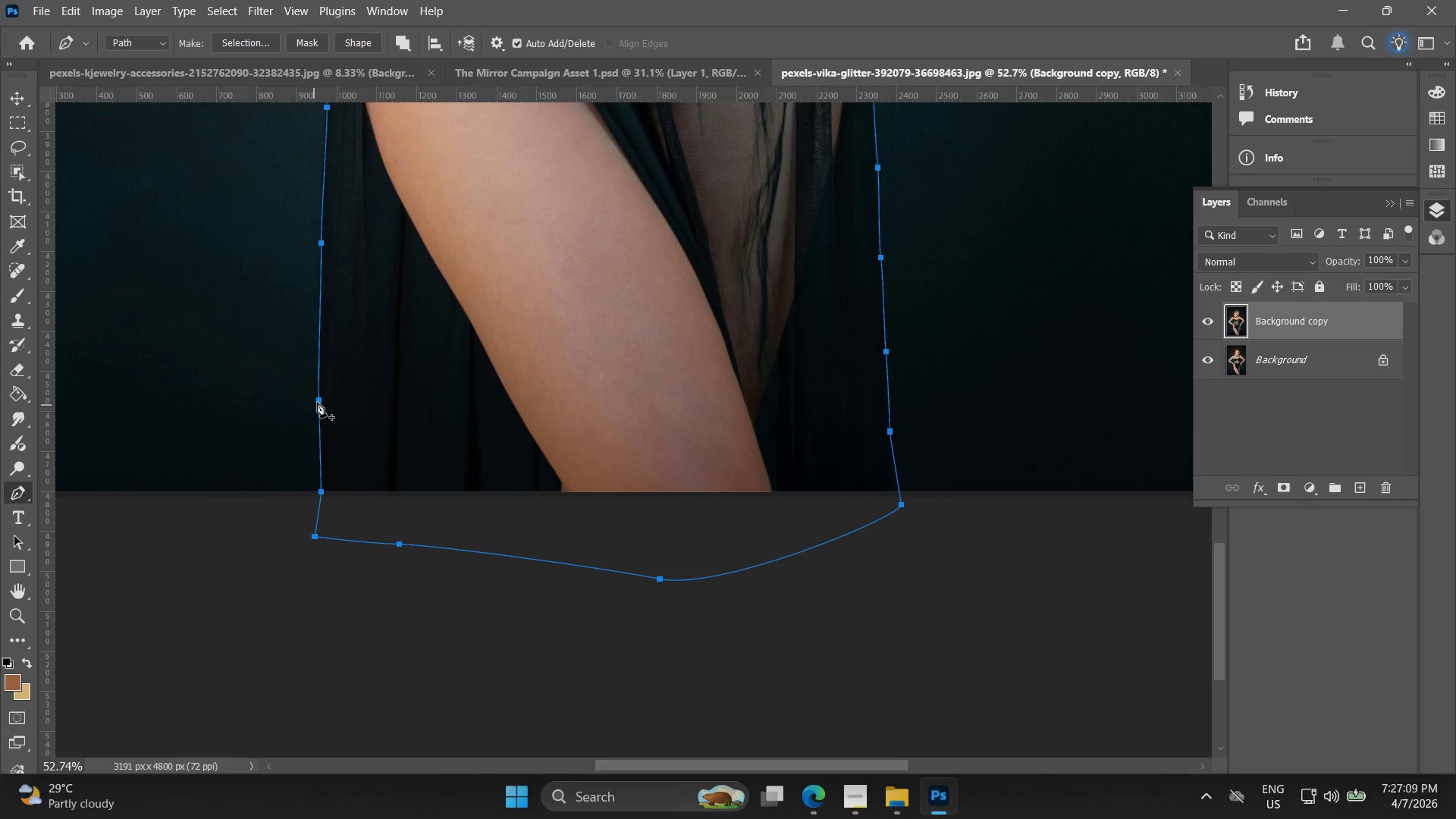 
right_click([319, 398])
 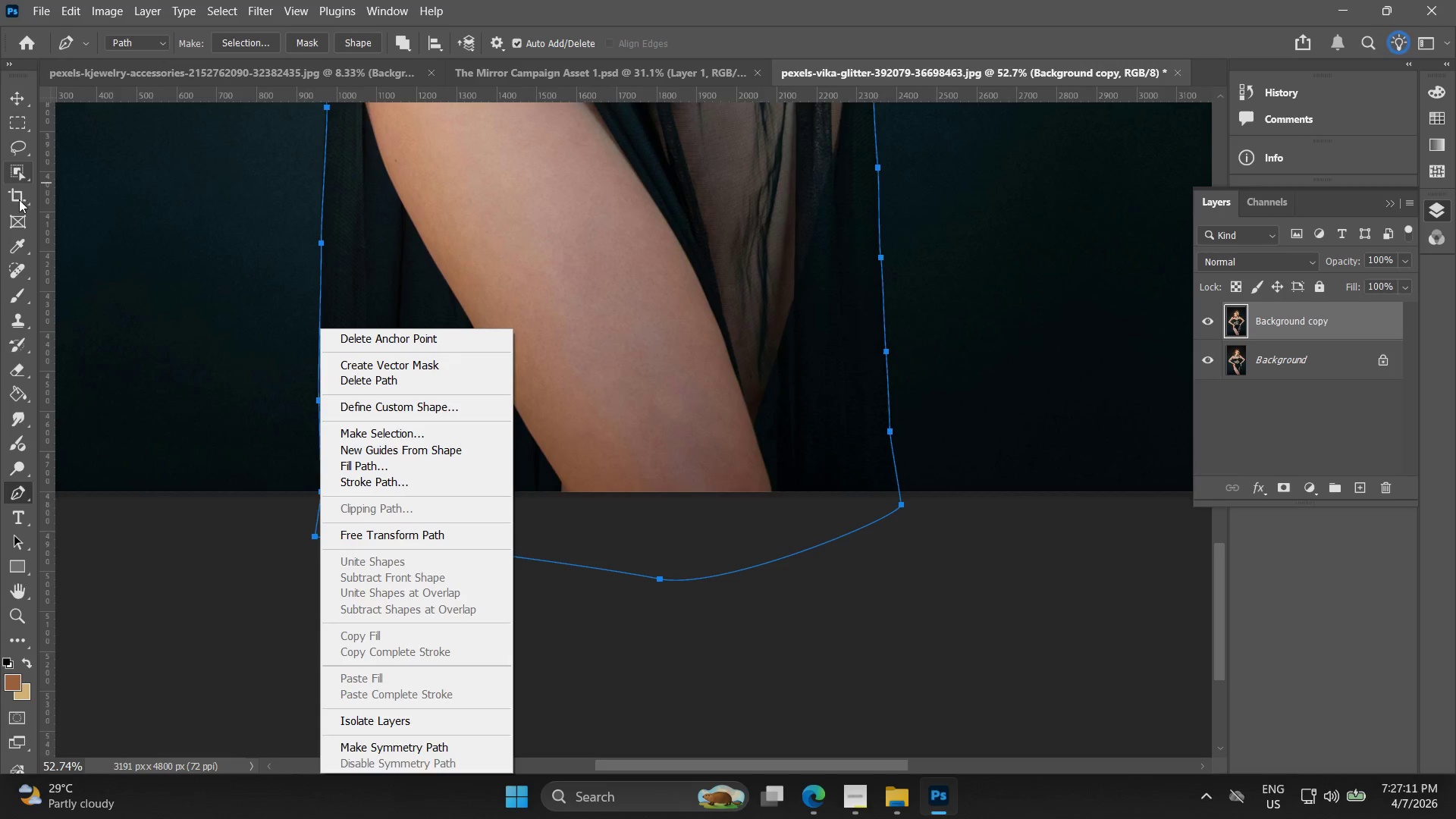 
left_click([18, 492])
 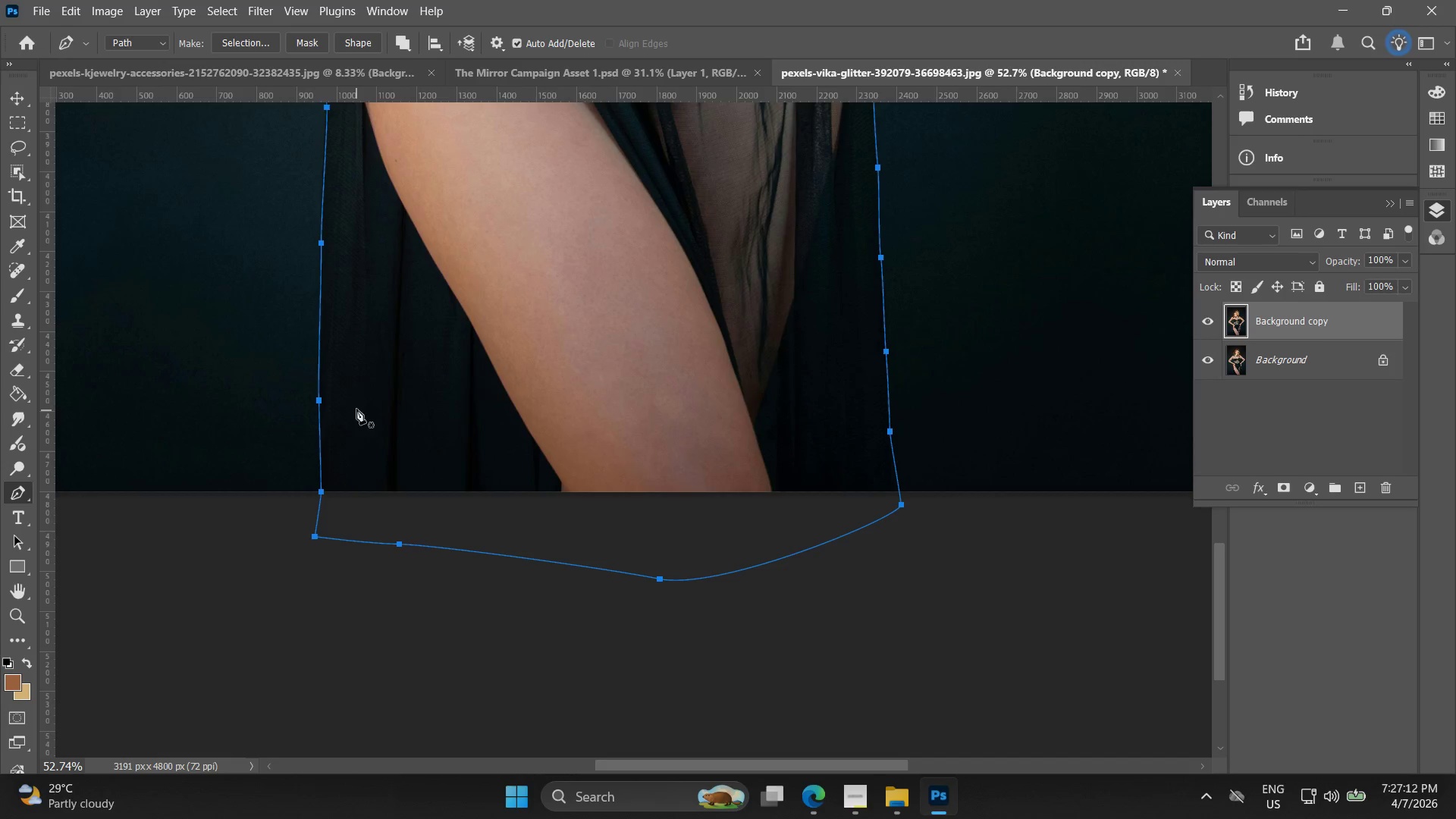 
right_click([315, 394])
 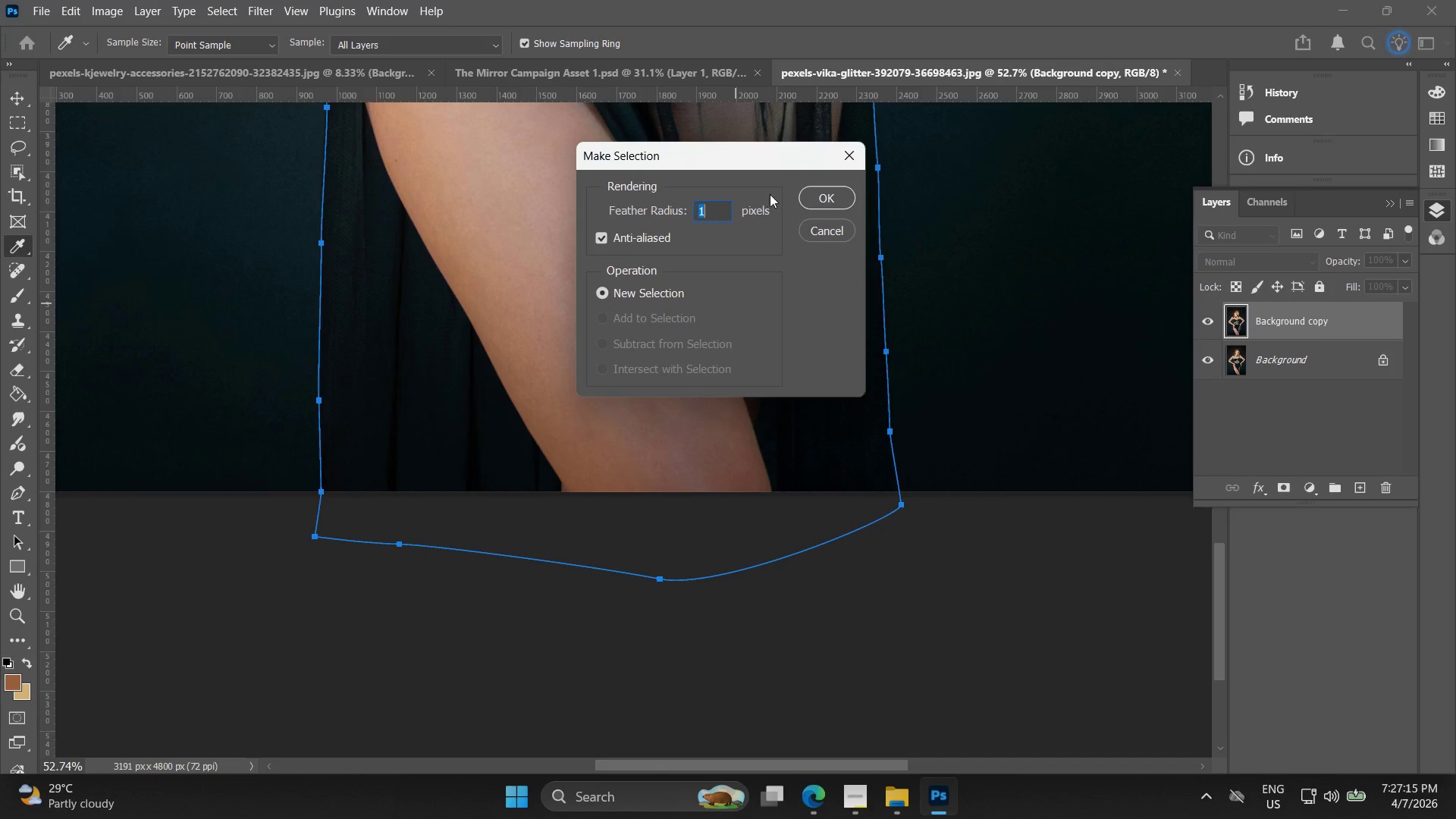 
left_click([818, 193])
 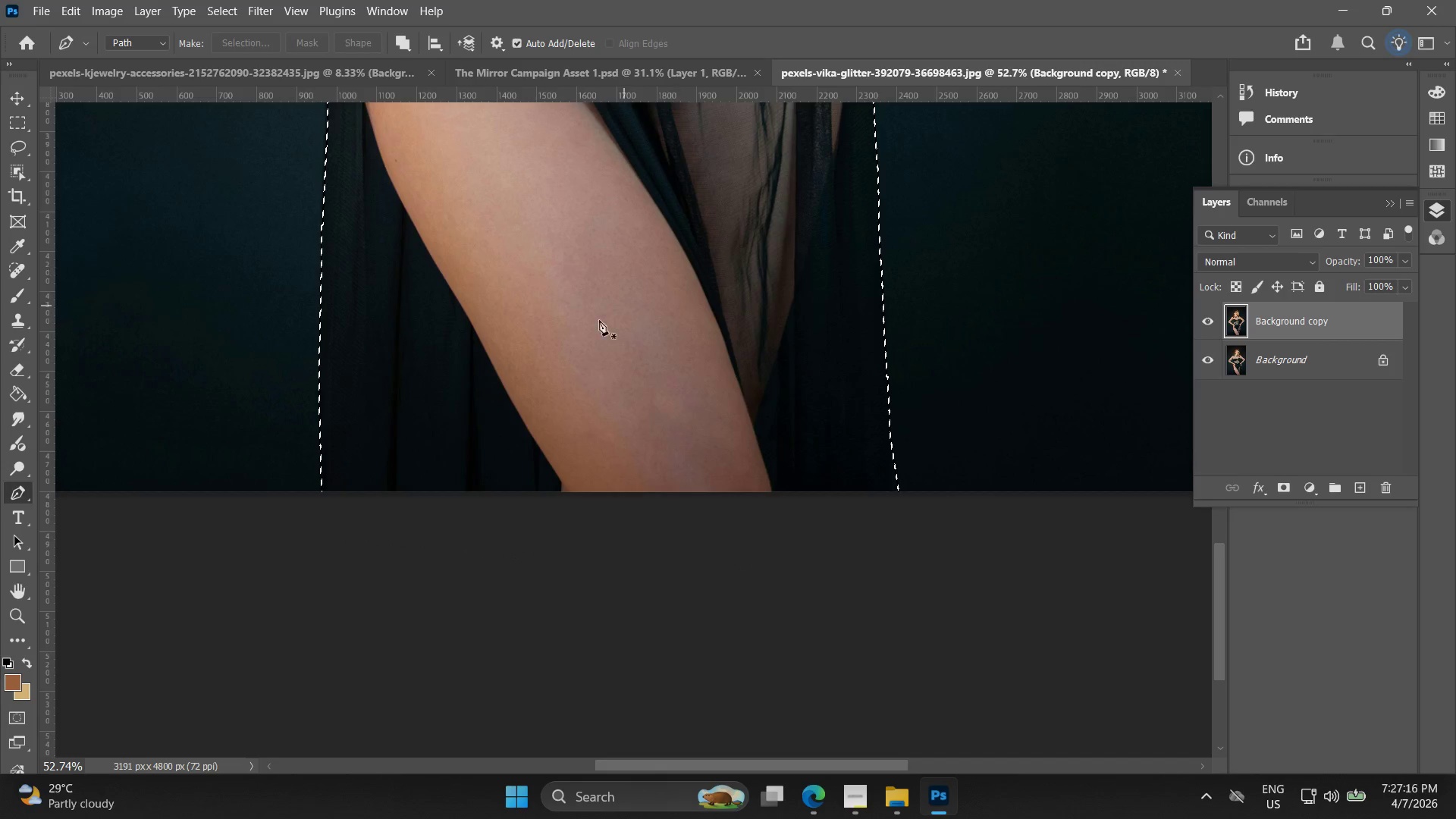 
hold_key(key=AltLeft, duration=0.66)
 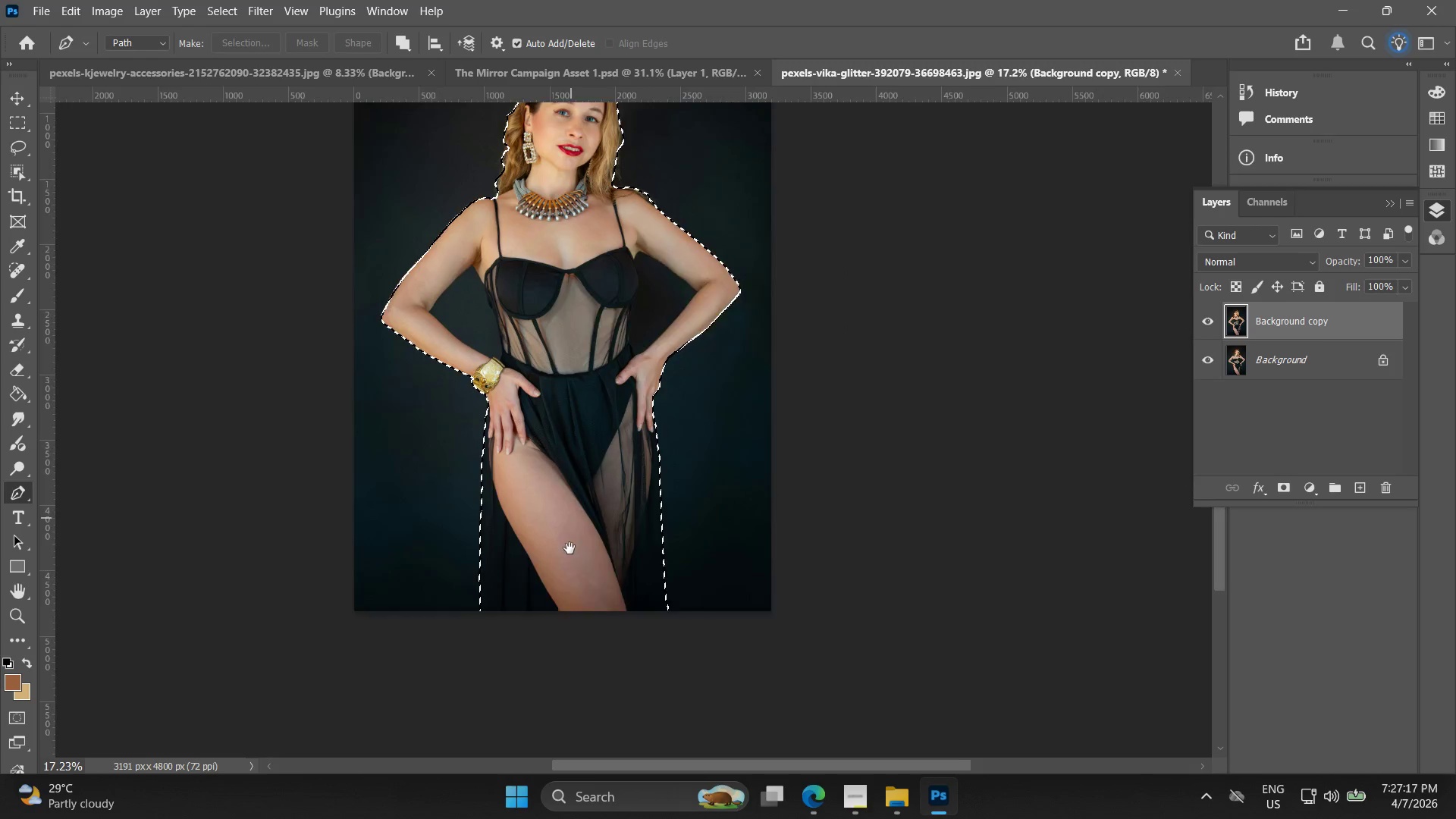 
hold_key(key=Space, duration=0.62)
 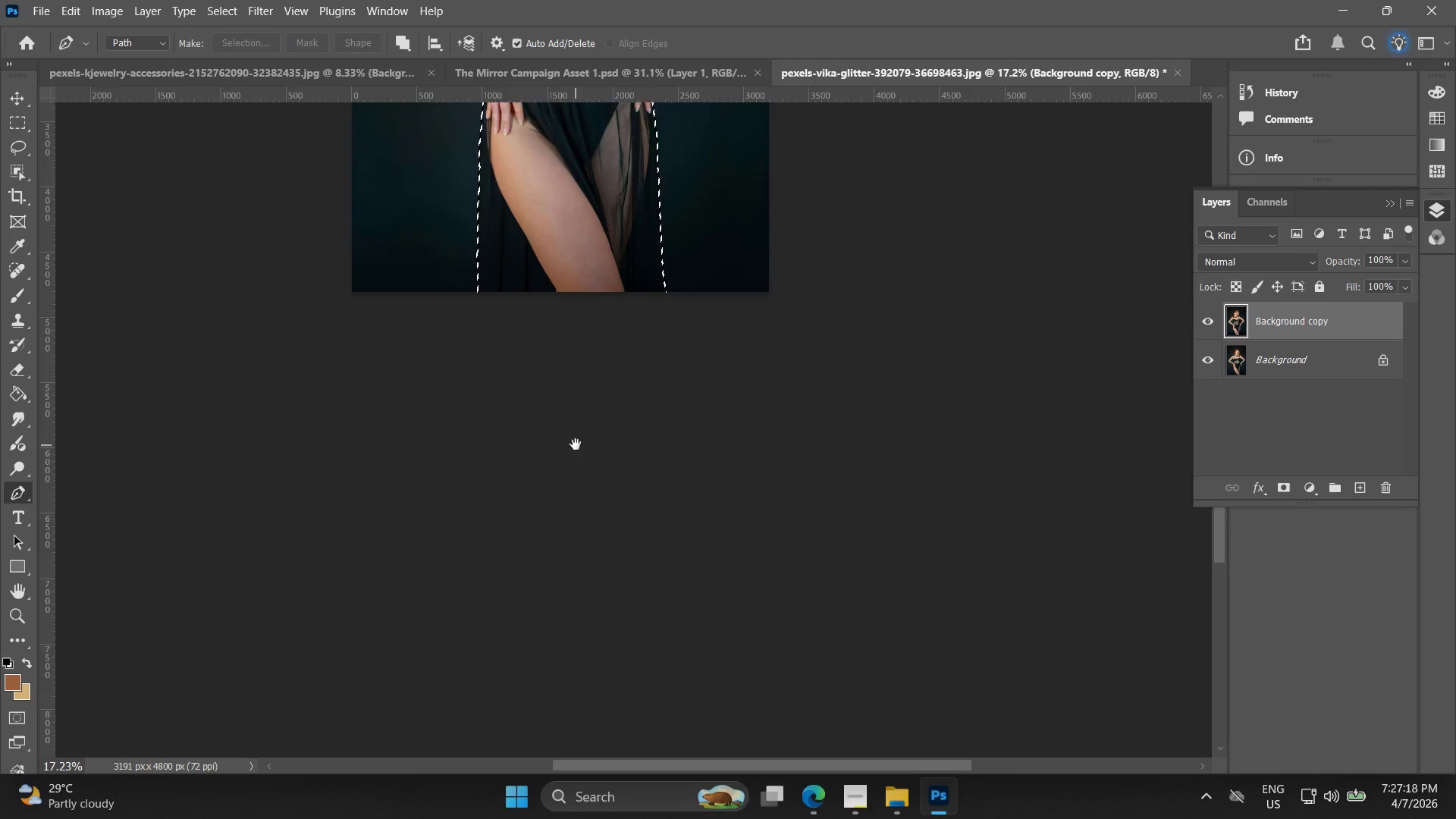 
left_click_drag(start_coordinate=[581, 290], to_coordinate=[569, 561])
 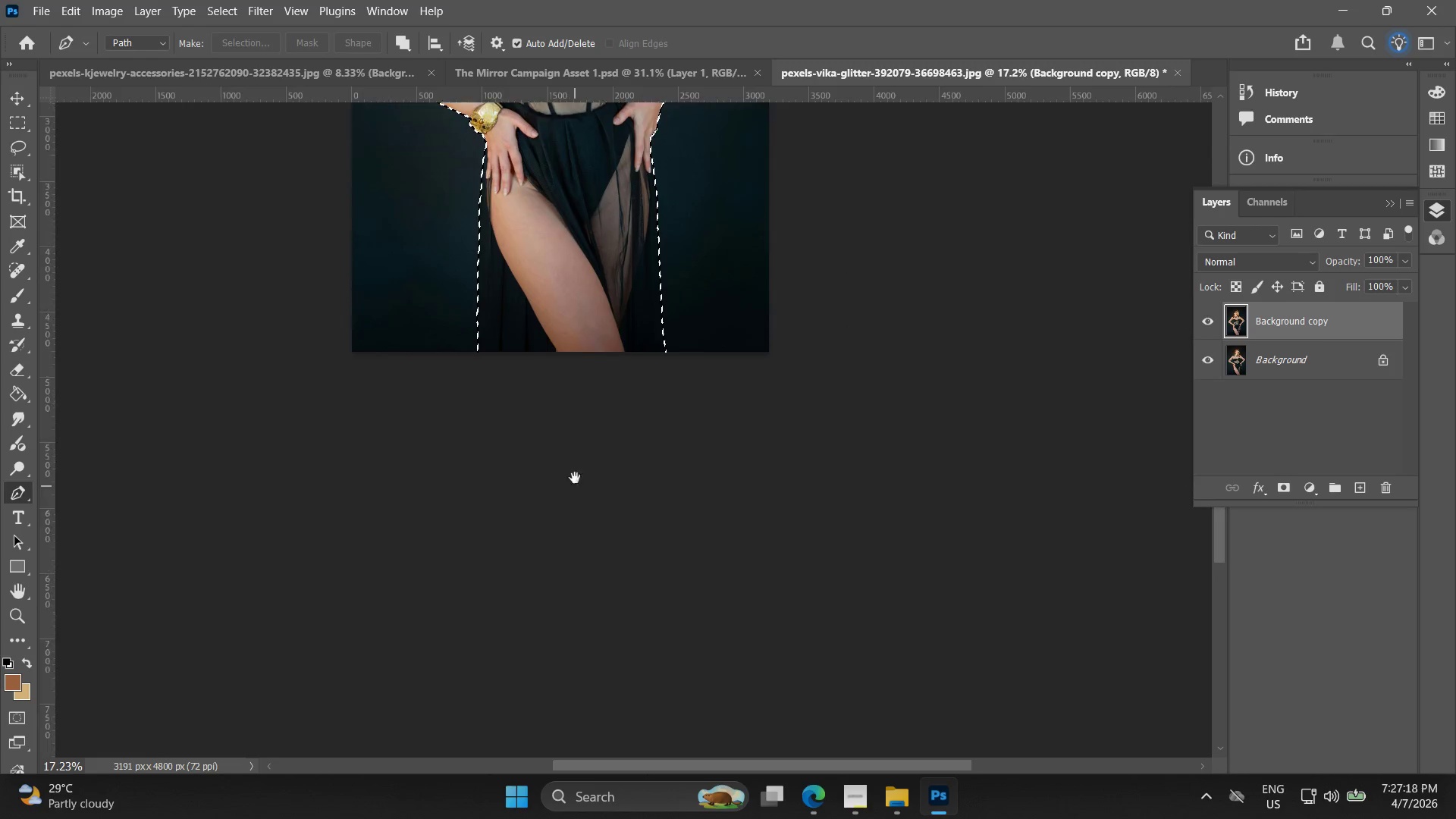 
scroll: coordinate [570, 377], scroll_direction: down, amount: 12.0
 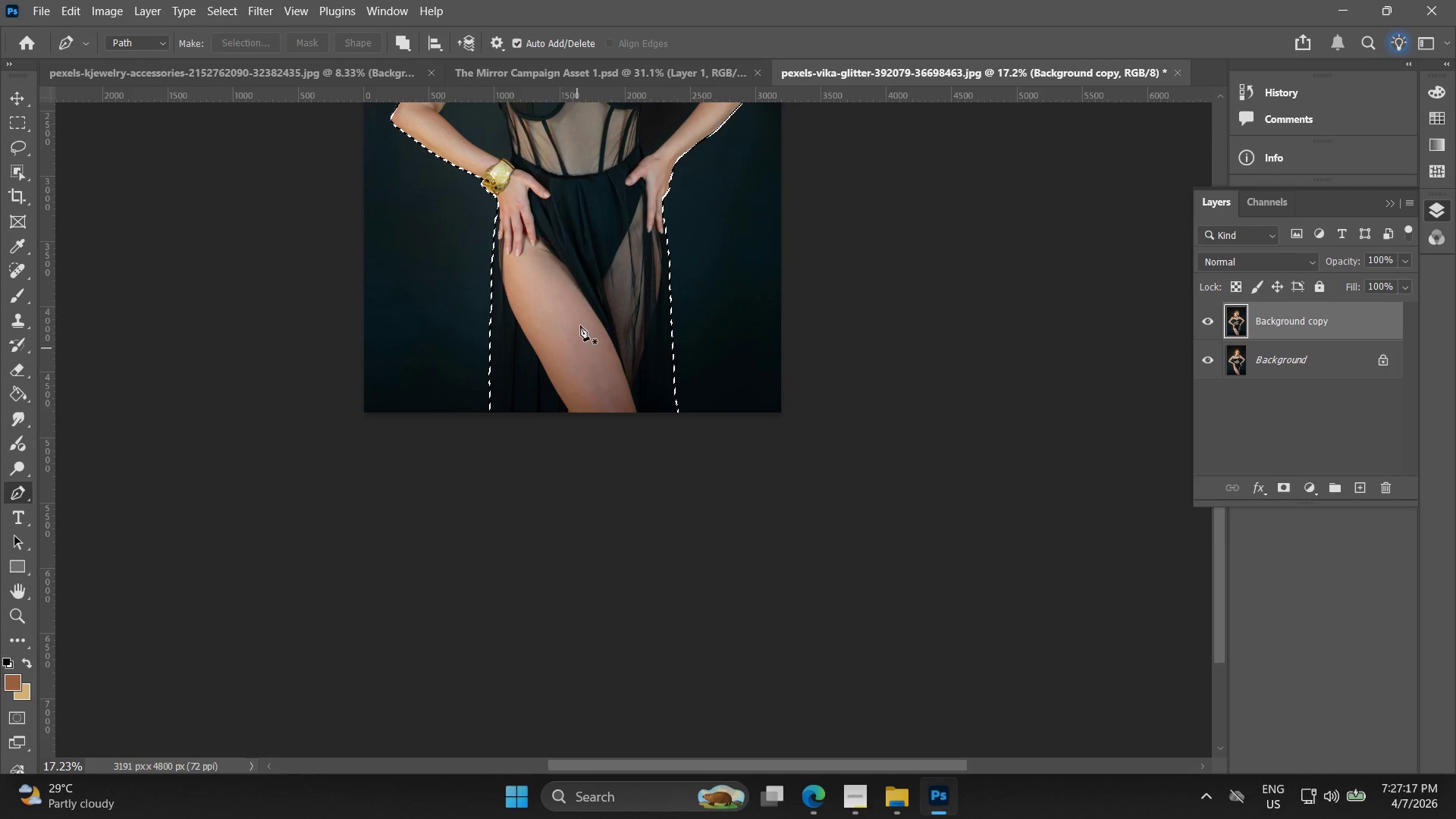 
hold_key(key=Space, duration=0.95)
 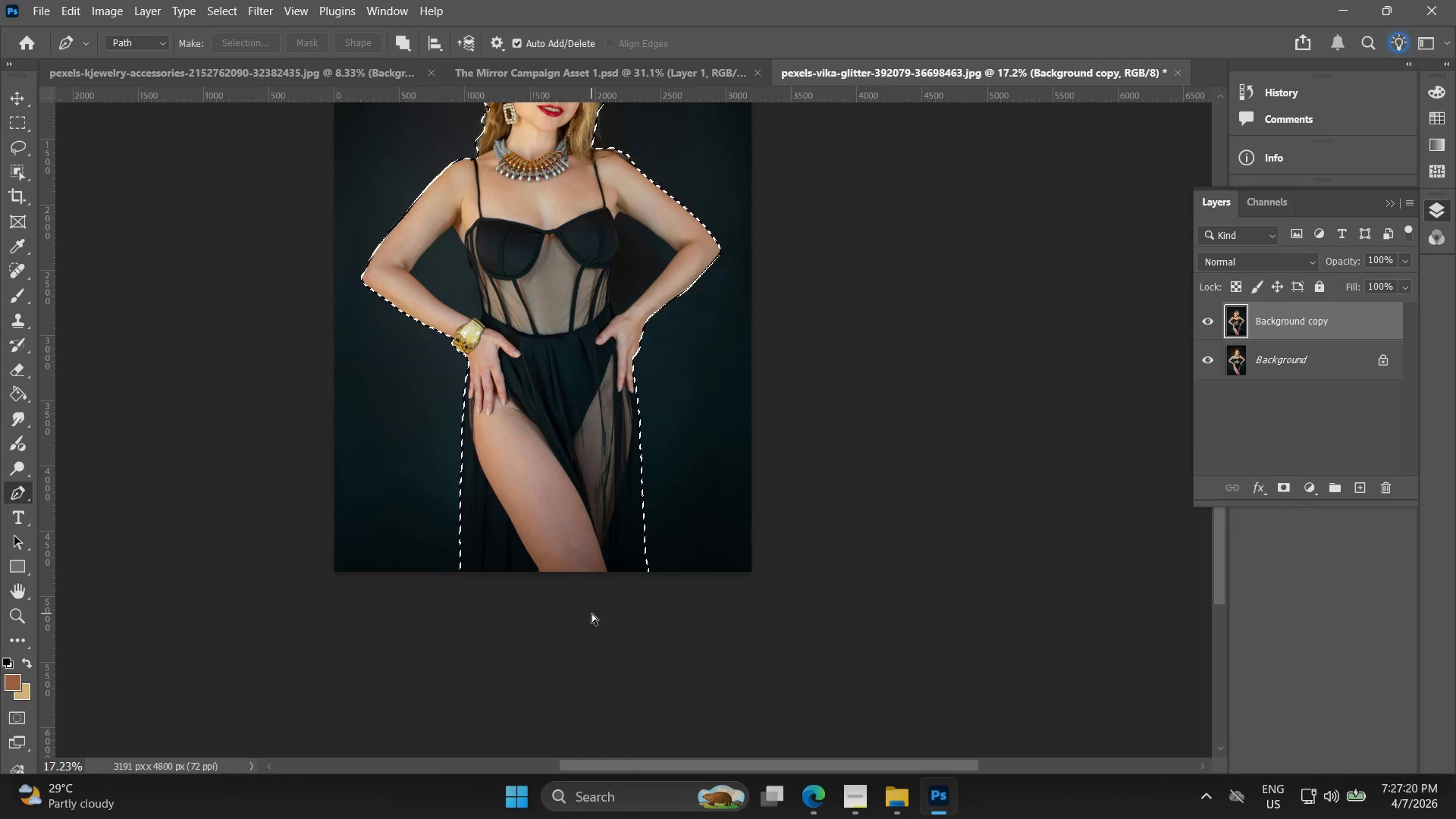 
left_click_drag(start_coordinate=[604, 295], to_coordinate=[586, 652])
 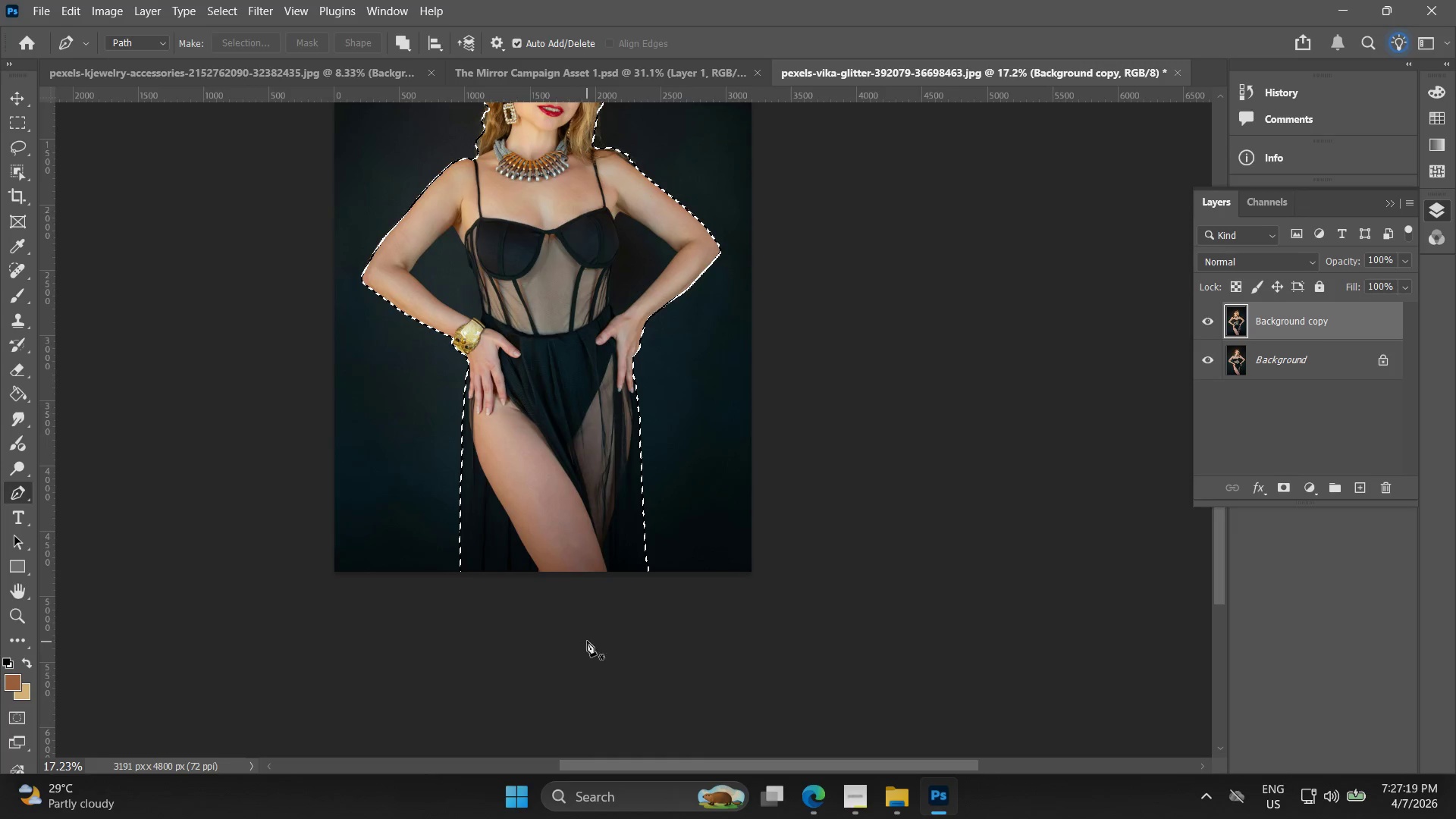 
key(Control+J)
 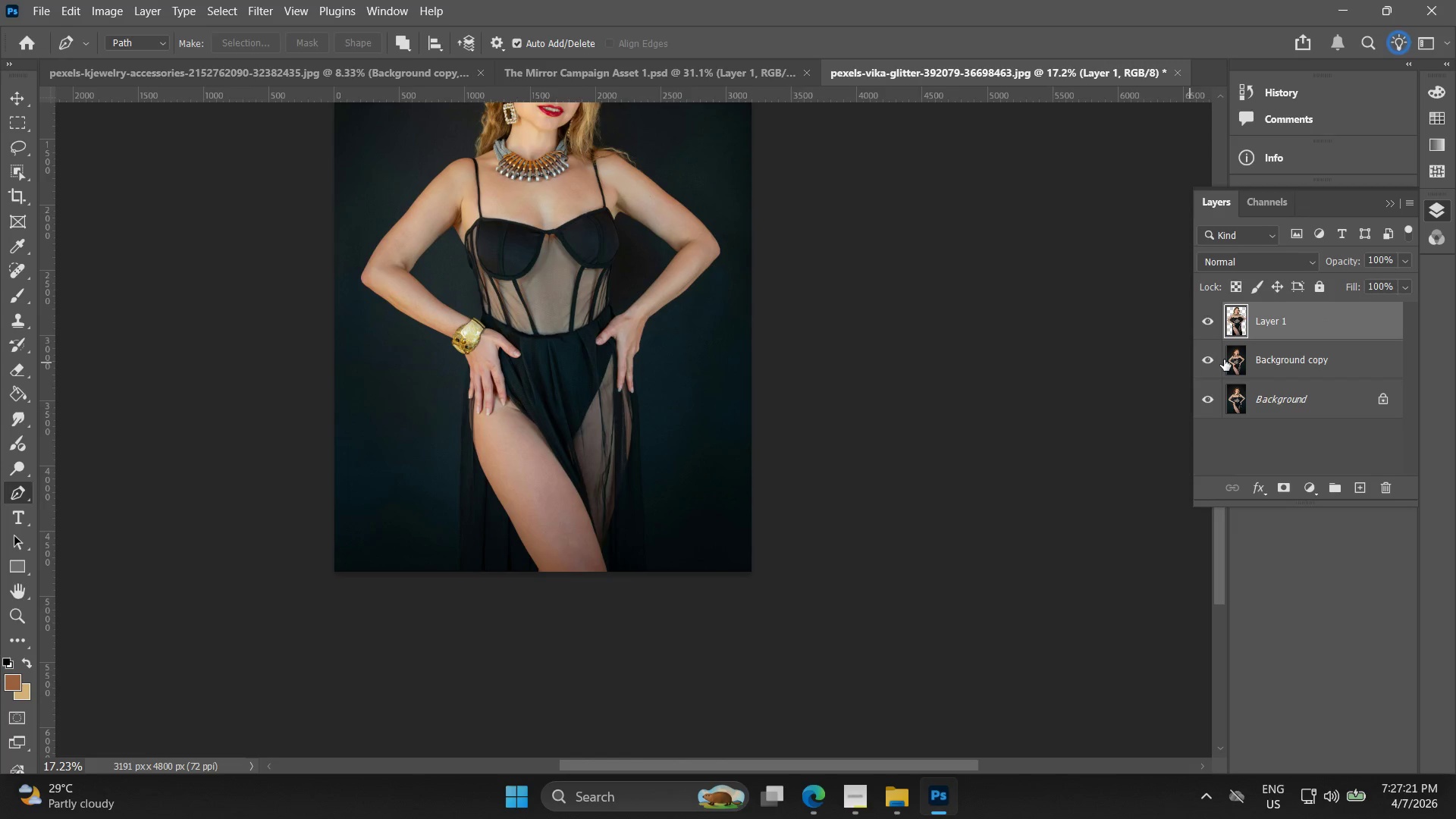 
left_click([1213, 357])
 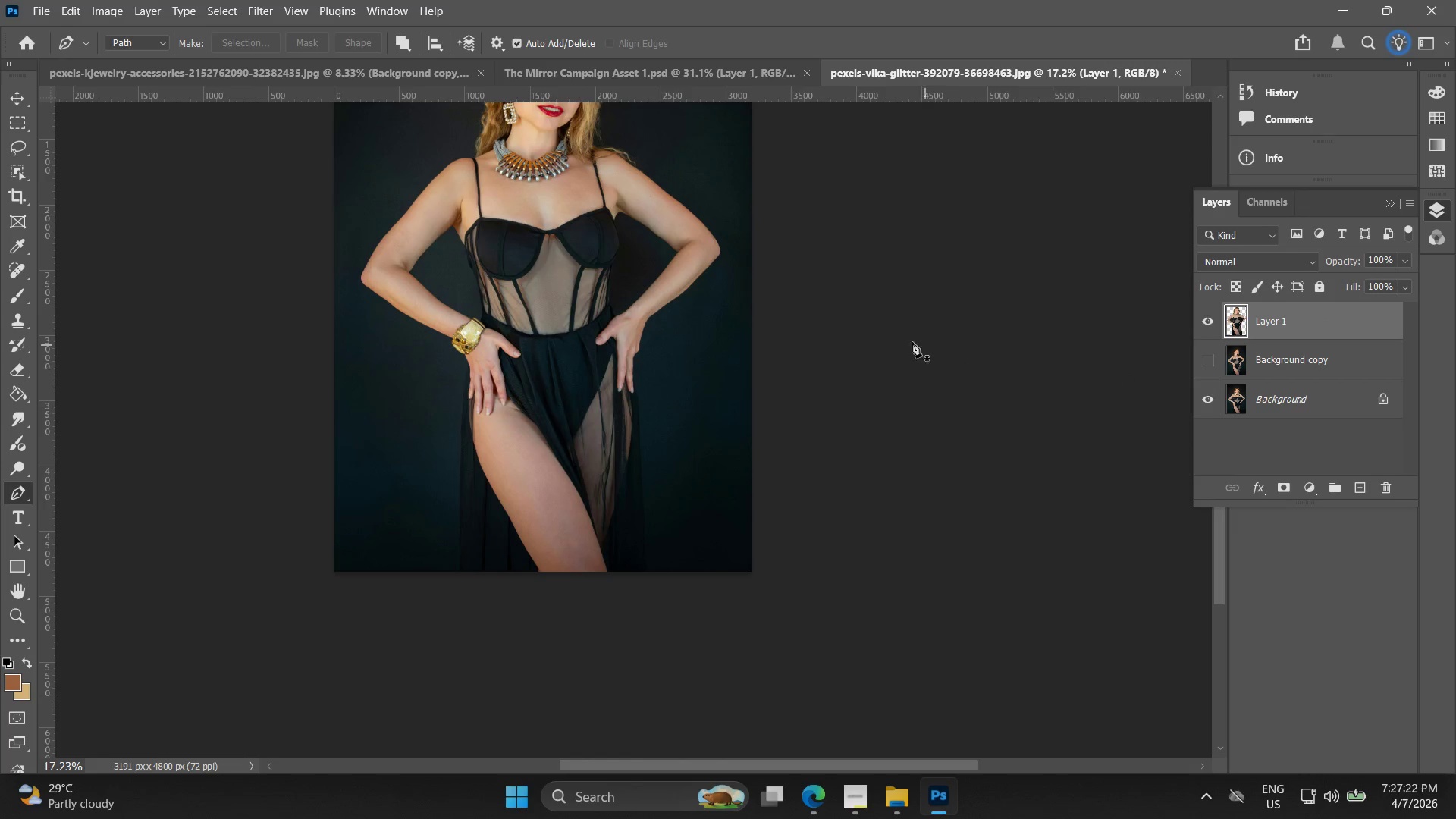 
hold_key(key=Space, duration=0.47)
 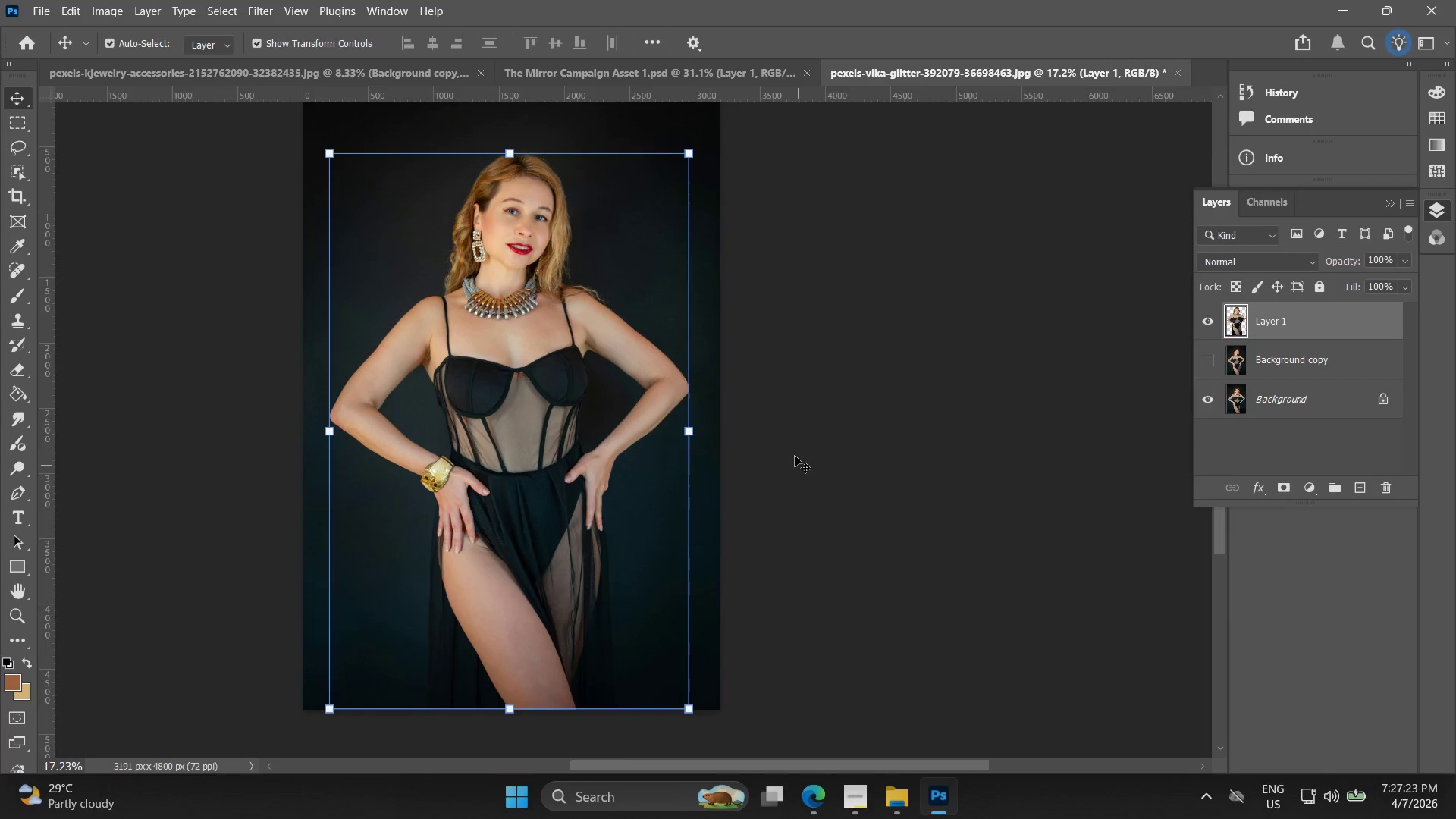 
left_click_drag(start_coordinate=[824, 352], to_coordinate=[793, 490])
 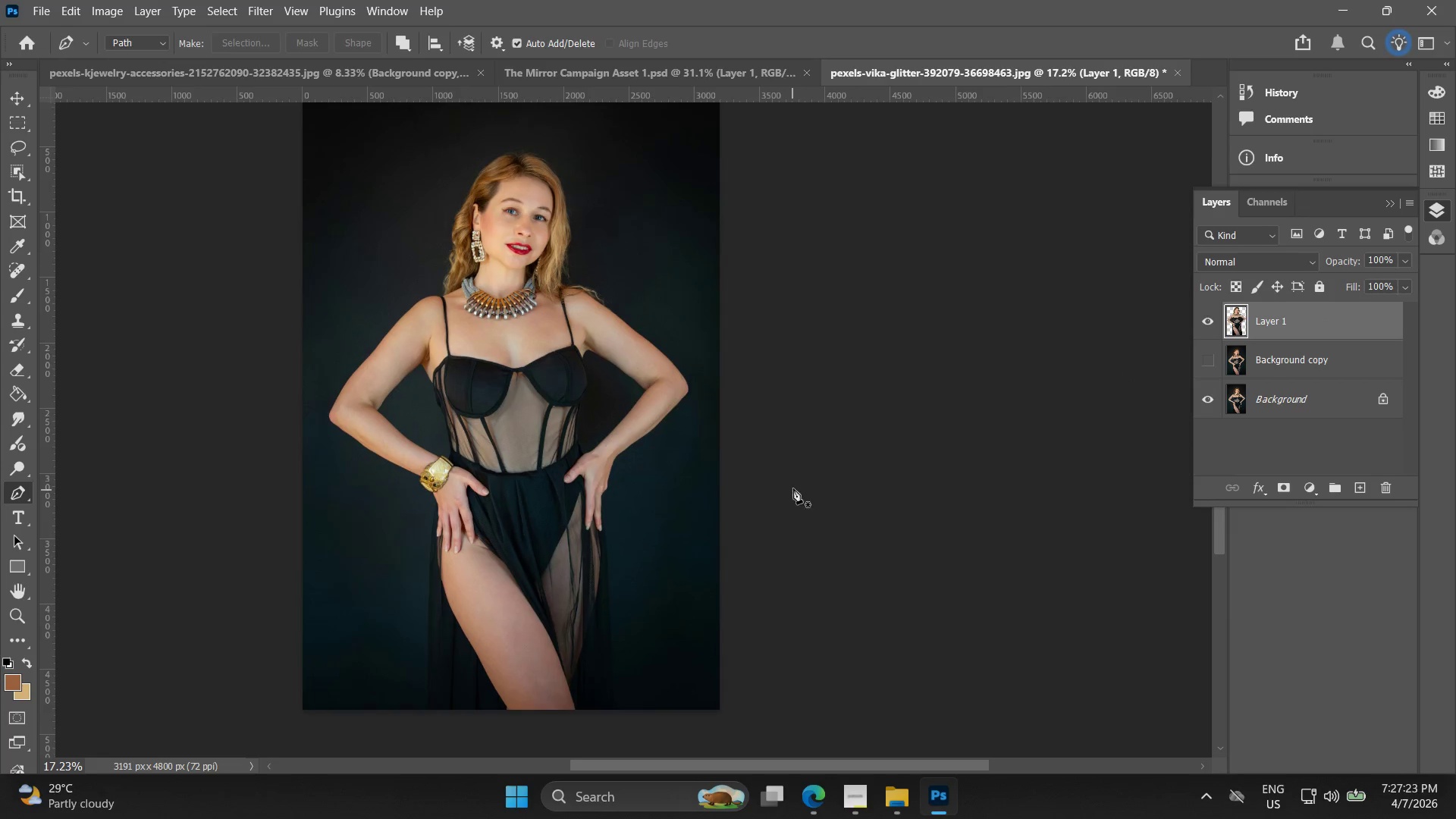 
key(V)
 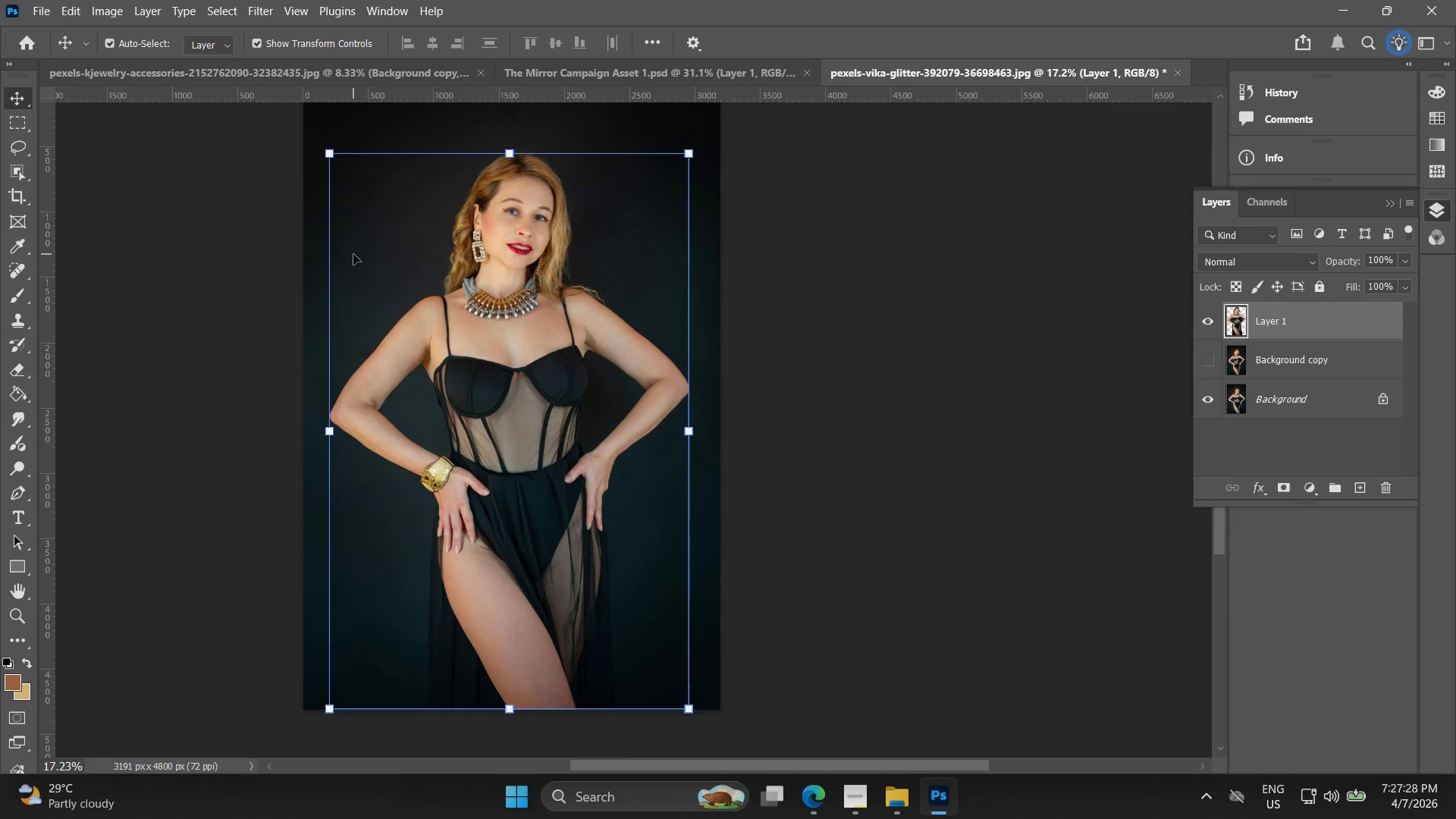 
wait(6.52)
 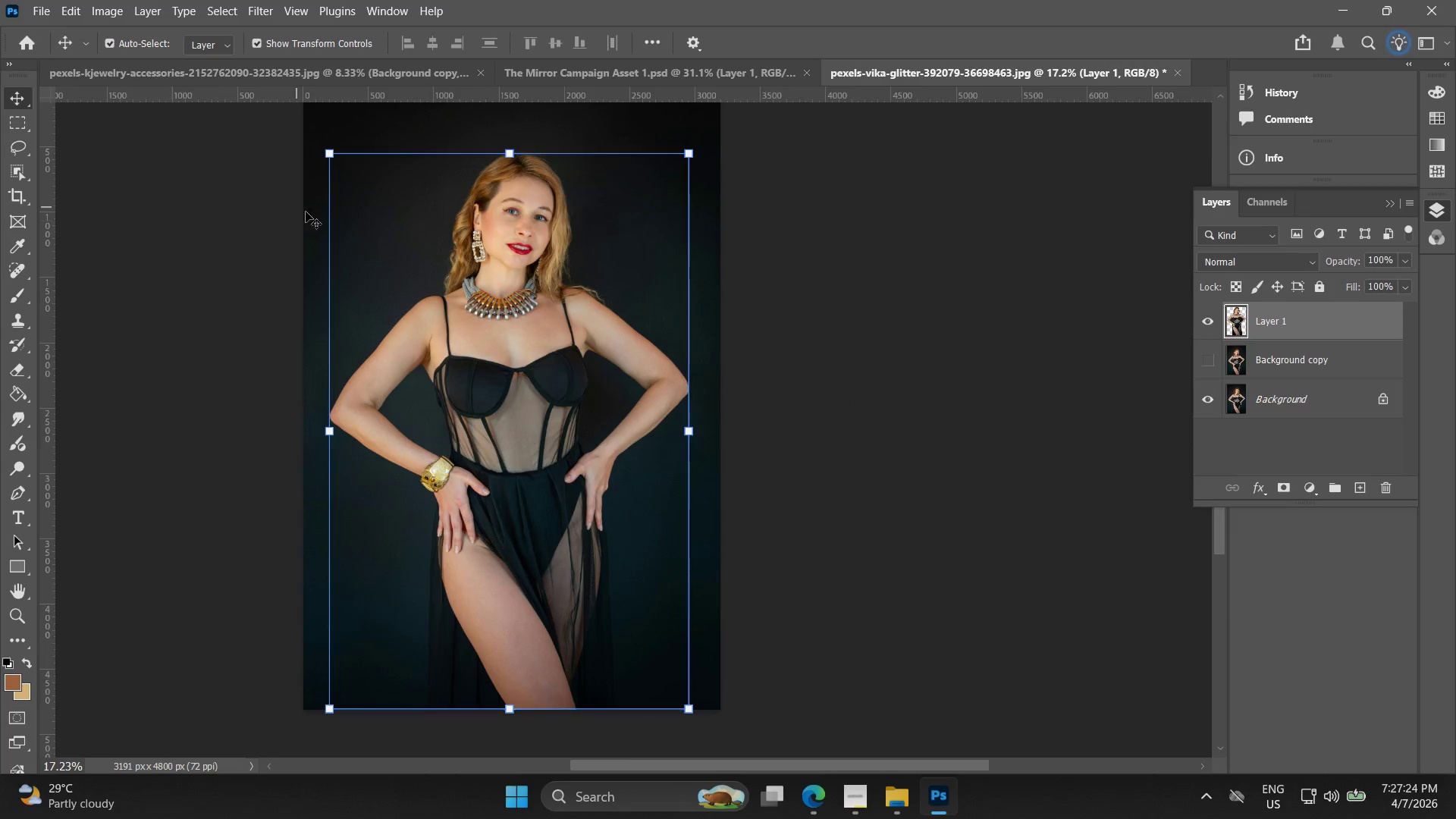 
left_click([113, 11])
 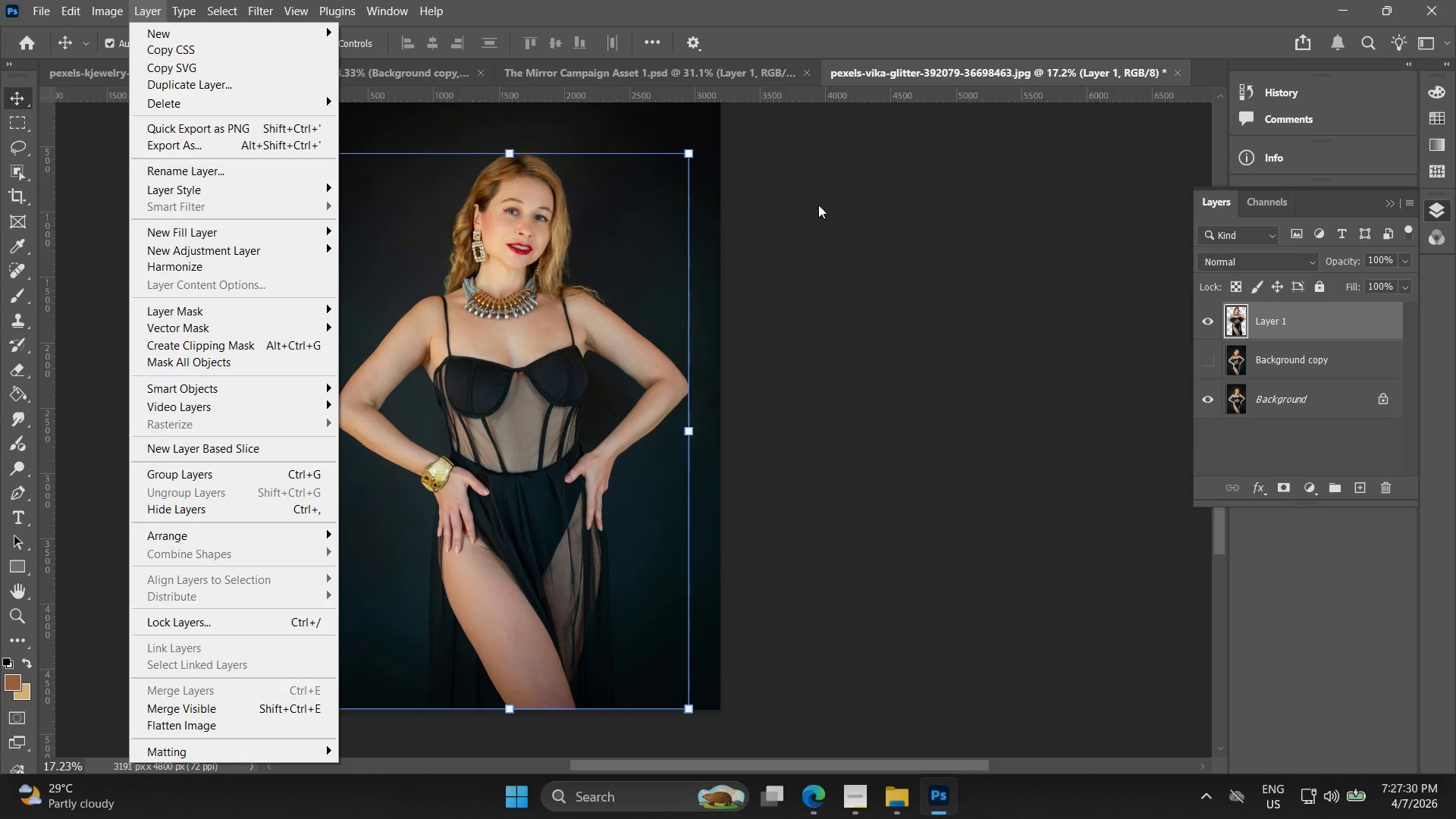 
left_click([852, 245])
 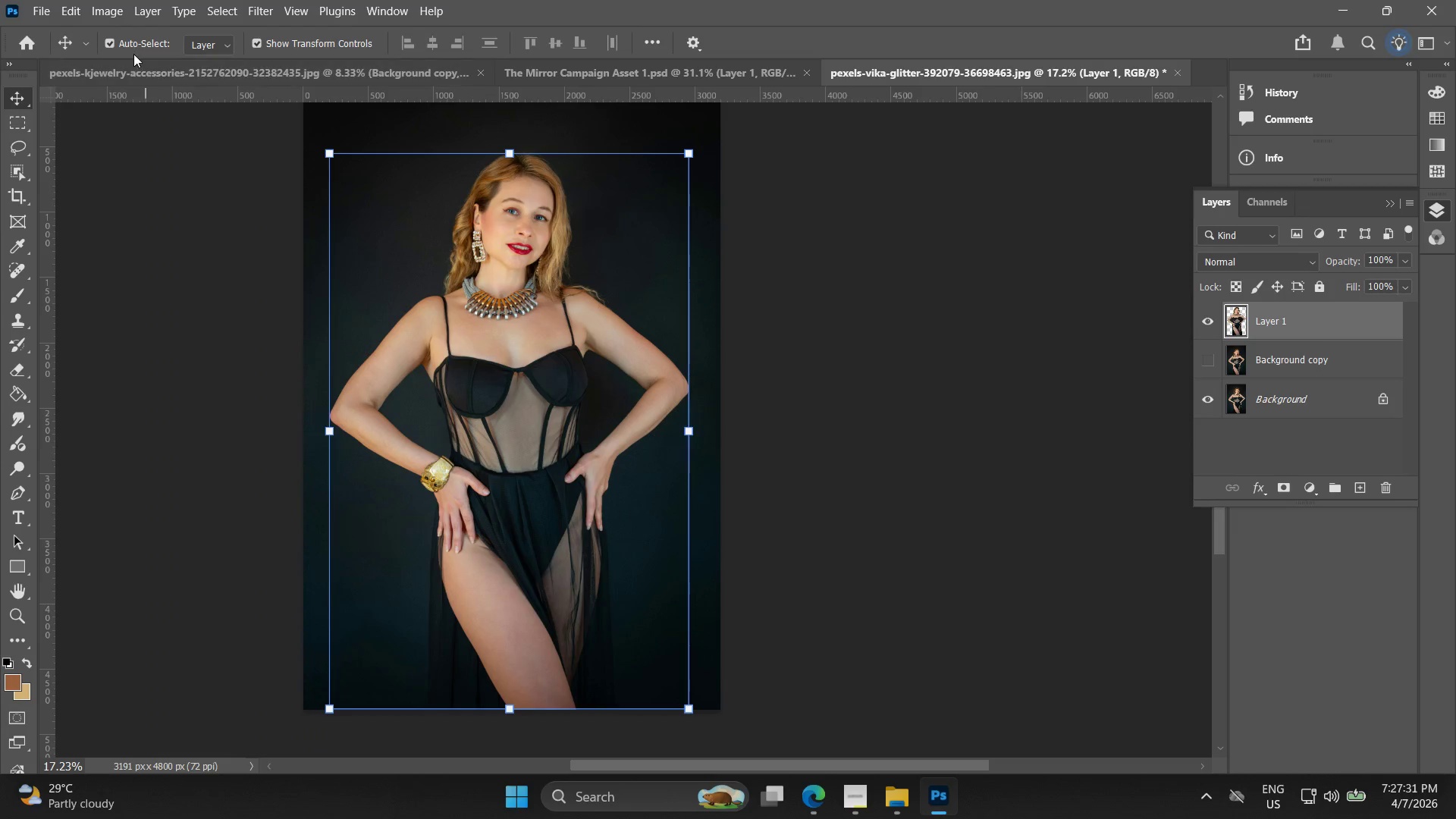 
left_click([152, 72])
 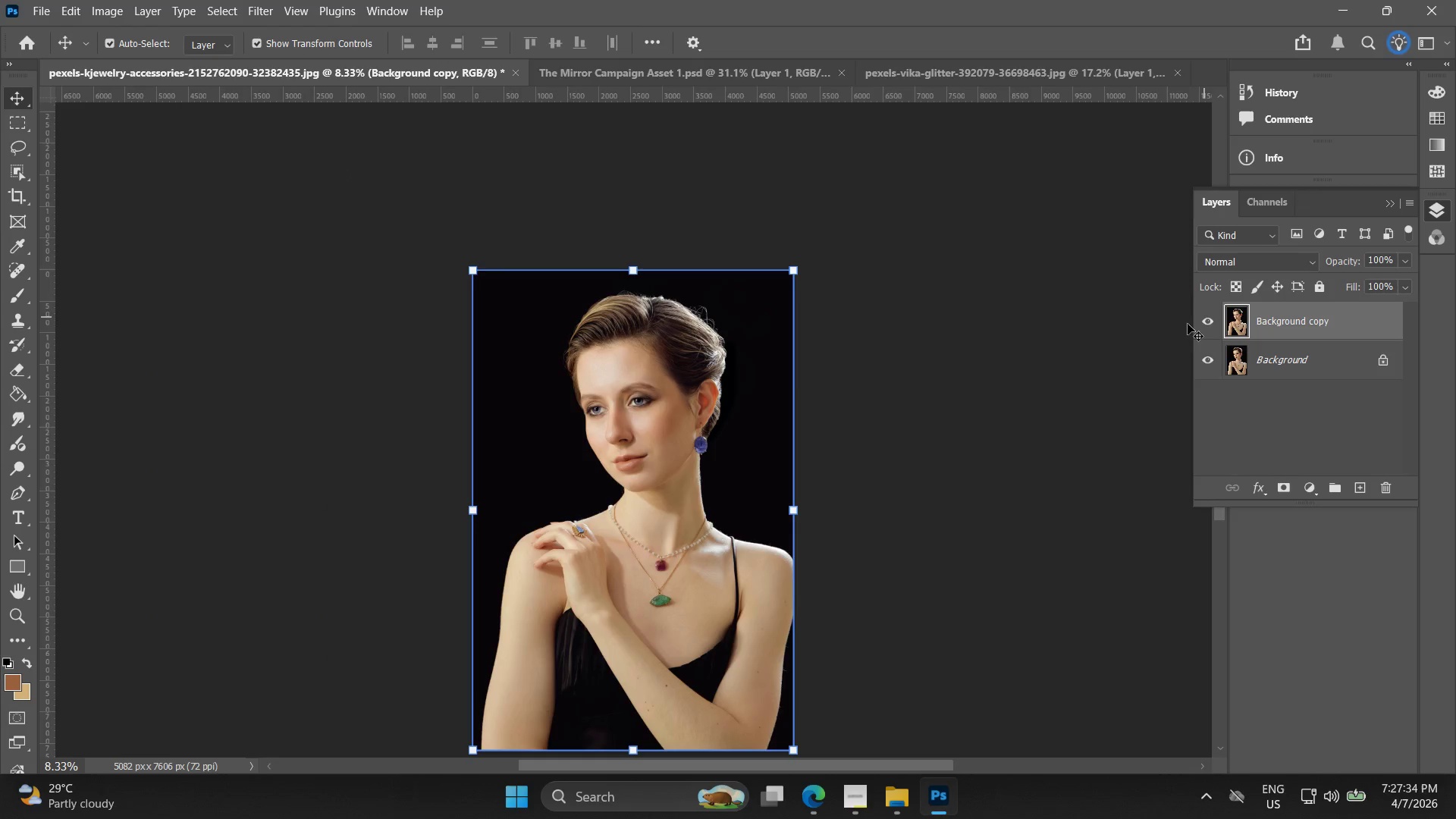 
left_click_drag(start_coordinate=[636, 64], to_coordinate=[631, 30])
 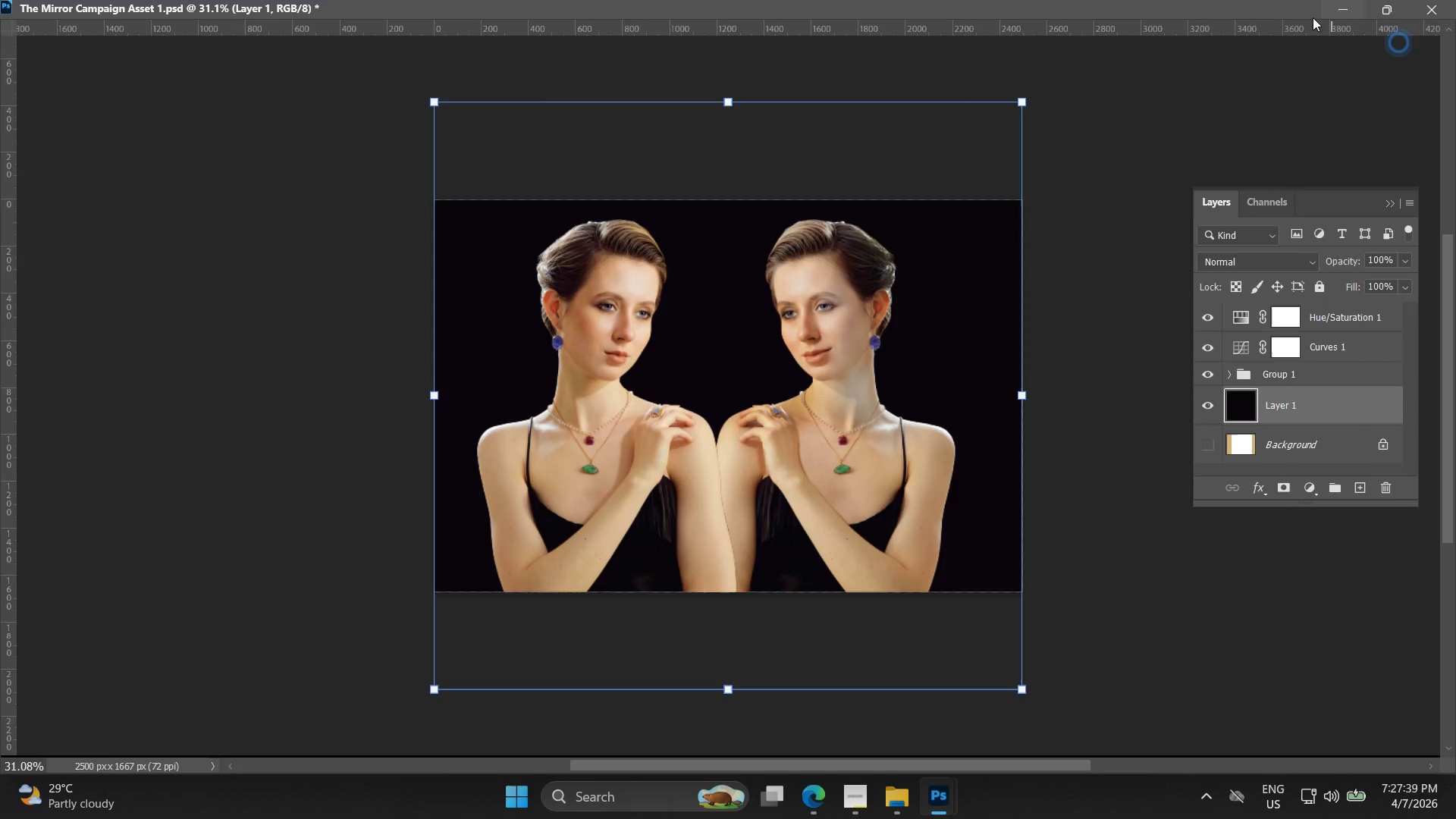 
wait(5.89)
 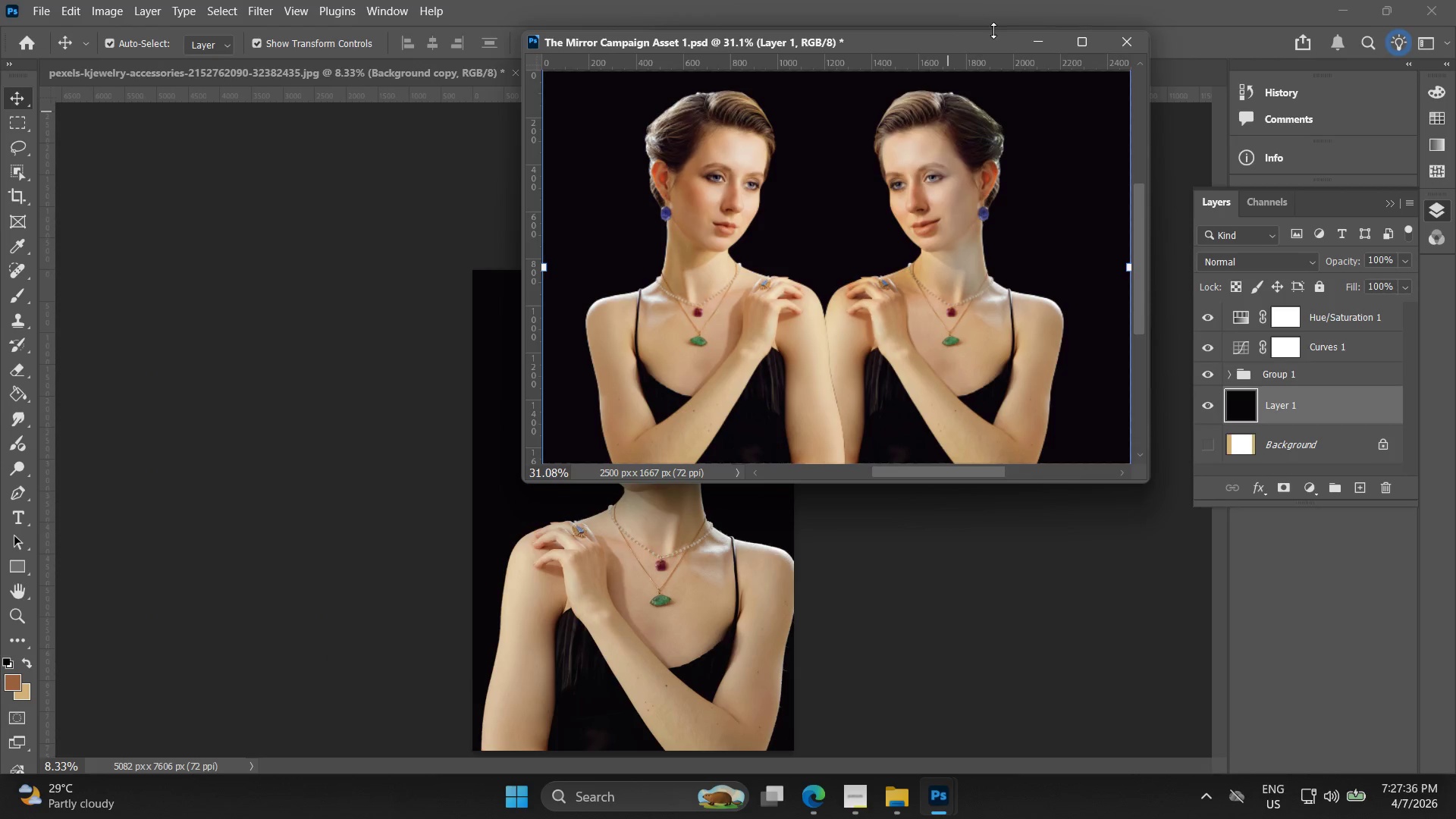 
left_click([1164, 126])
 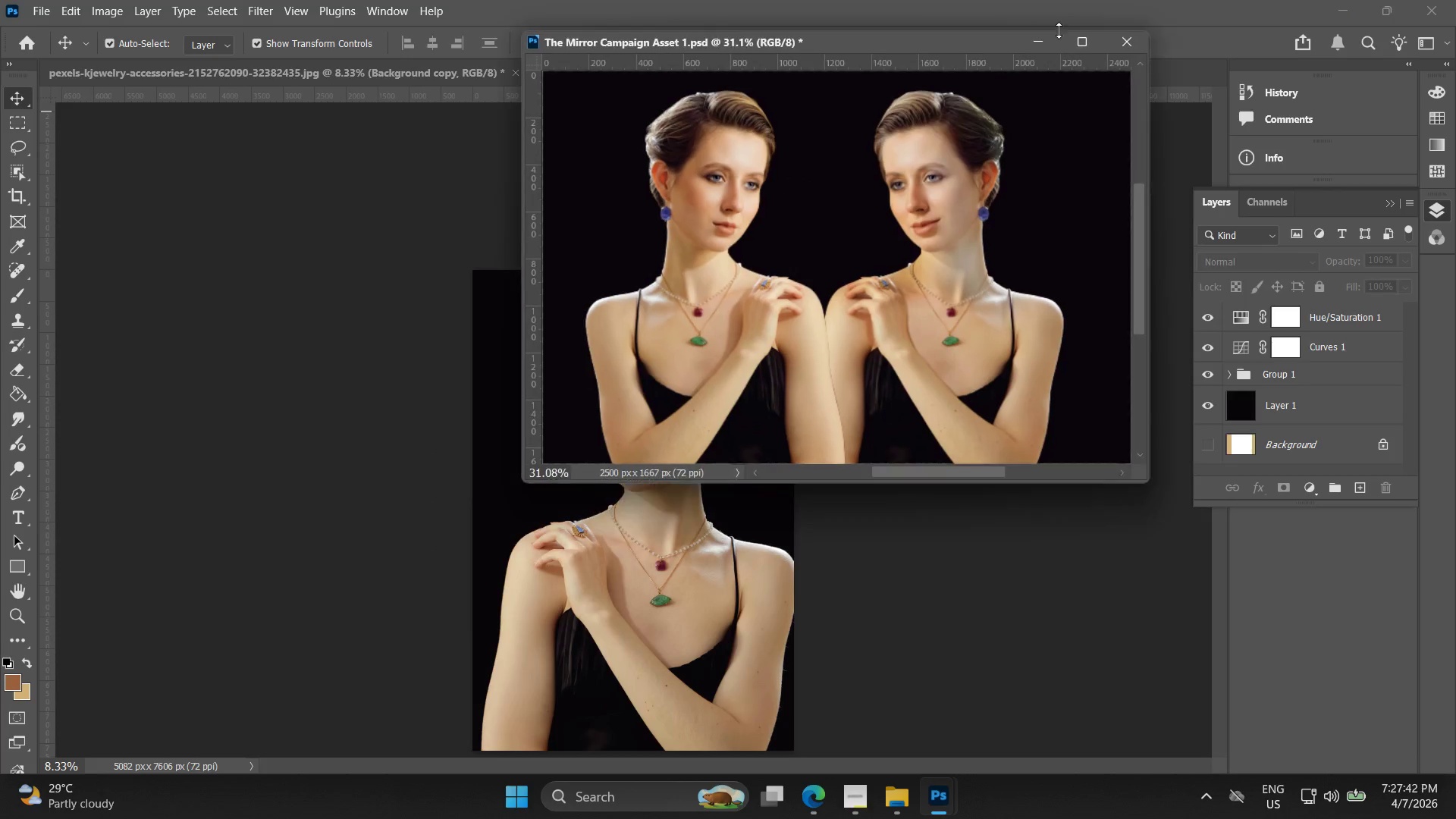 
left_click_drag(start_coordinate=[836, 39], to_coordinate=[474, 63])
 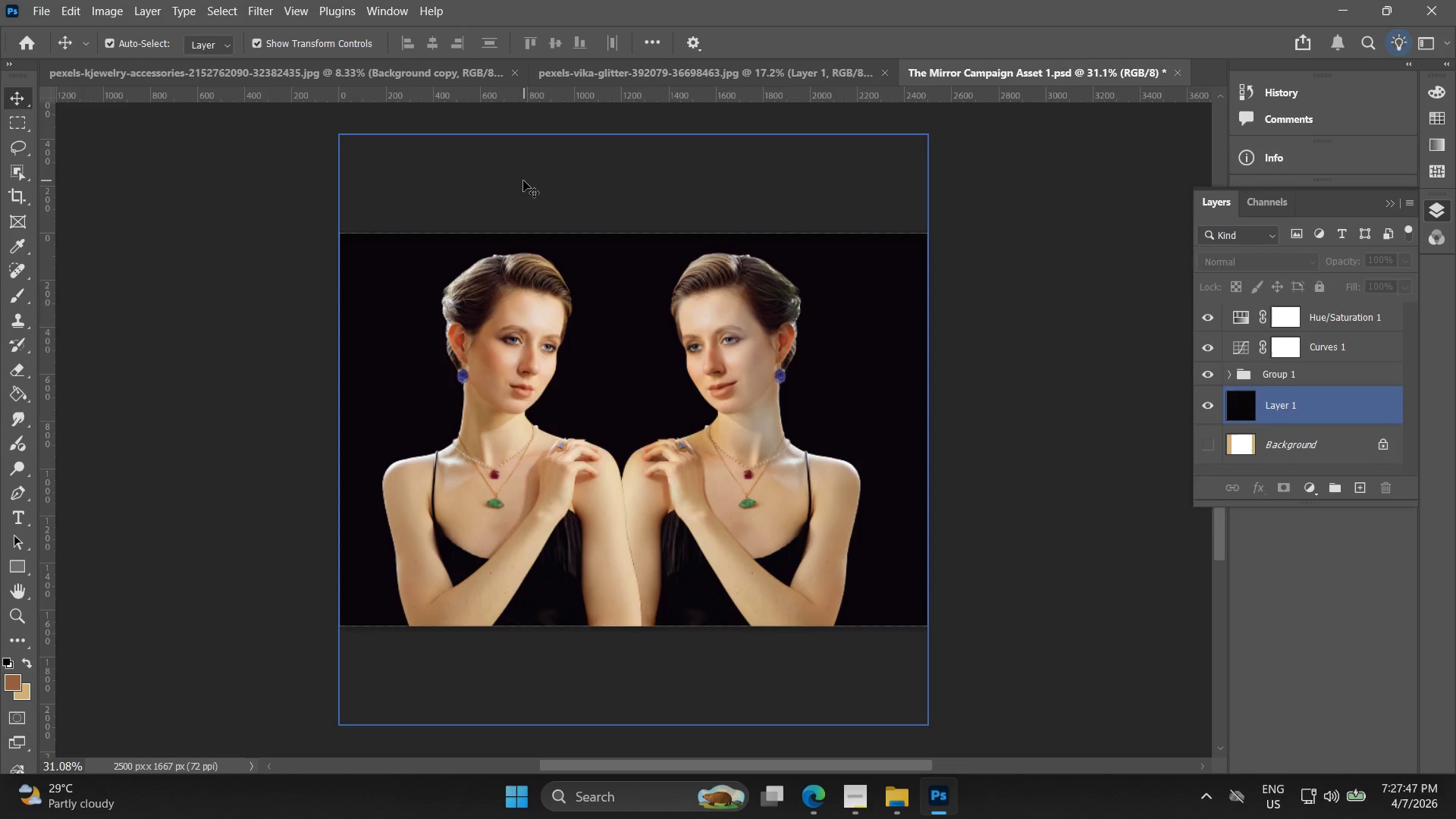 
wait(5.16)
 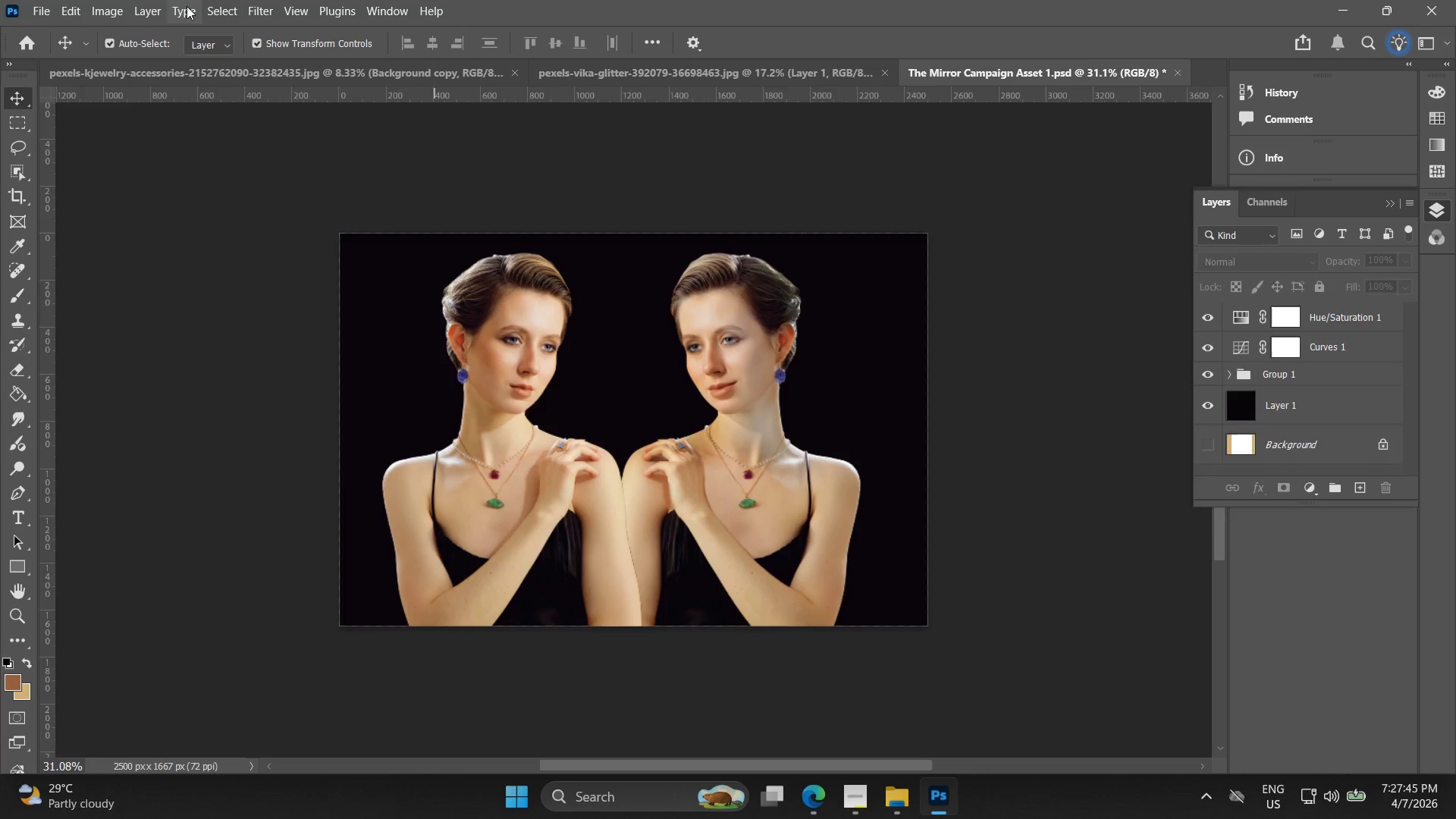 
double_click([817, 349])
 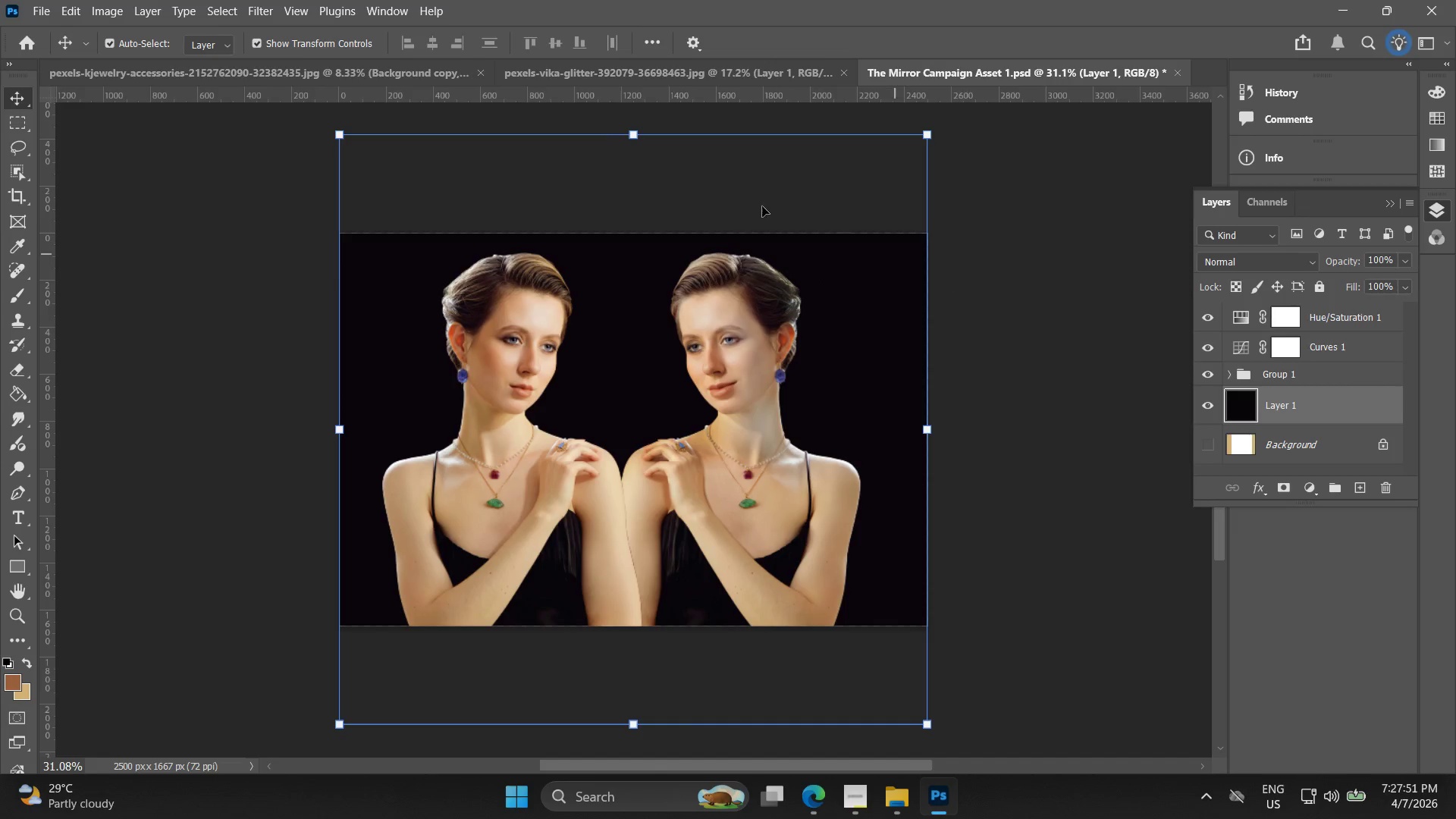 
left_click([125, 13])
 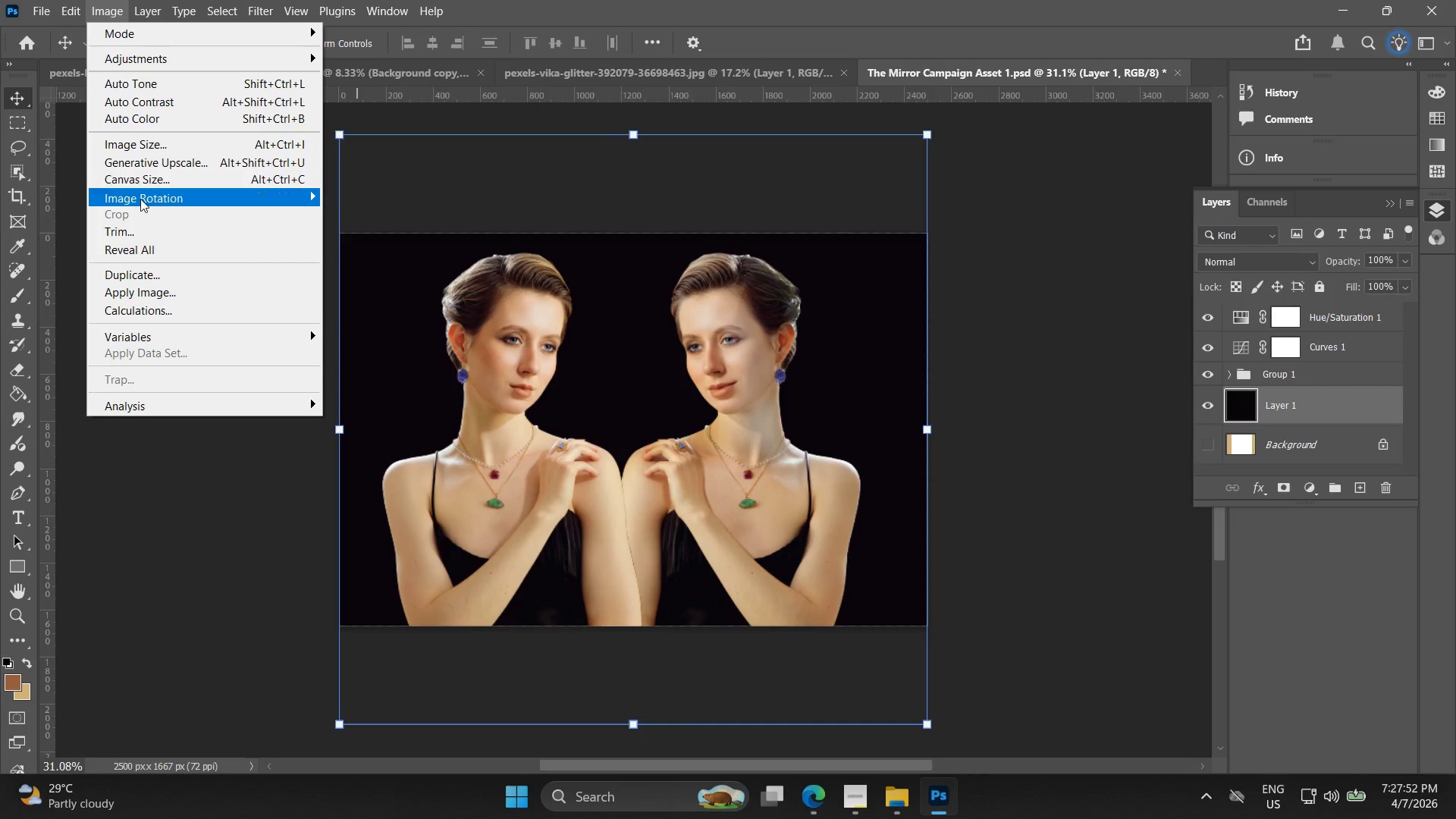 
left_click([143, 180])
 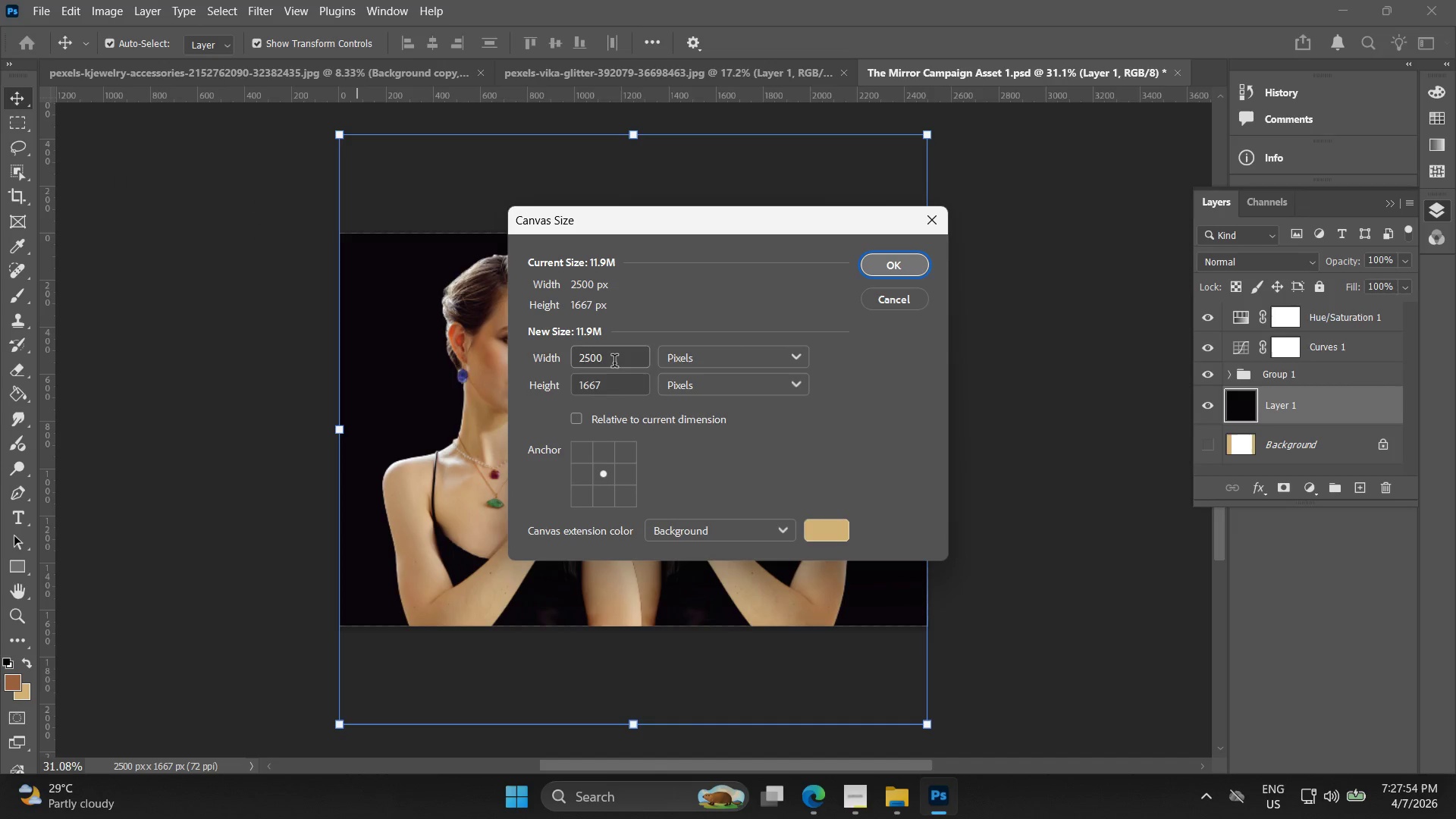 
left_click_drag(start_coordinate=[618, 386], to_coordinate=[491, 377])
 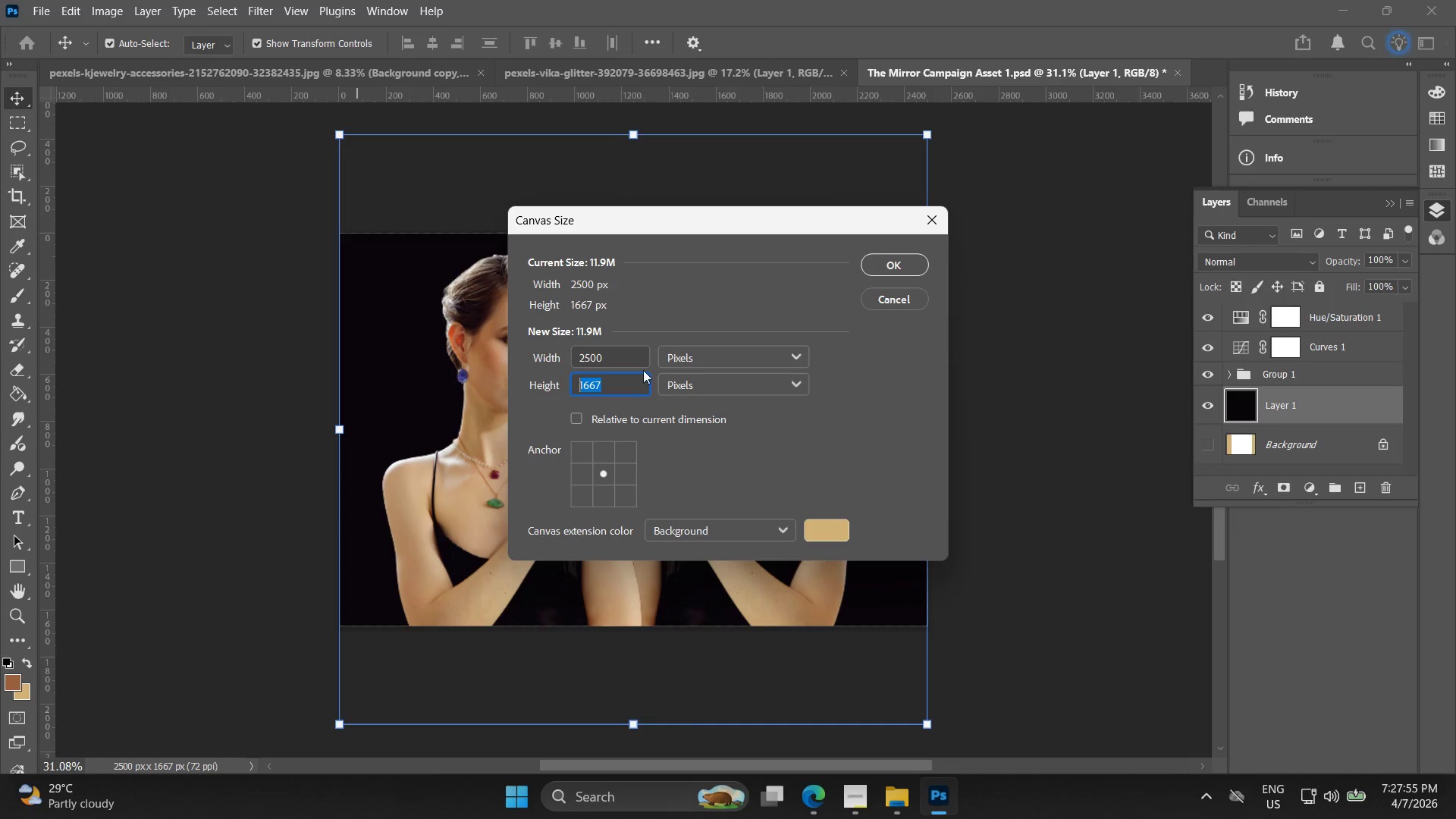 
key(Control+C)
 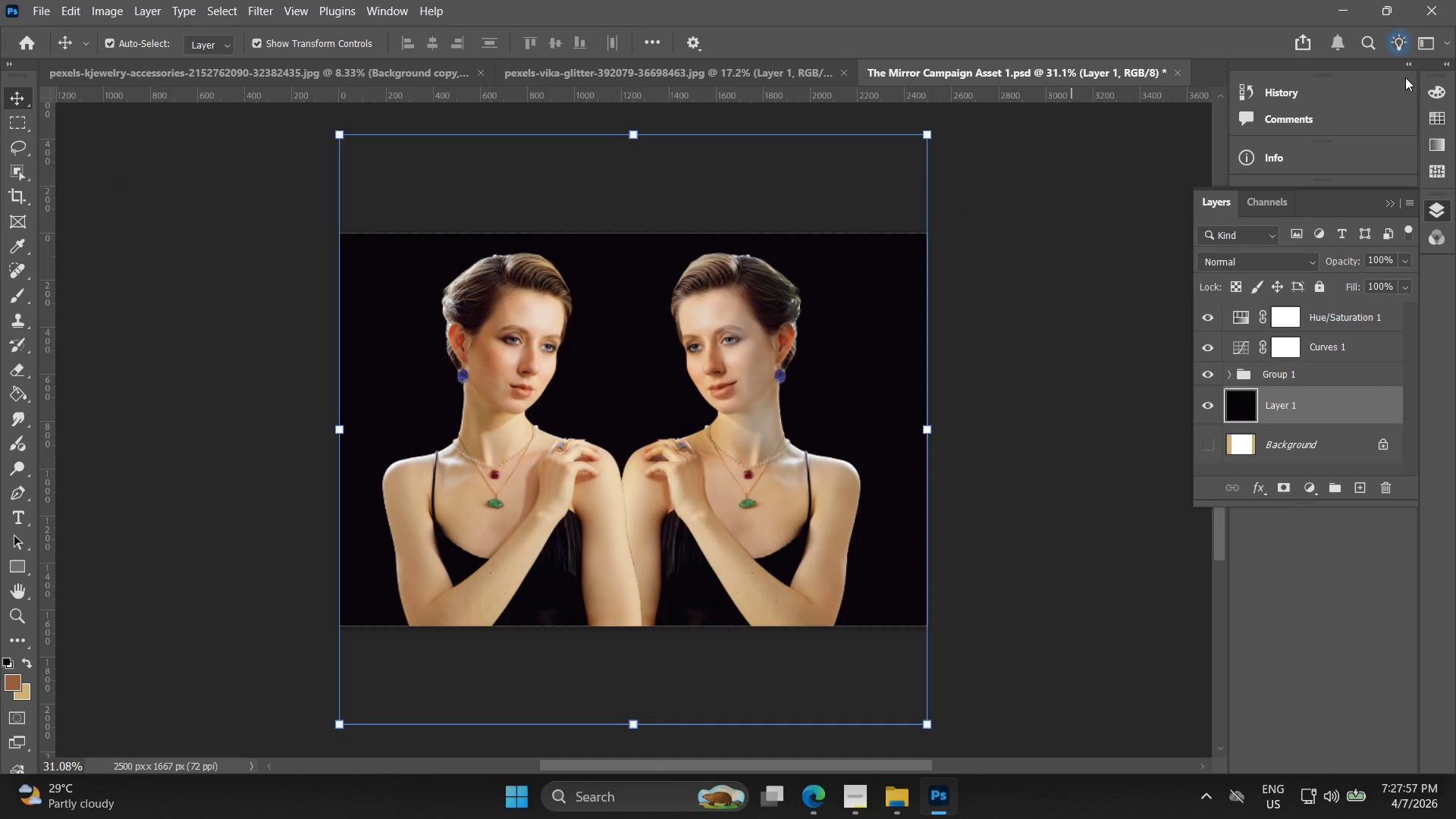 
left_click([1391, 206])
 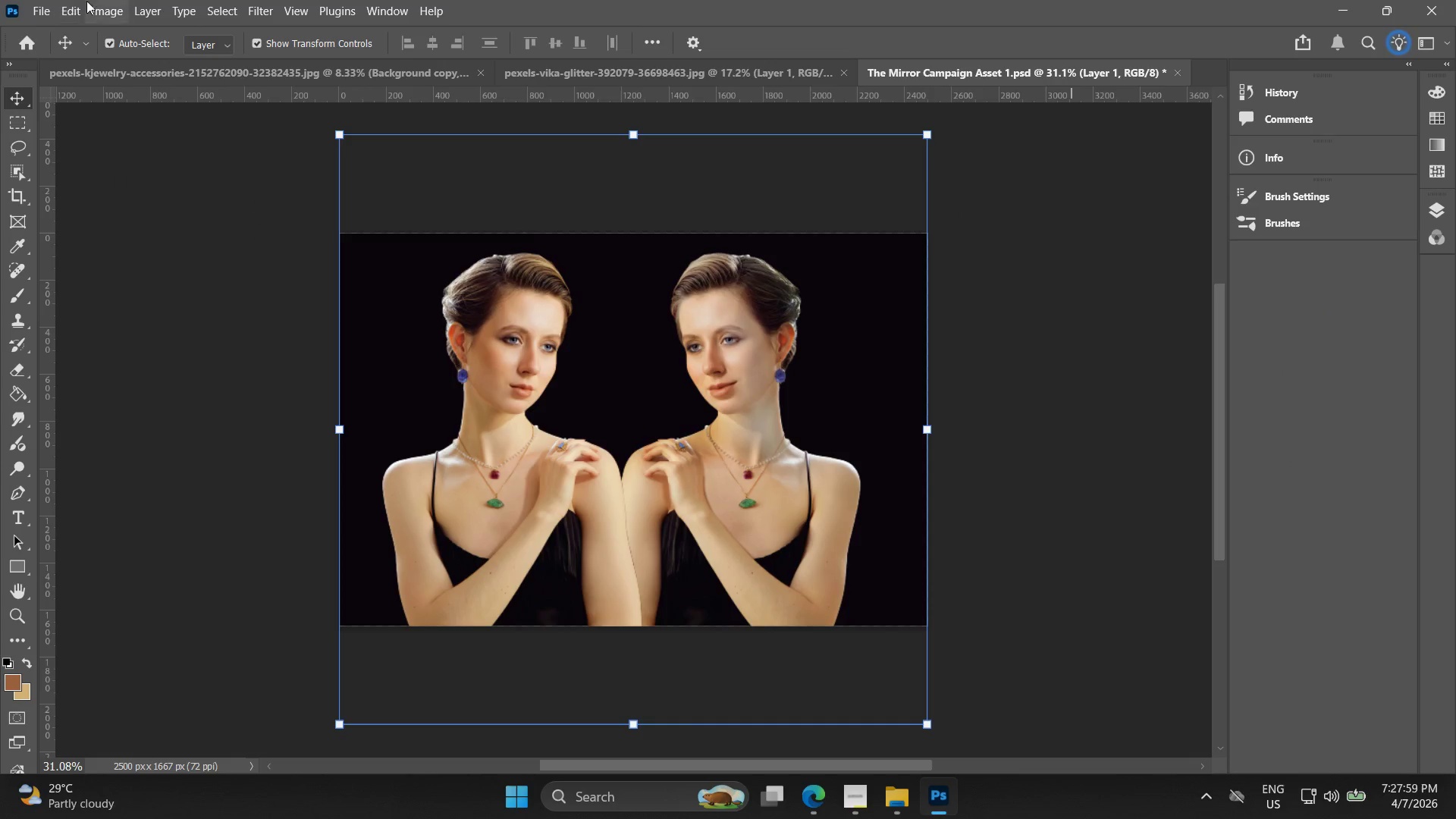 
left_click([49, 9])
 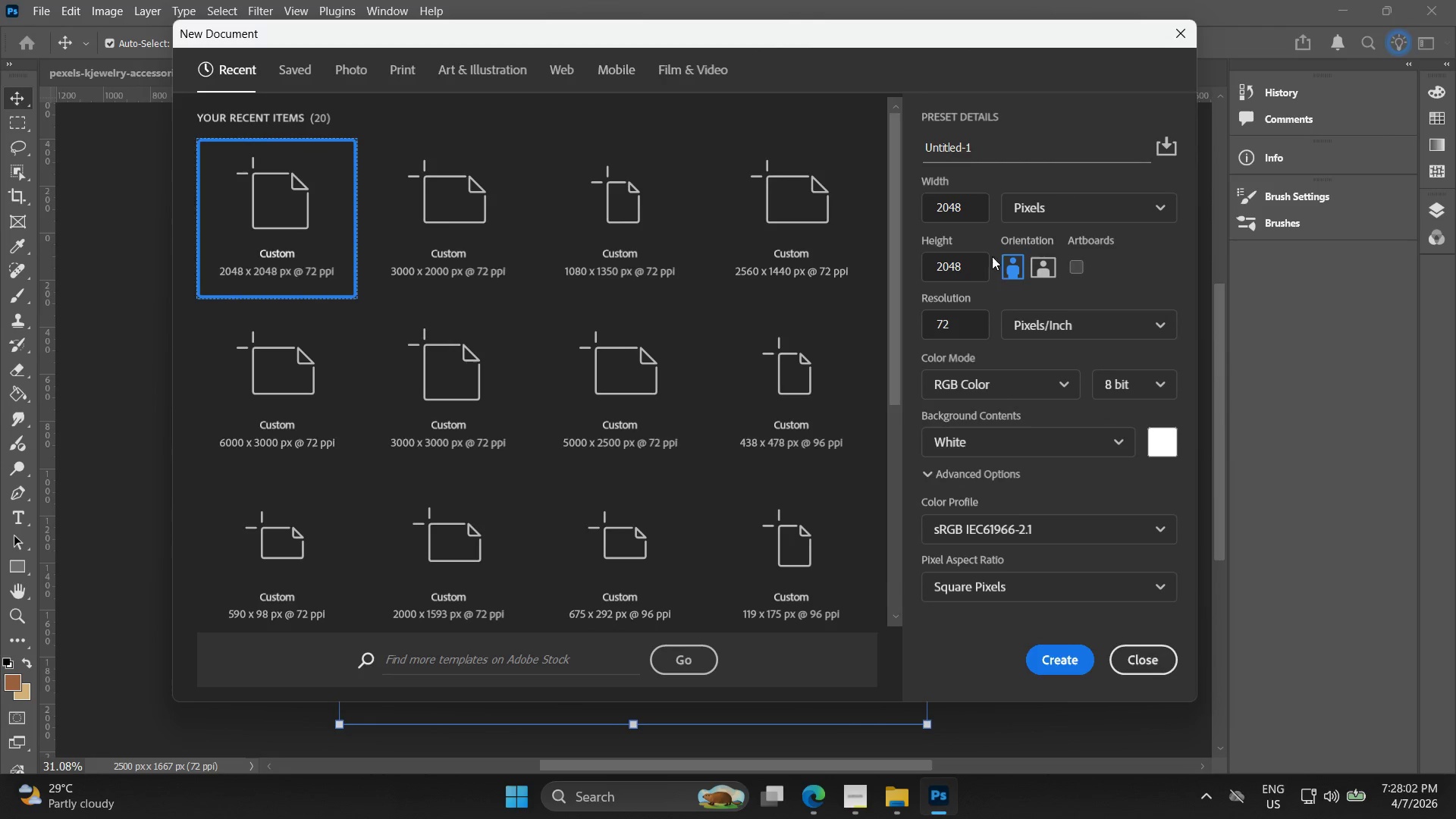 
left_click_drag(start_coordinate=[973, 212], to_coordinate=[867, 199])
 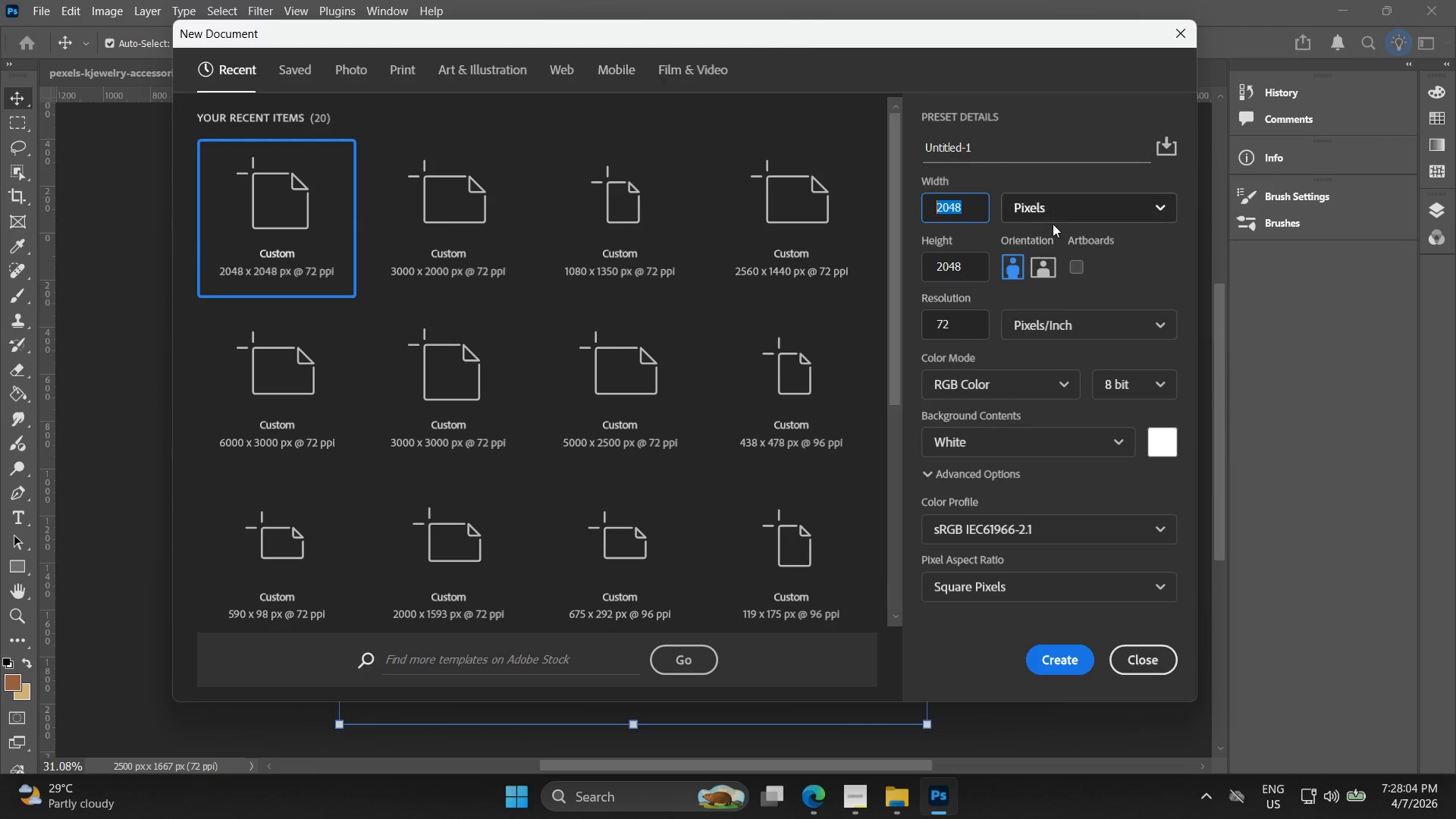 
key(Control+V)
 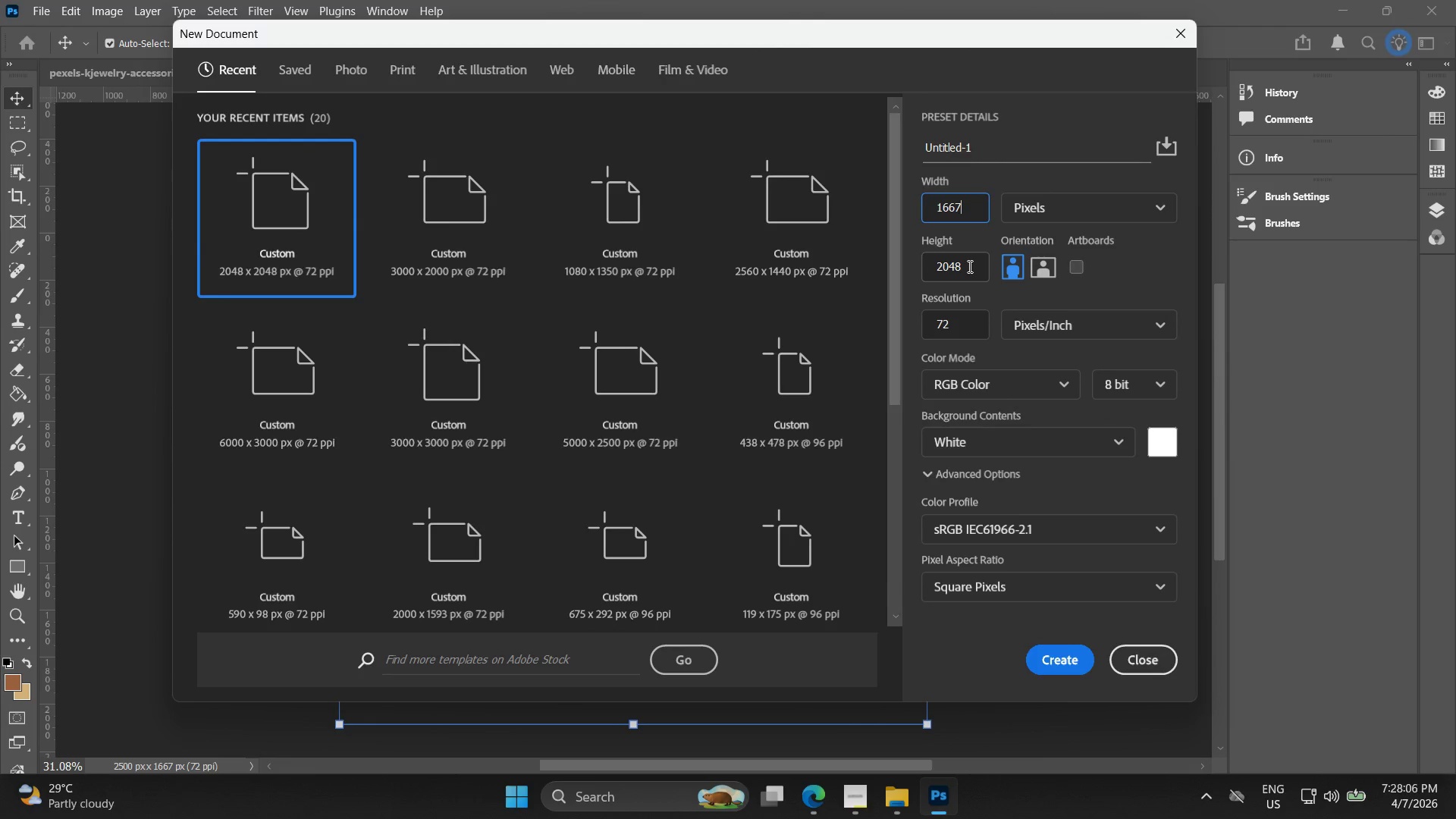 
left_click_drag(start_coordinate=[968, 266], to_coordinate=[836, 258])
 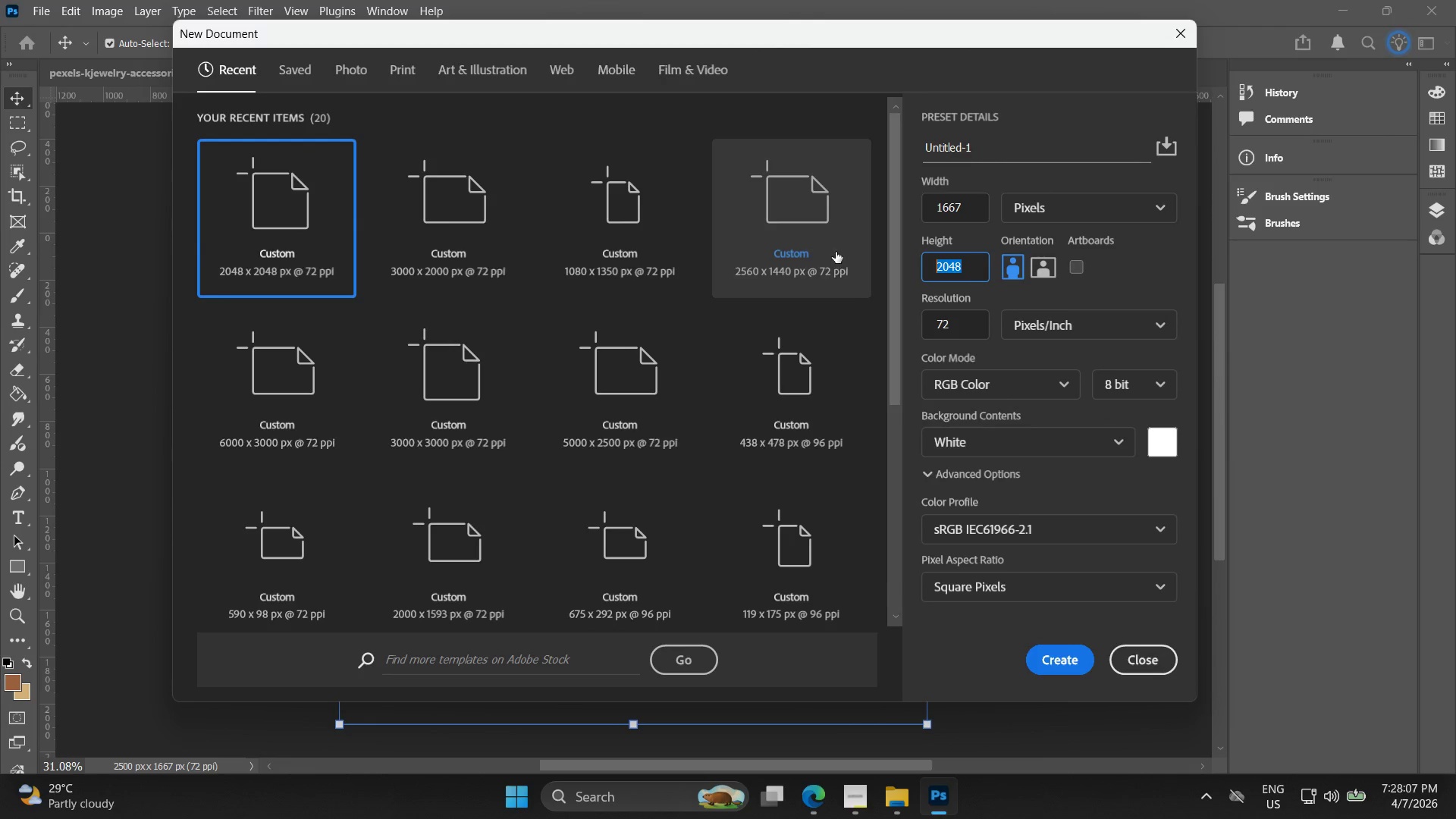 
key(Control+ControlLeft)
 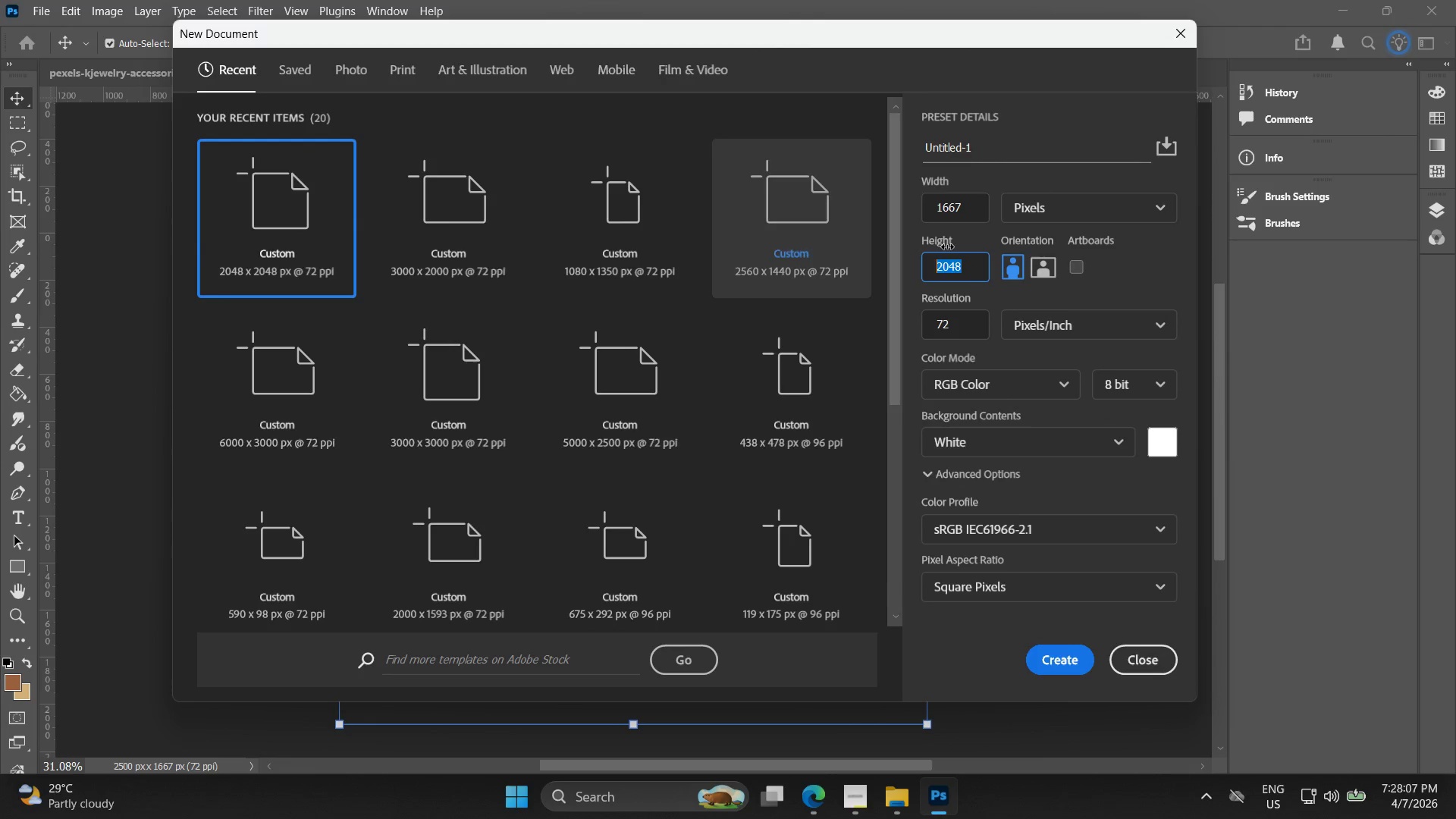 
key(Control+V)
 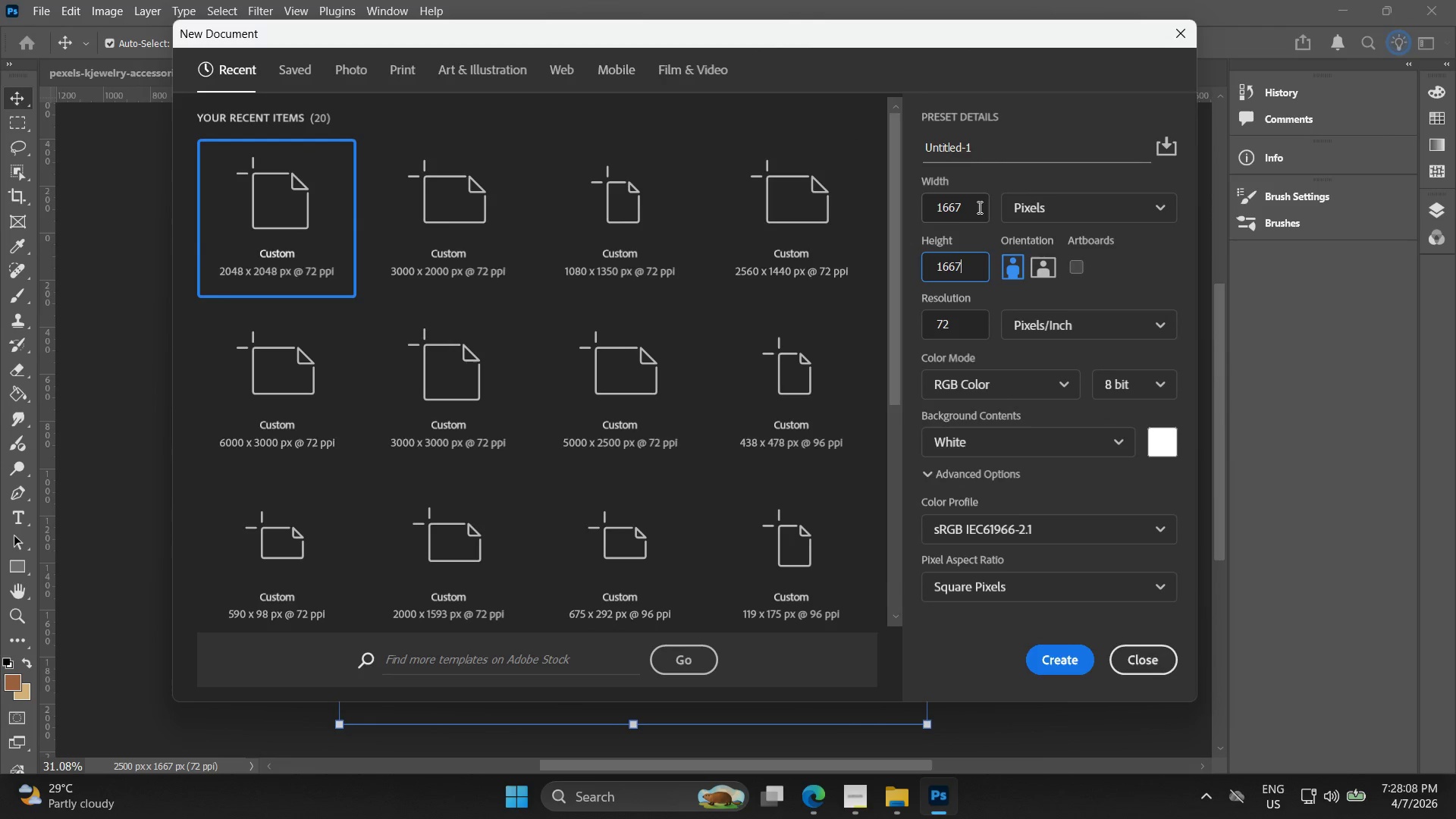 
left_click_drag(start_coordinate=[971, 204], to_coordinate=[889, 201])
 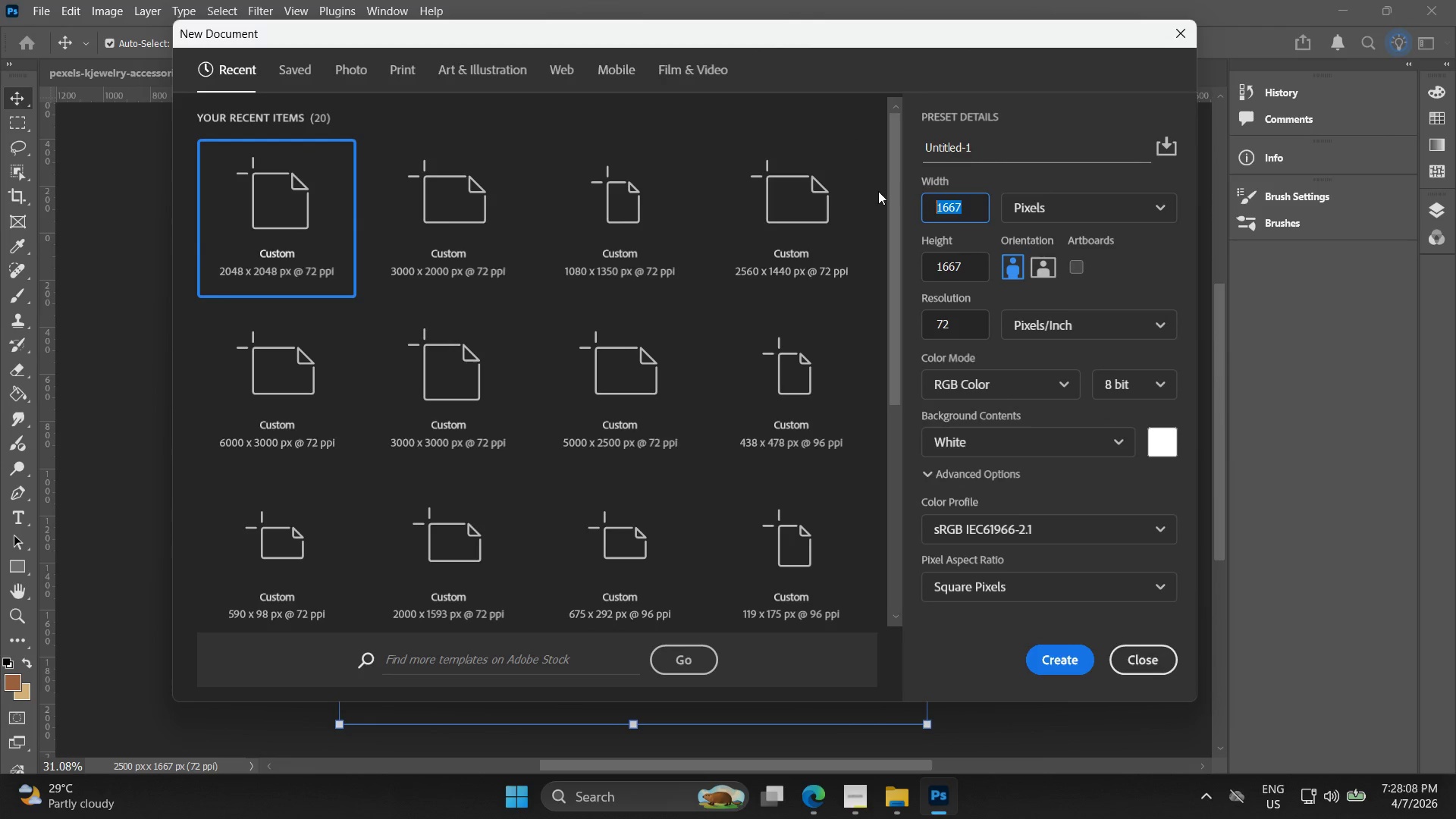 
type(2500)
 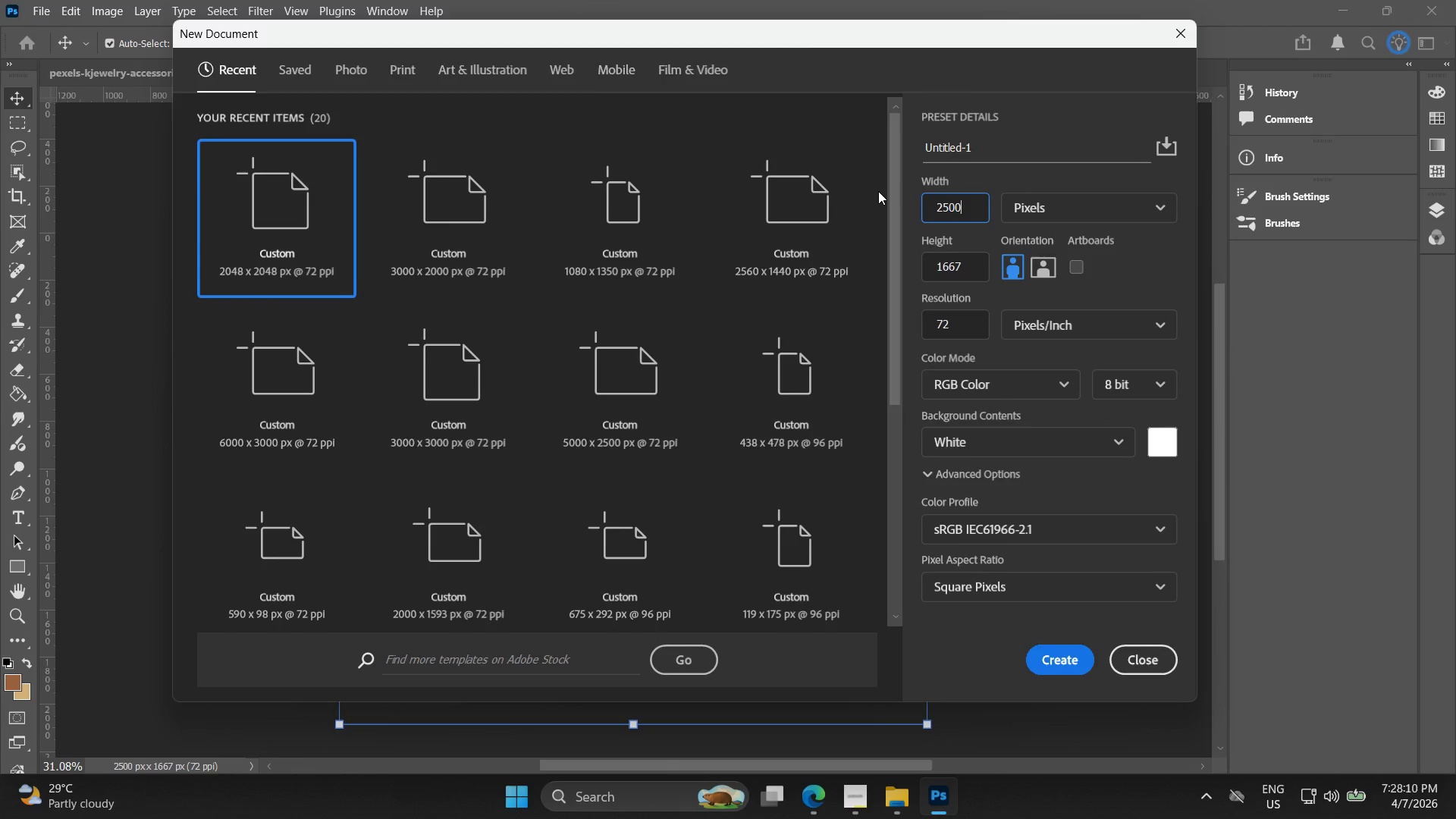 
key(Enter)
 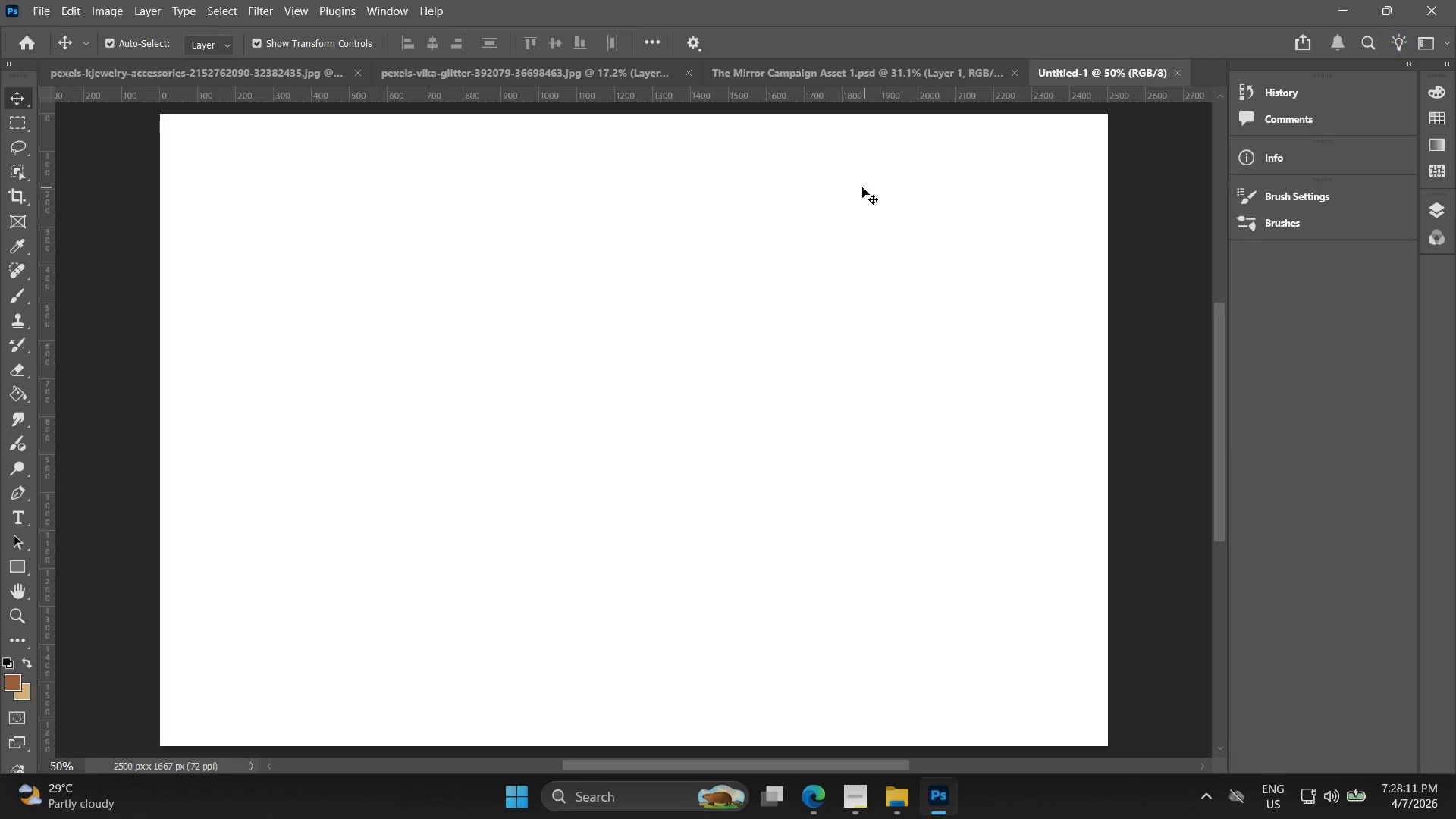 
hold_key(key=AltLeft, duration=0.53)
scroll: coordinate [814, 369], scroll_direction: down, amount: 6.0
 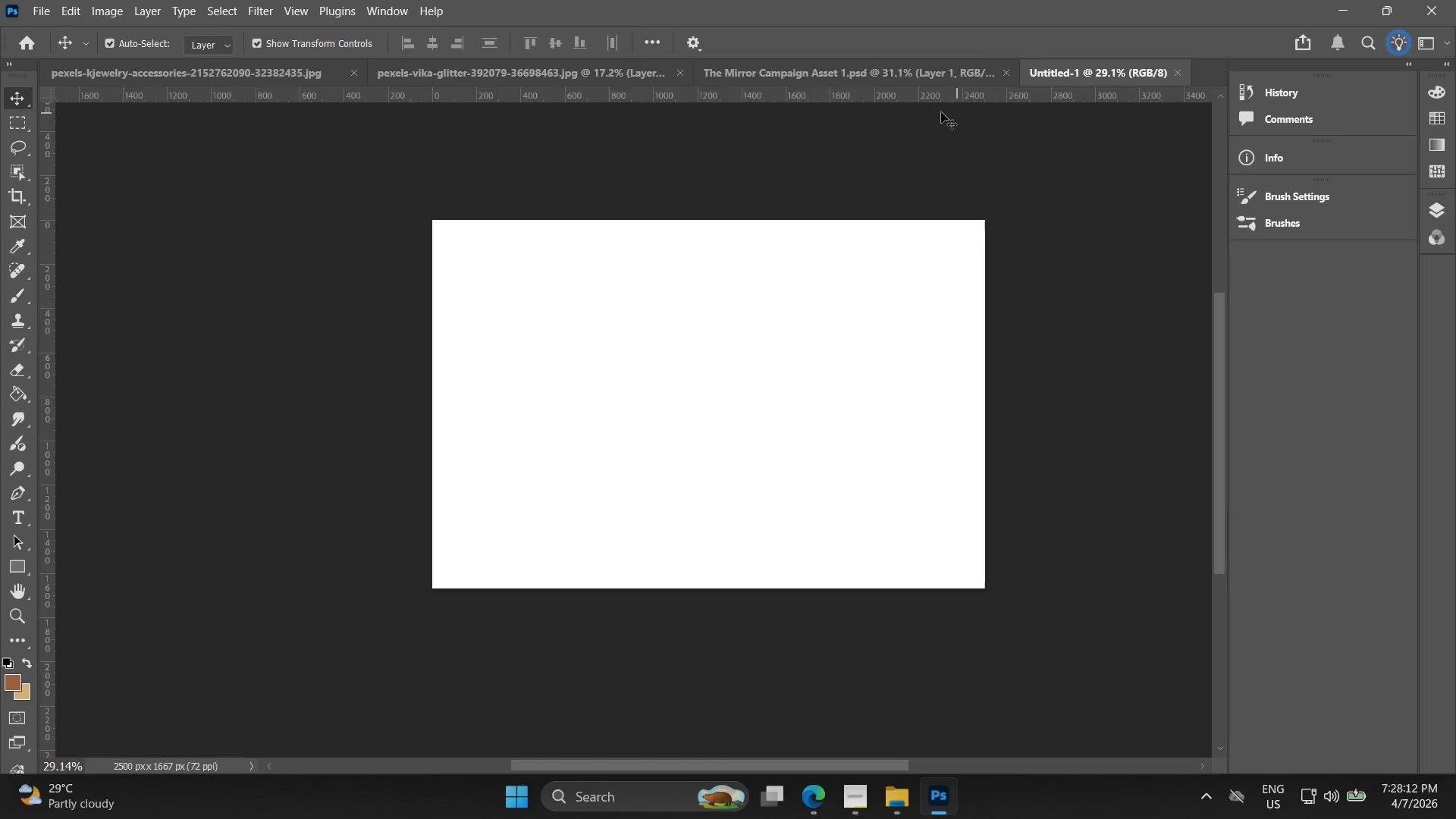 
left_click([878, 72])
 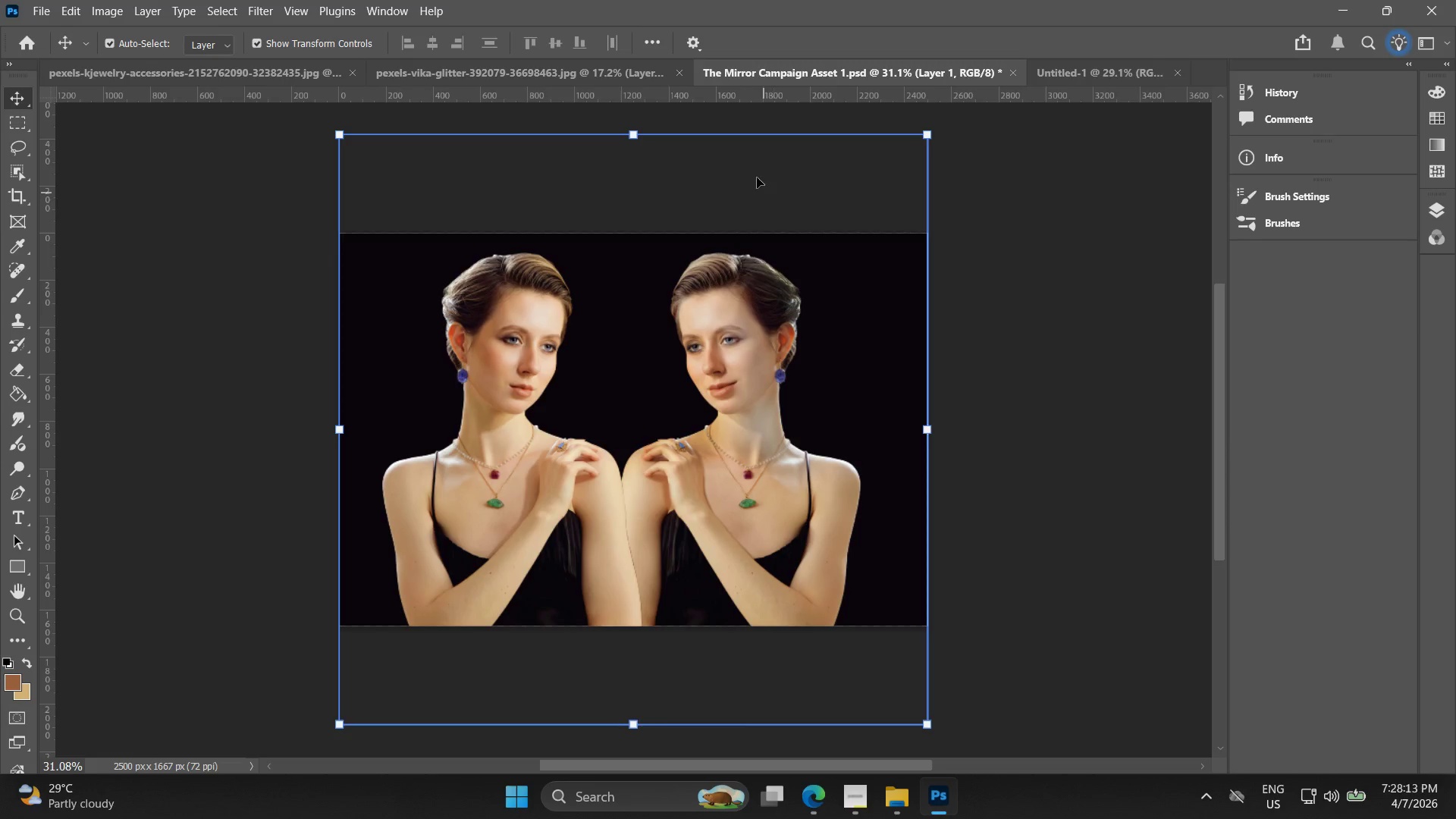 
left_click([605, 59])
 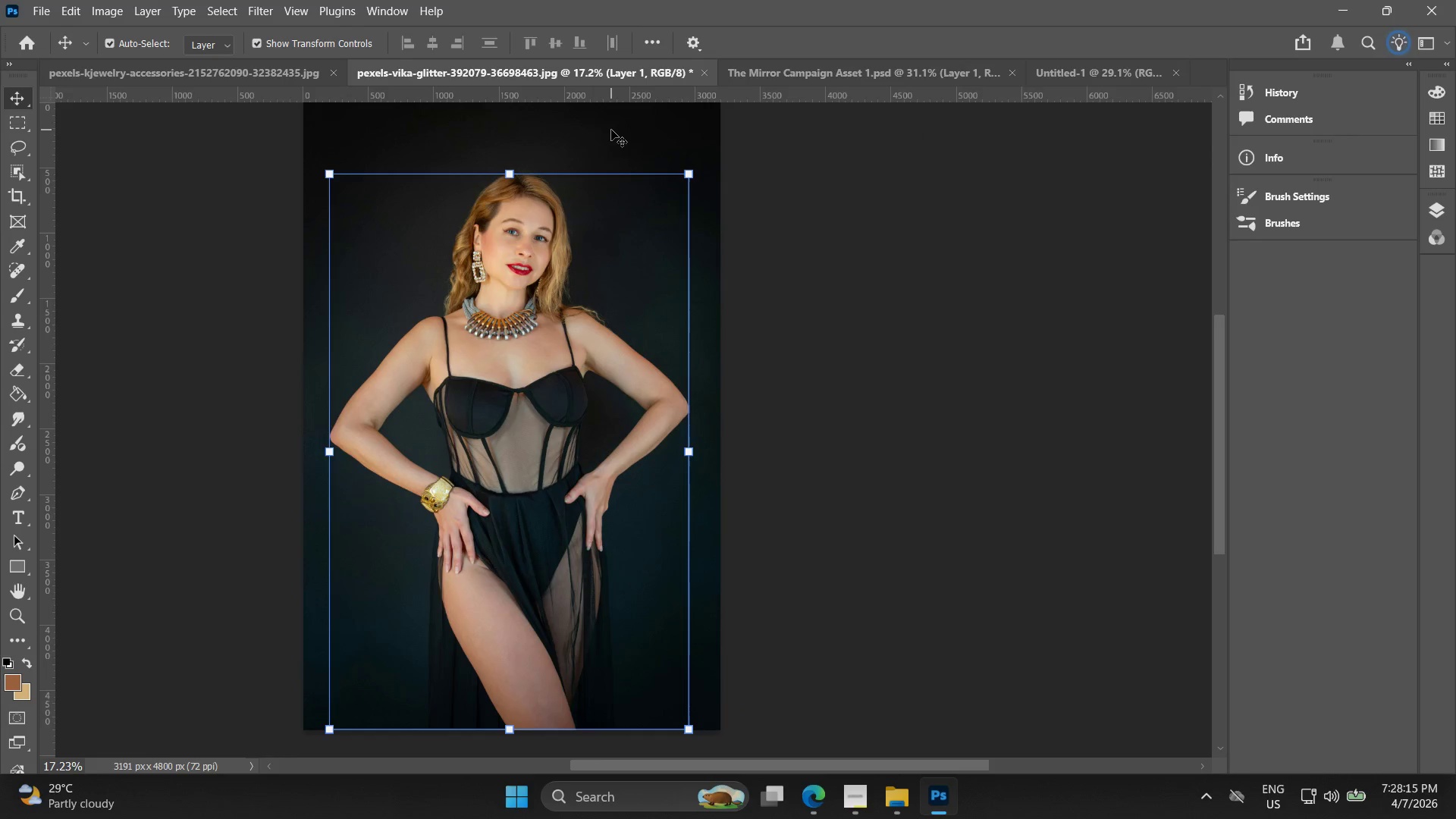 
key(Control+ControlLeft)
 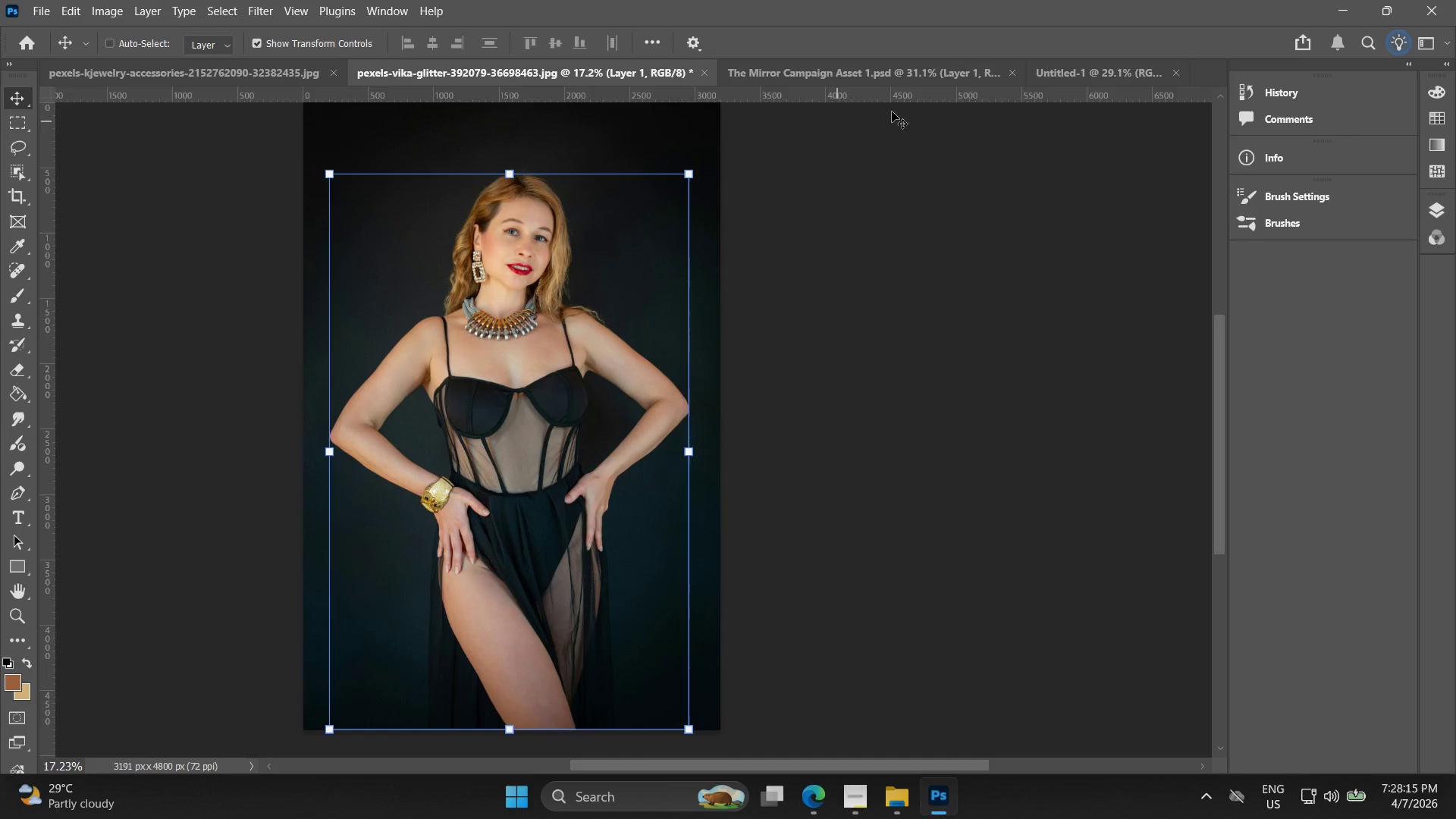 
key(Control+C)
 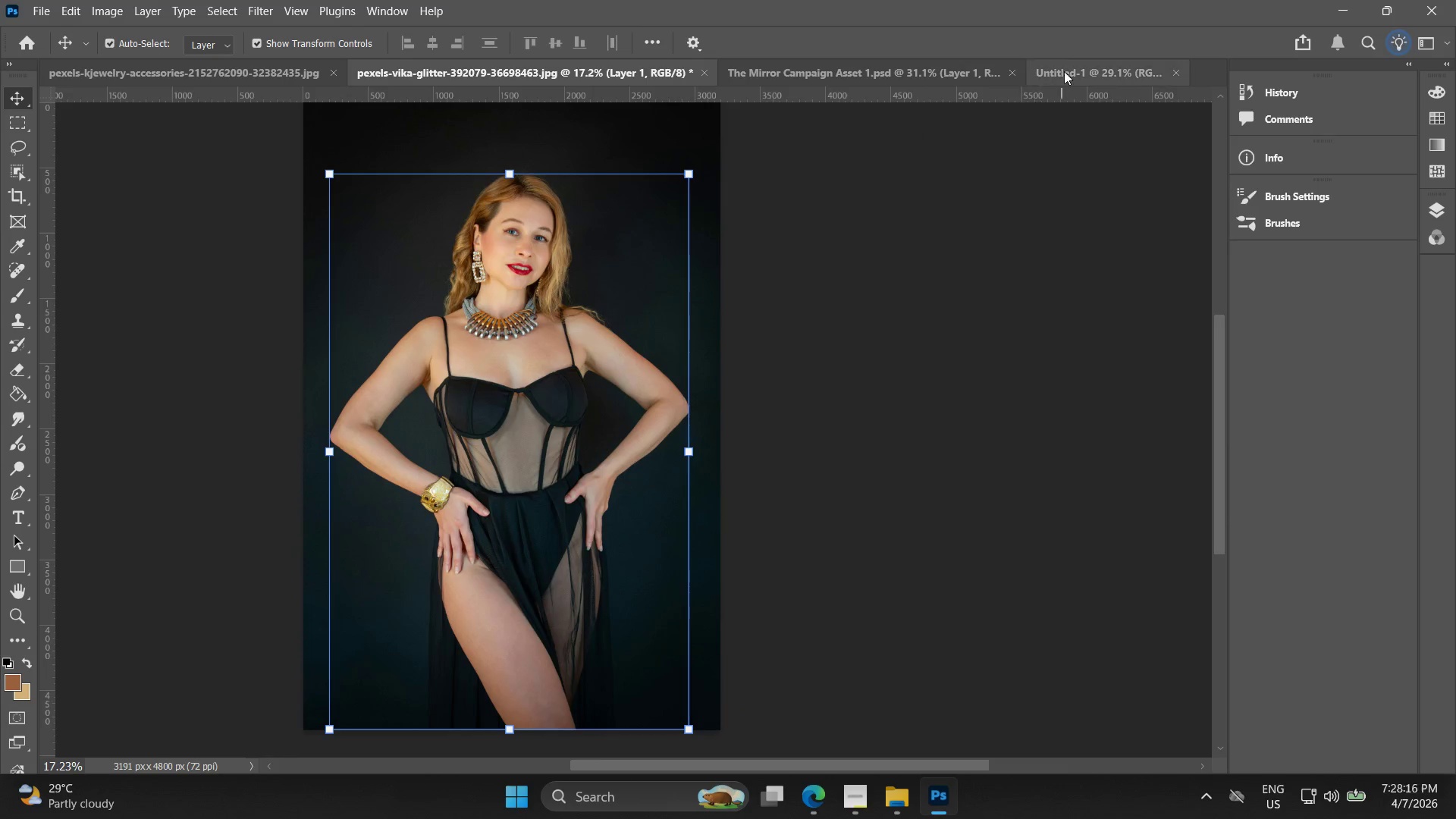 
left_click([1075, 67])
 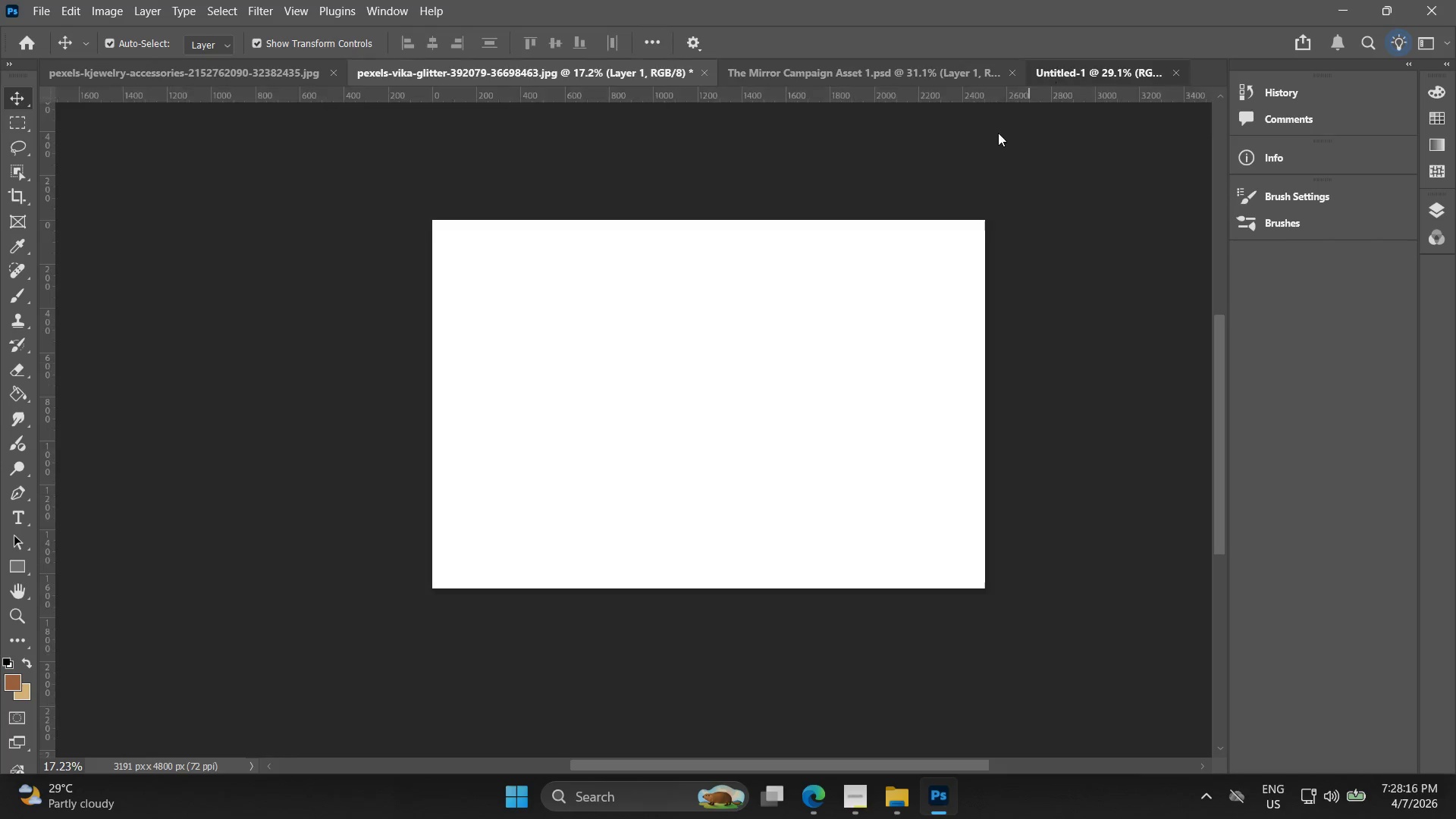 
key(Control+V)
 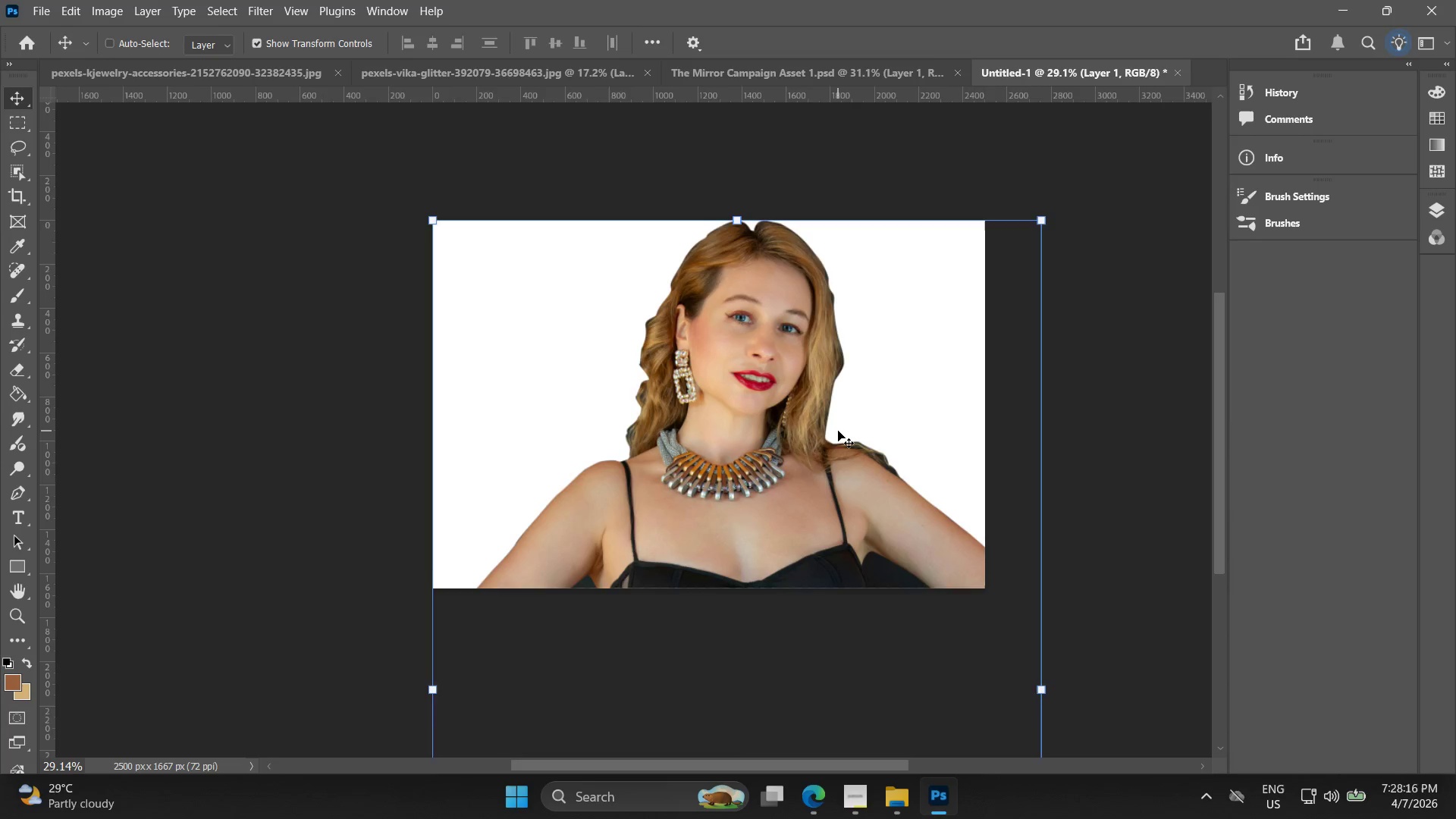 
scroll: coordinate [838, 431], scroll_direction: down, amount: 1.0
 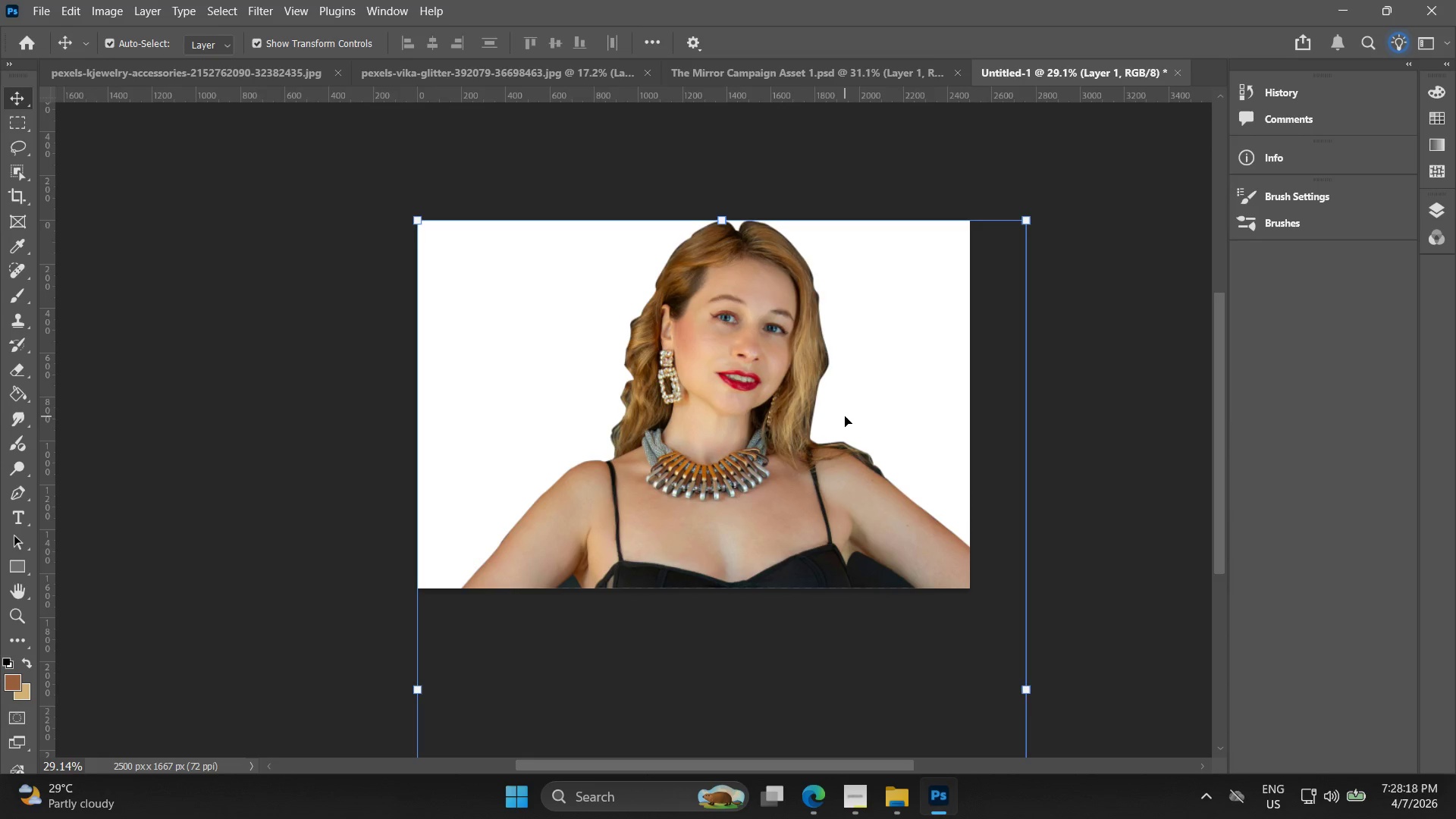 
key(Alt+AltLeft)
 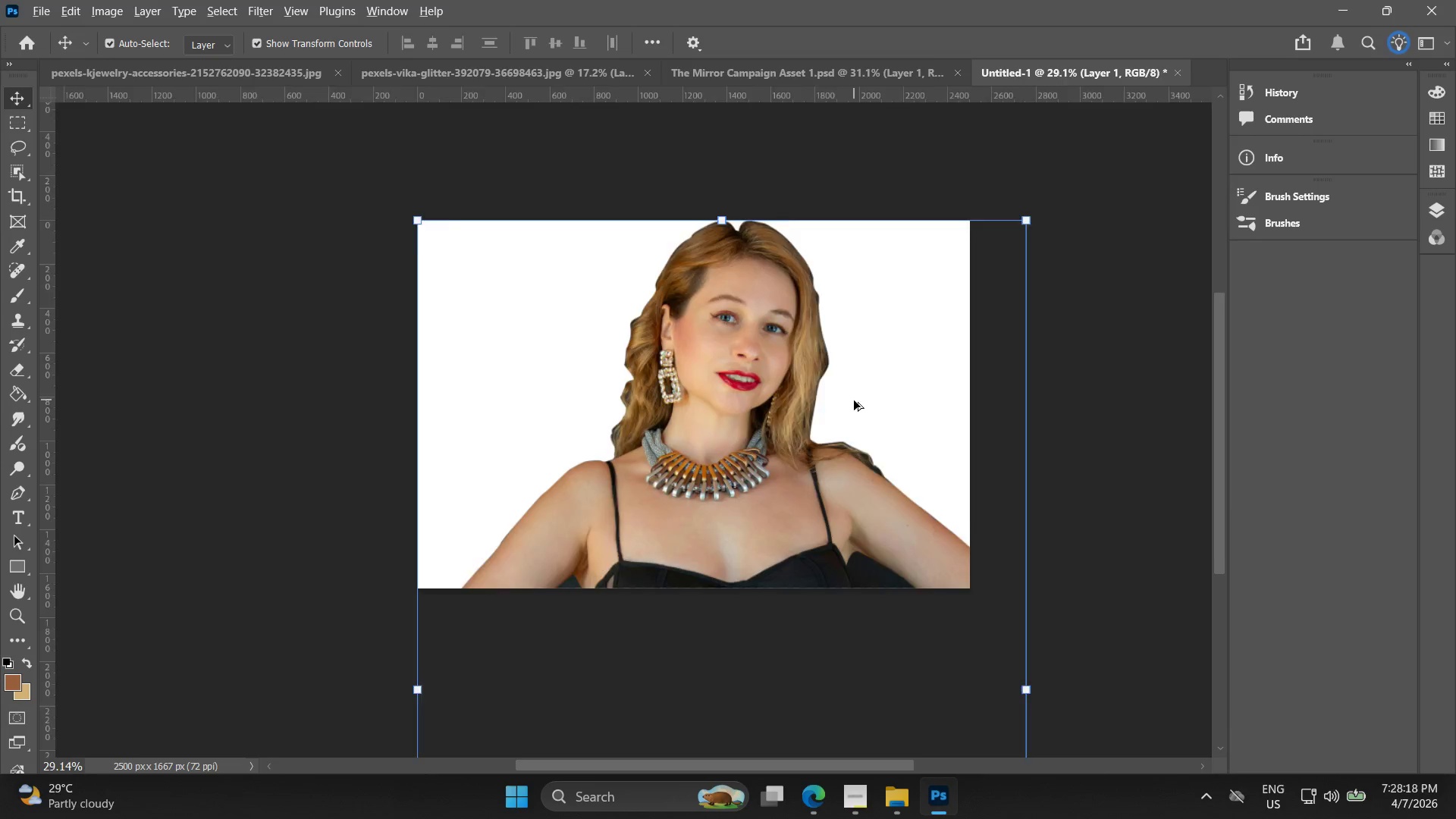 
scroll: coordinate [854, 402], scroll_direction: down, amount: 5.0
 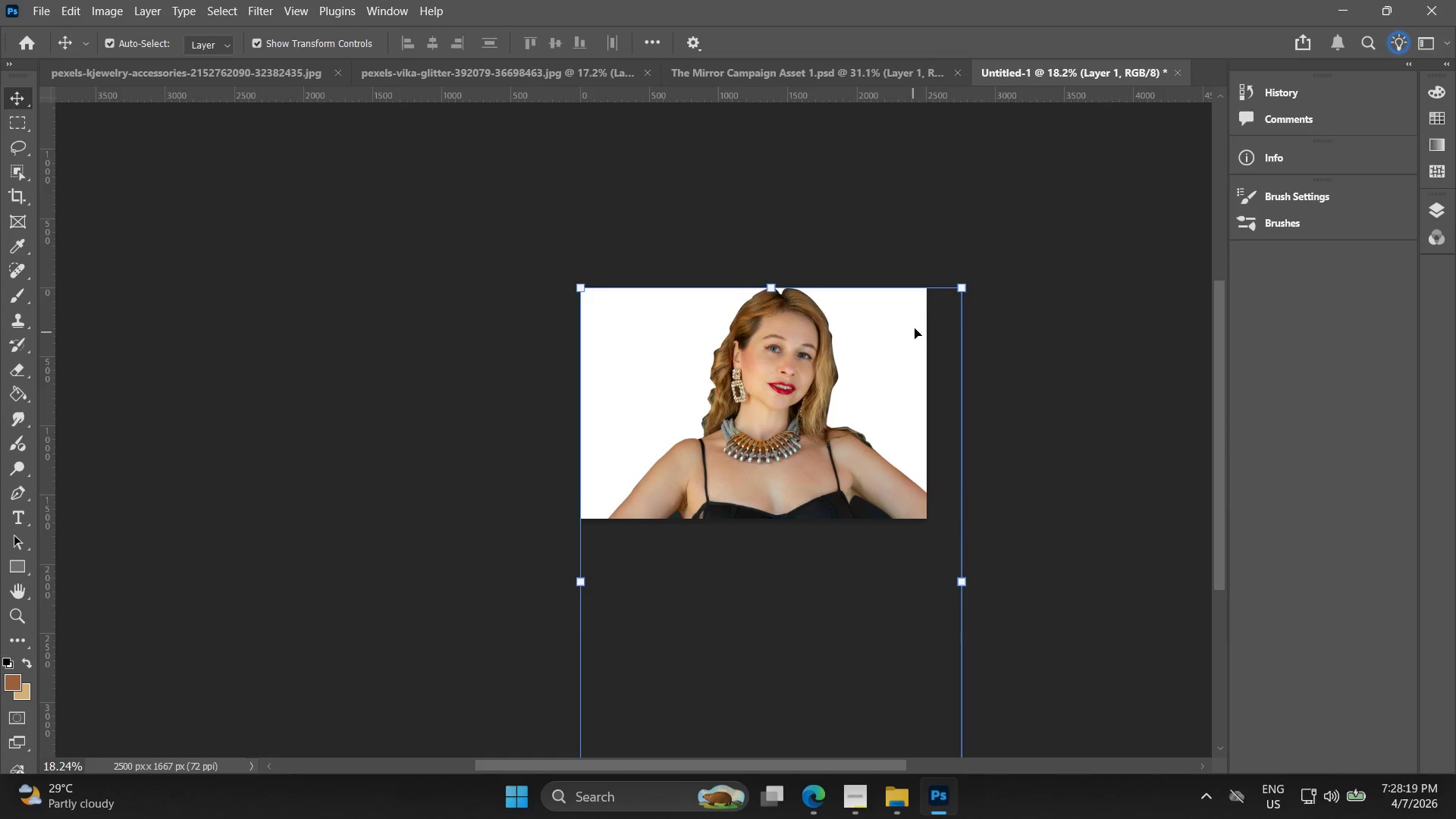 
key(Shift+ShiftLeft)
 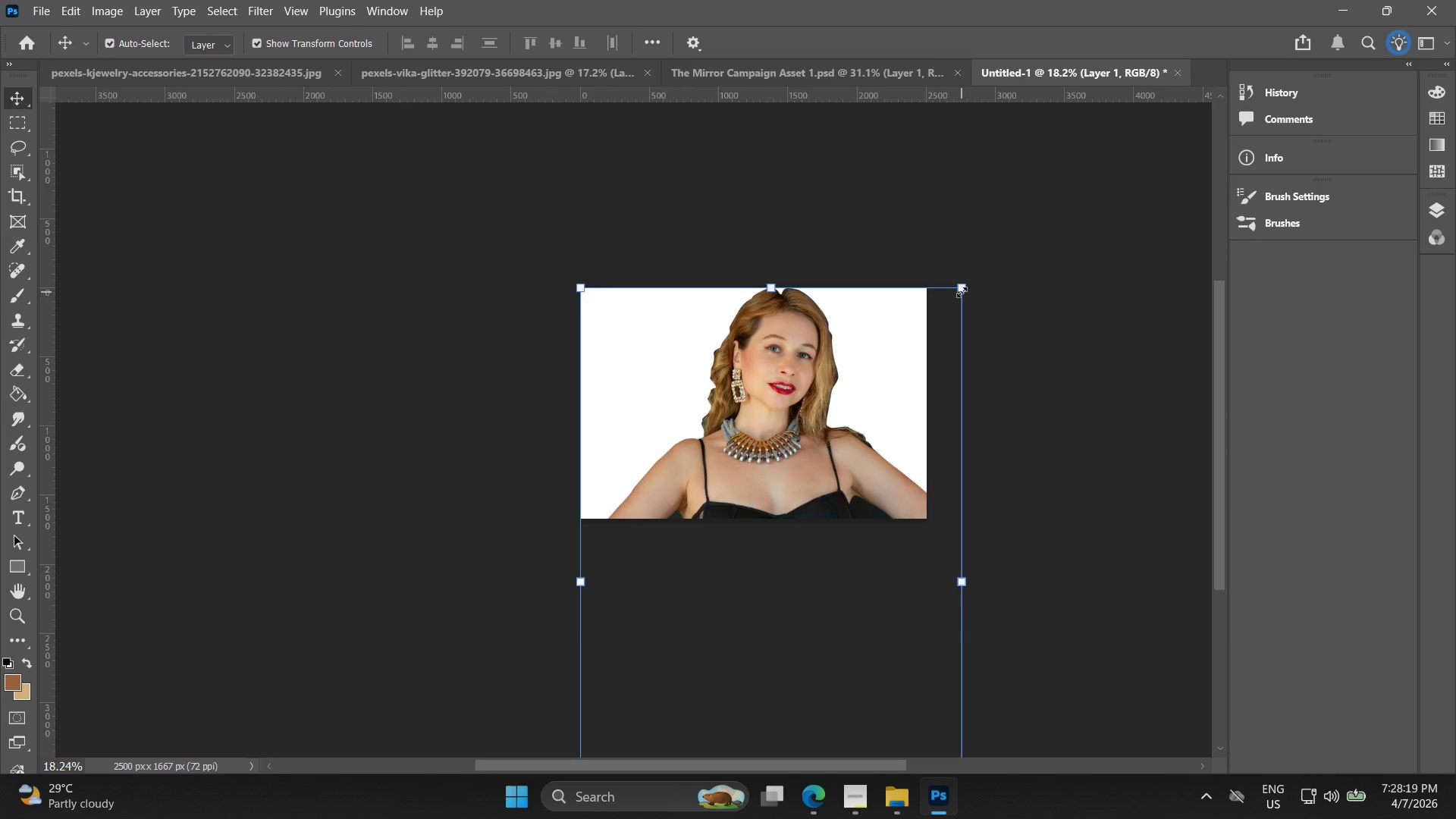 
left_click_drag(start_coordinate=[962, 291], to_coordinate=[804, 493])
 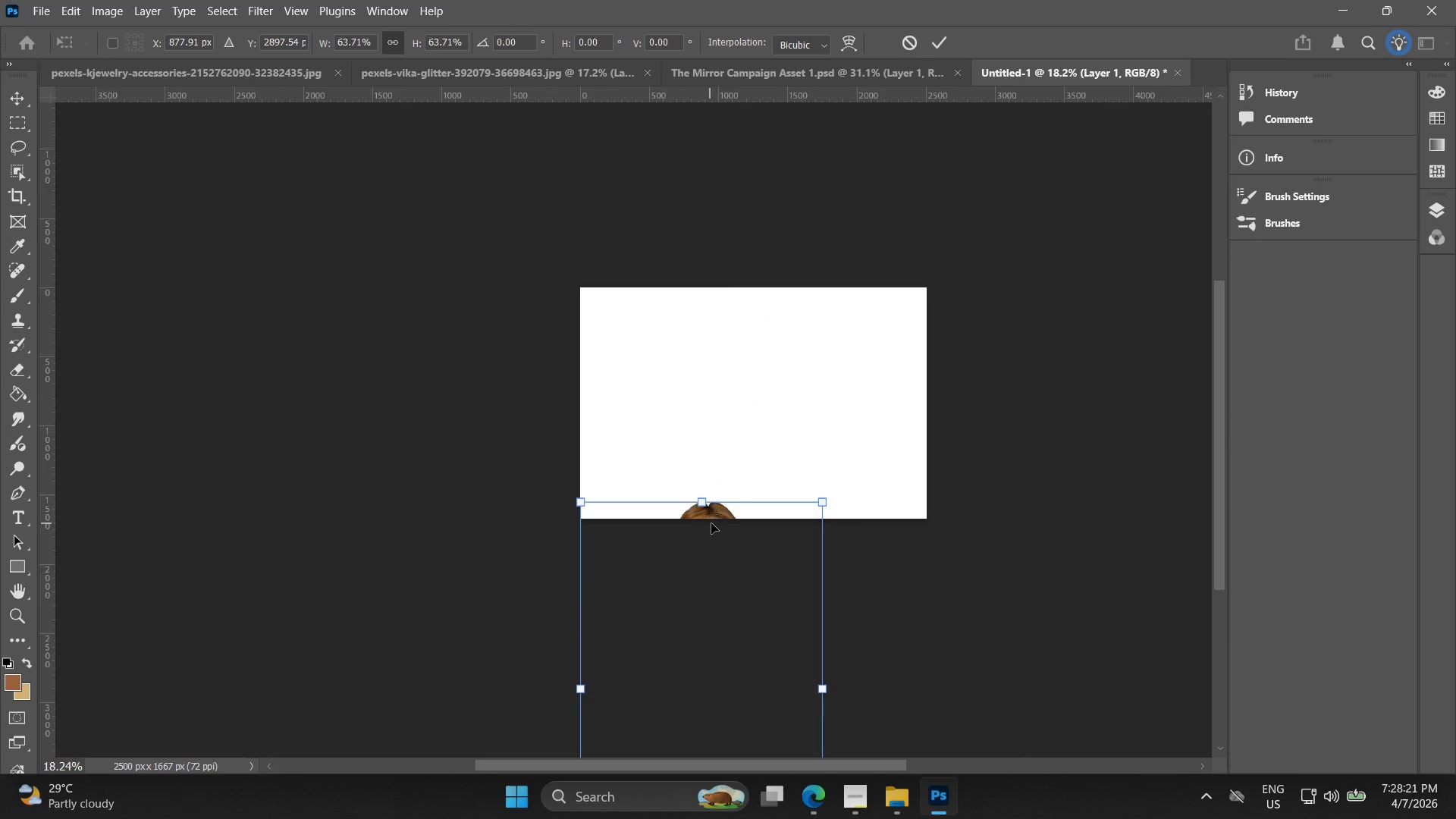 
left_click_drag(start_coordinate=[712, 519], to_coordinate=[739, 276])
 